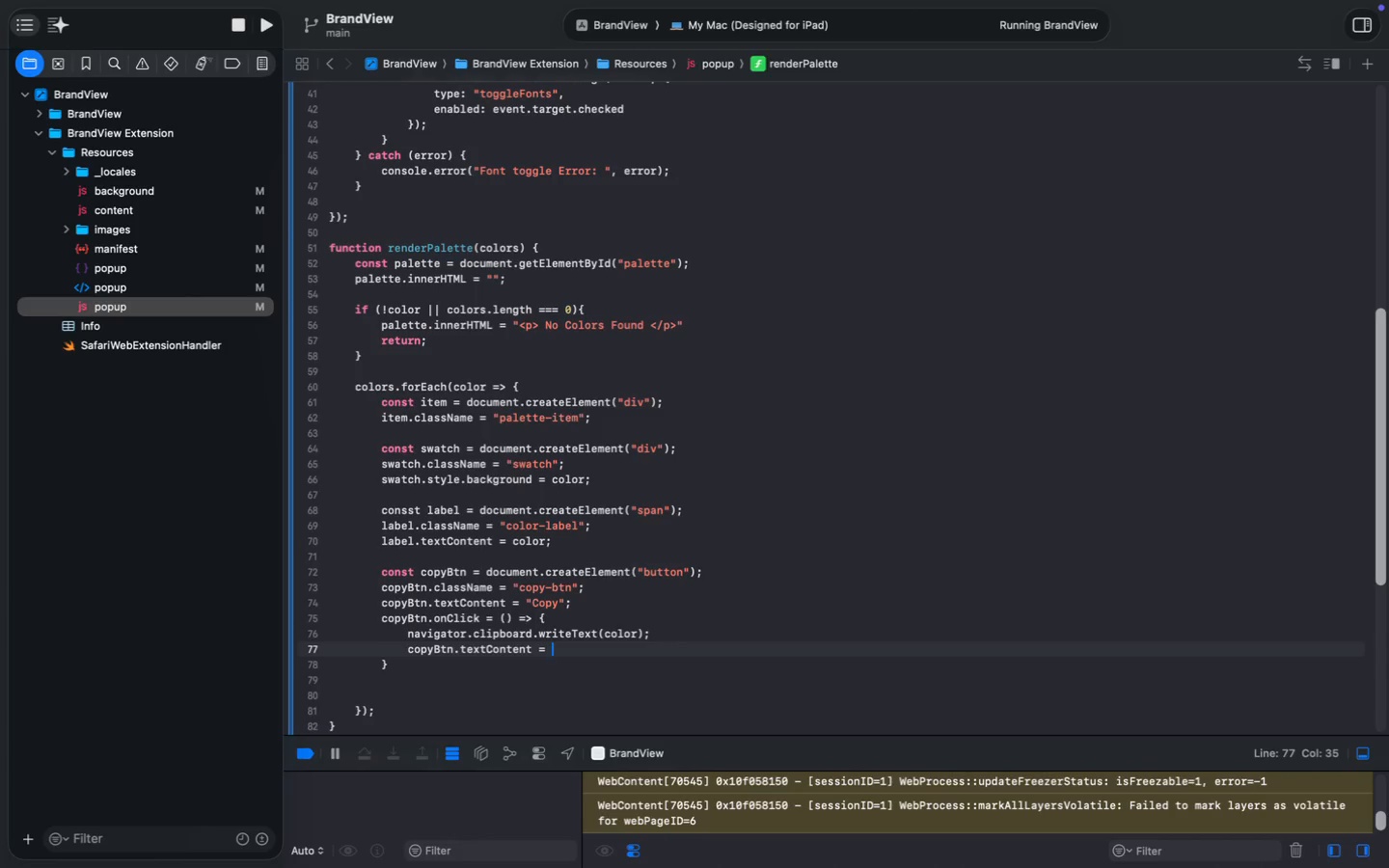 
key(ArrowRight)
 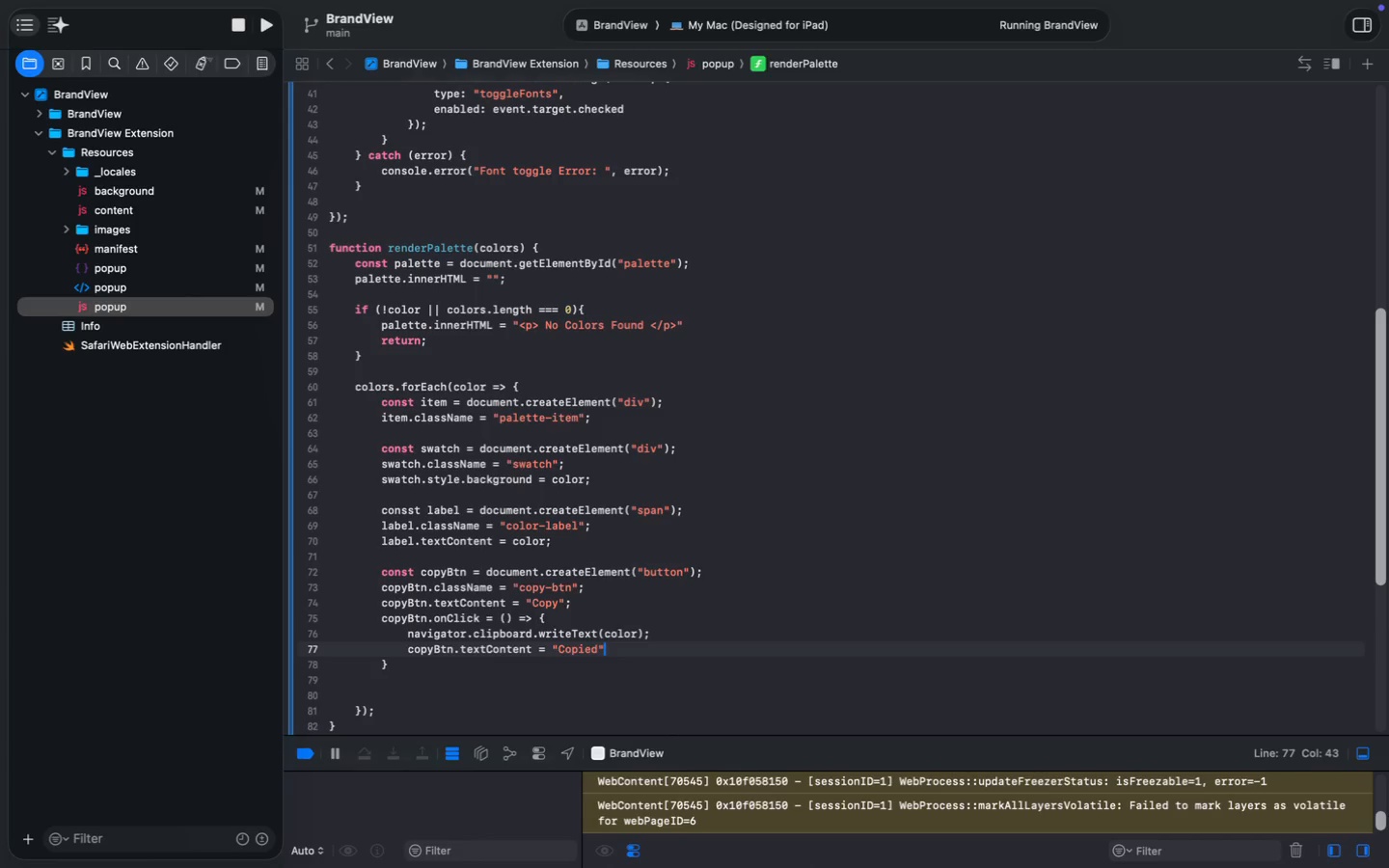 
key(Semicolon)
 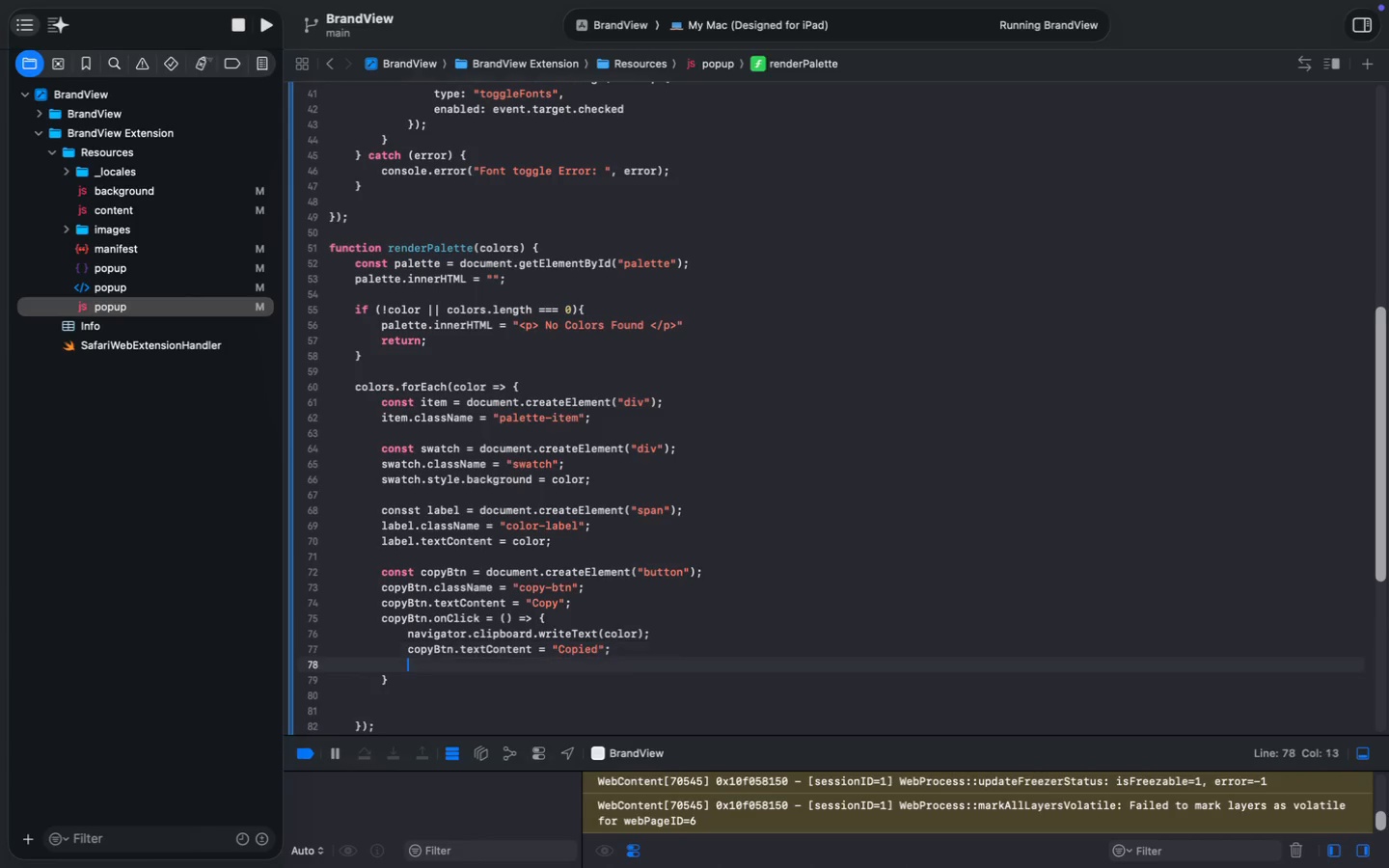 
key(Enter)
 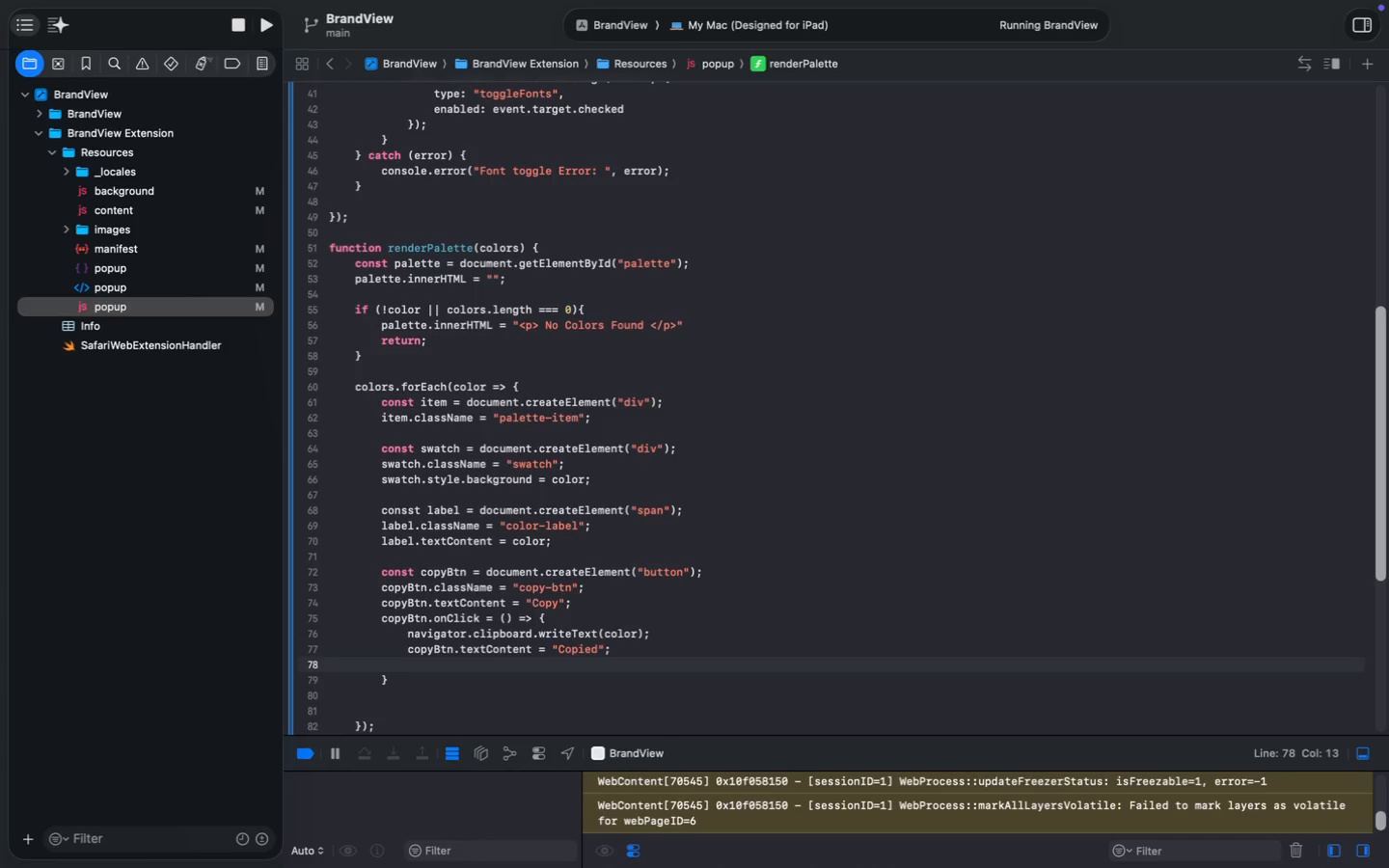 
type(sett)
key(Backspace)
type(Timeout(()
 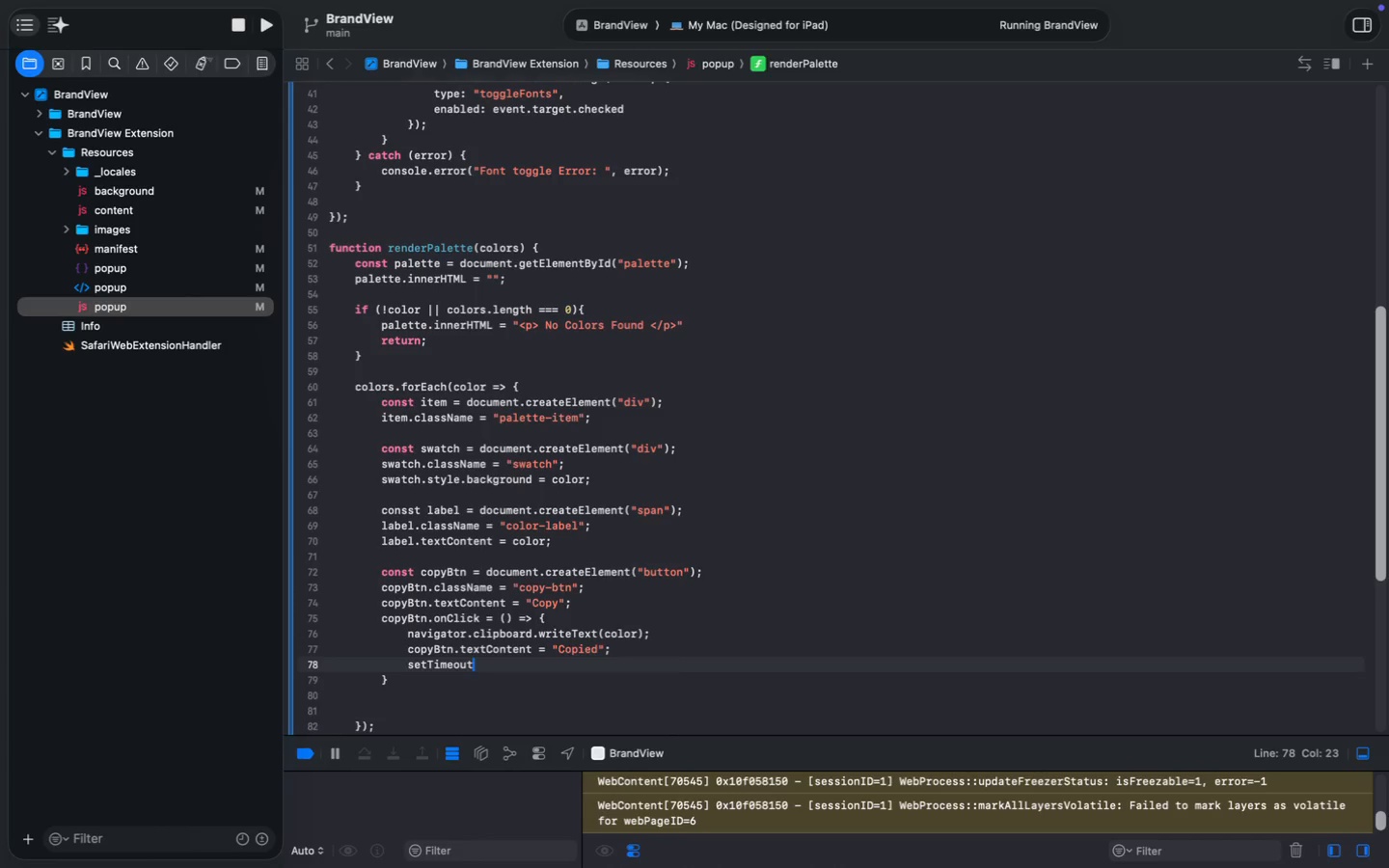 
key(ArrowRight)
 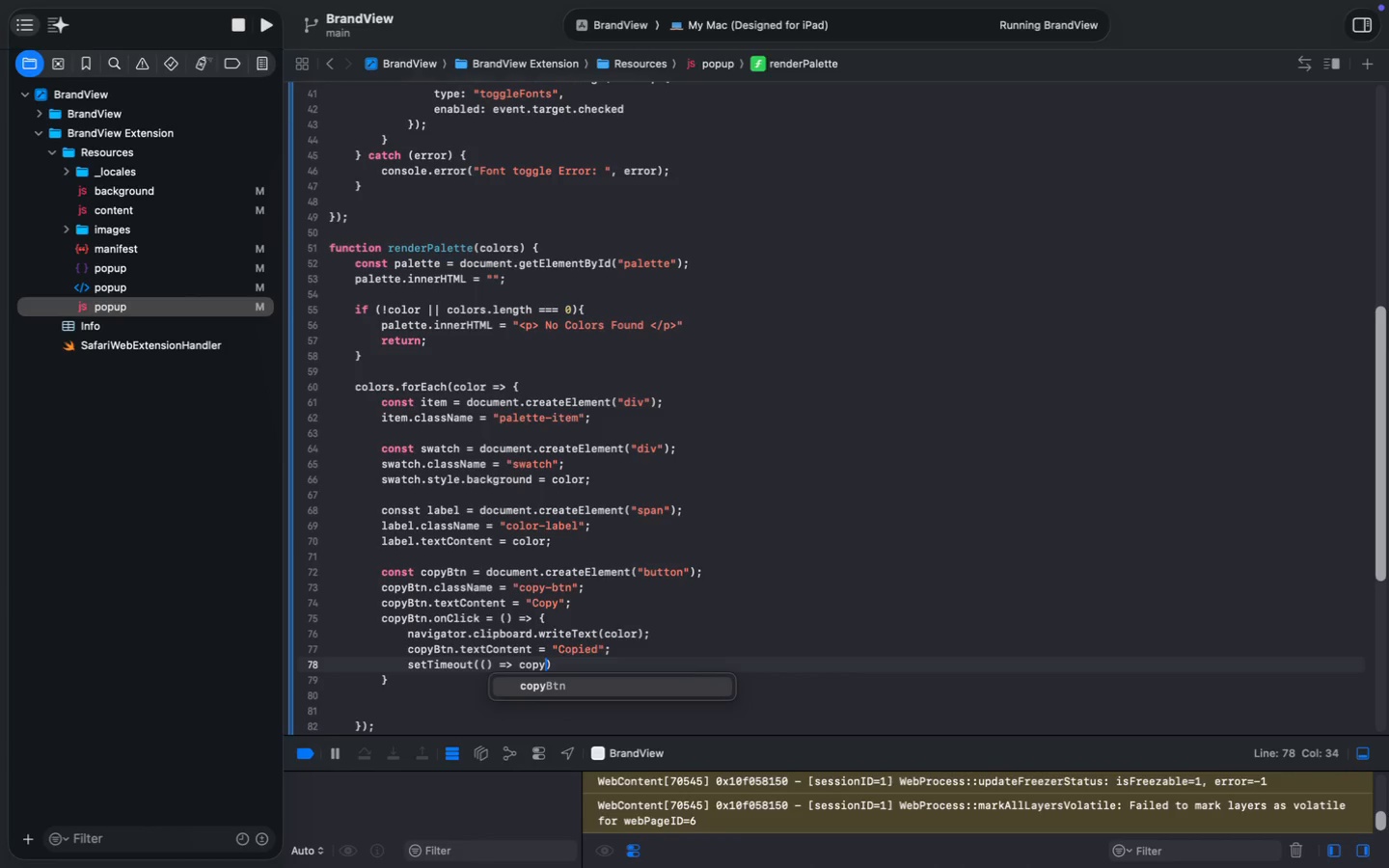 
type( => copy)
key(Tab)
type(.textContext = "c)
key(Backspace)
type(Copy)
 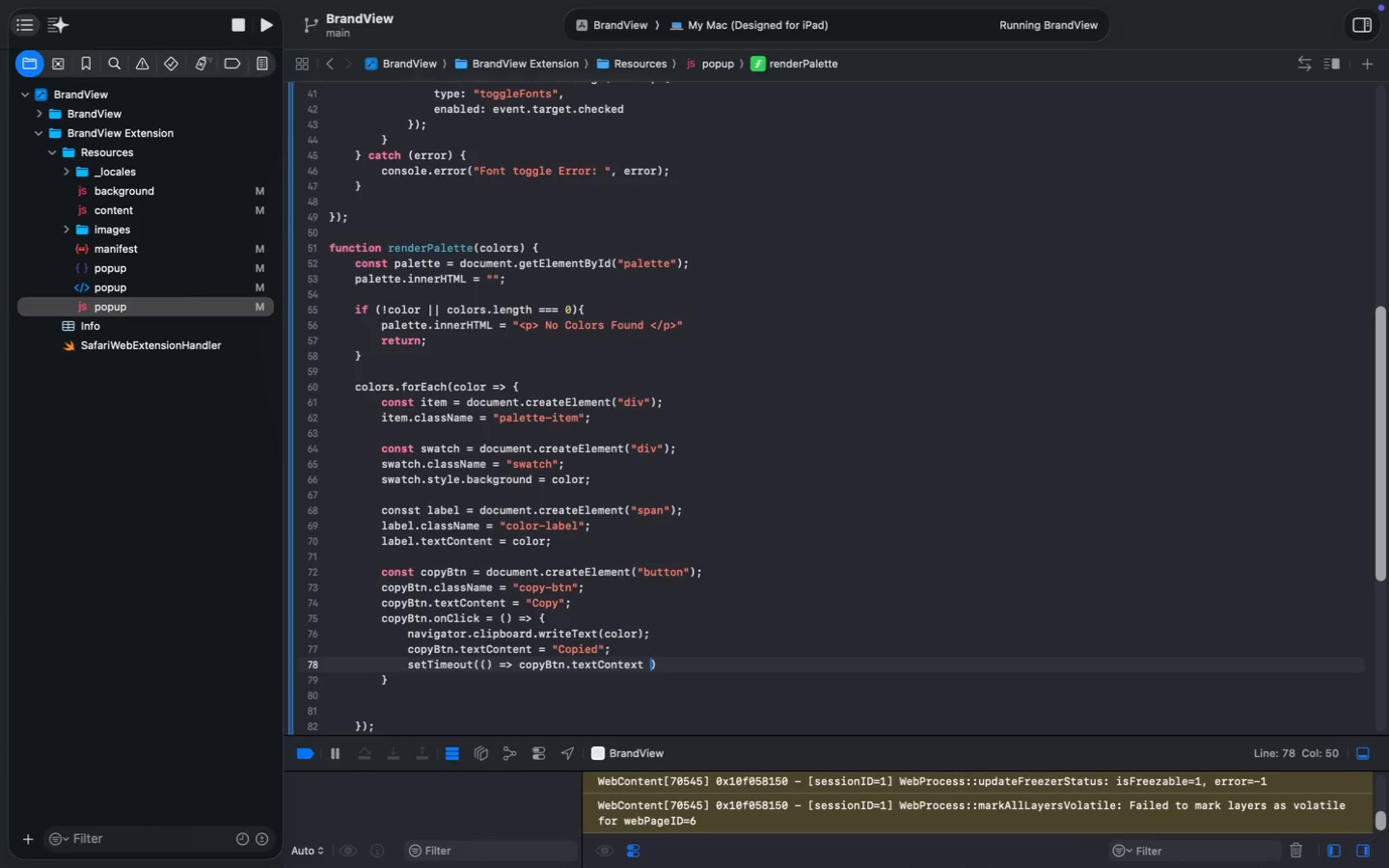 
key(ArrowRight)
 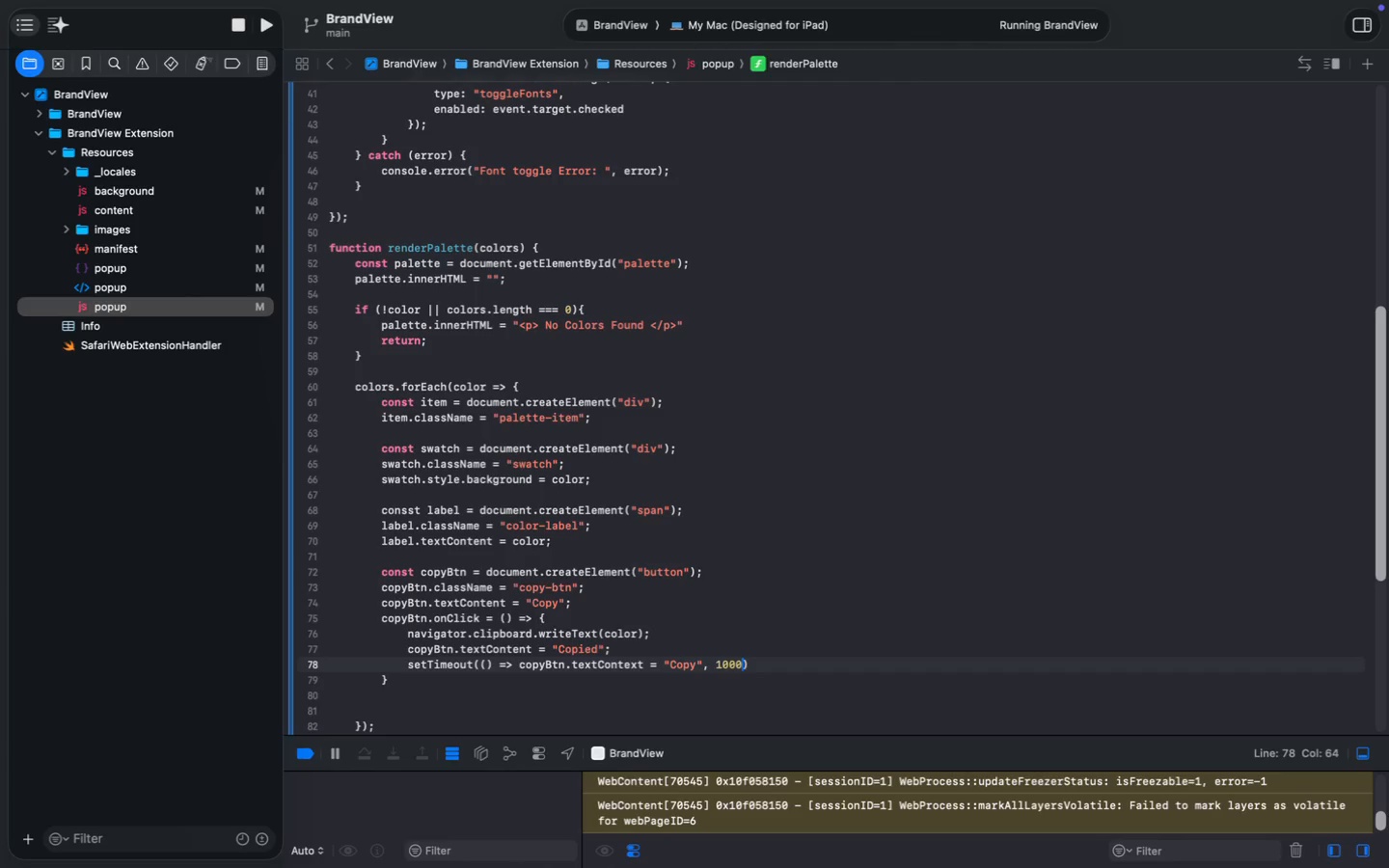 
type(, 1000)
 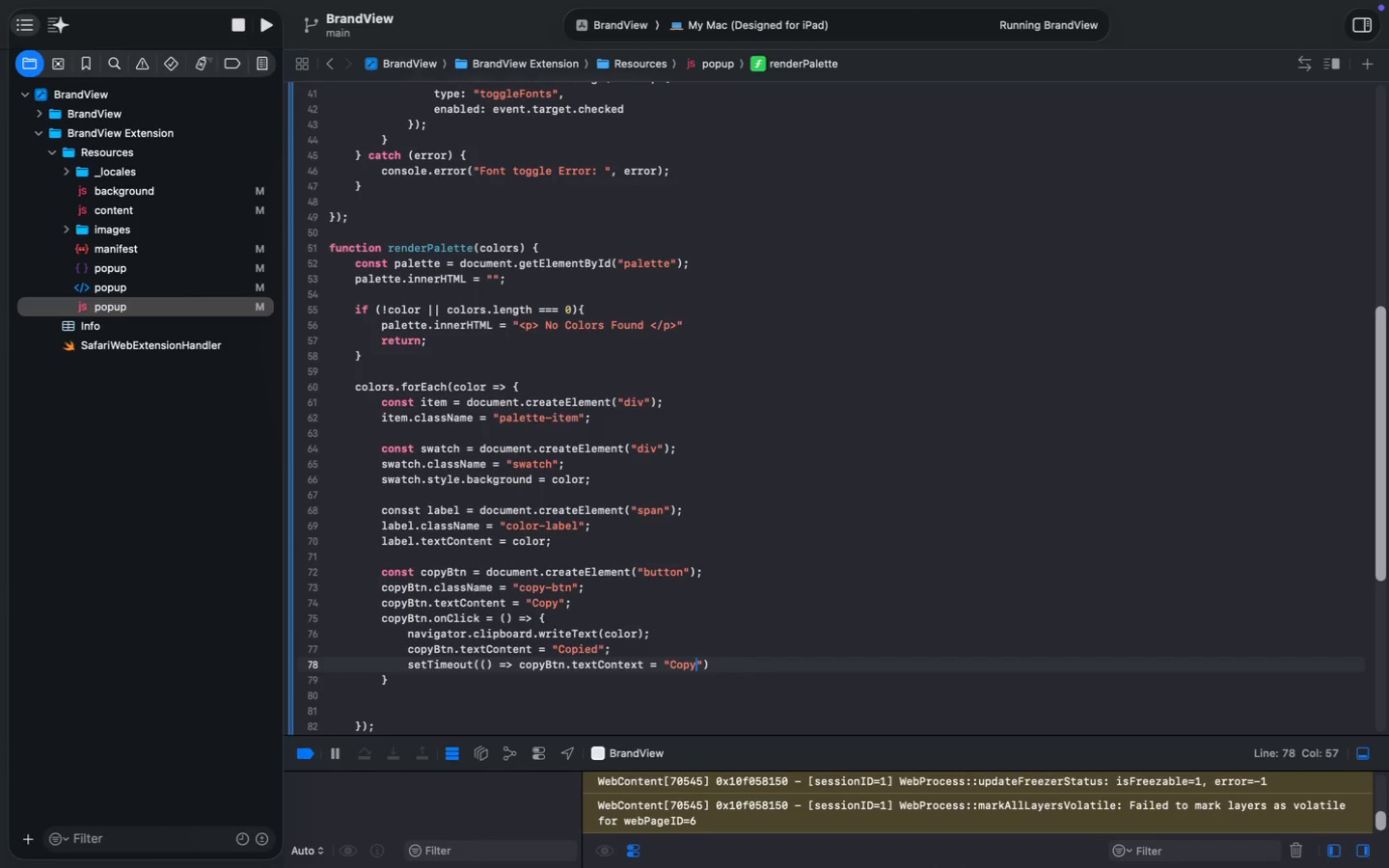 
wait(20.12)
 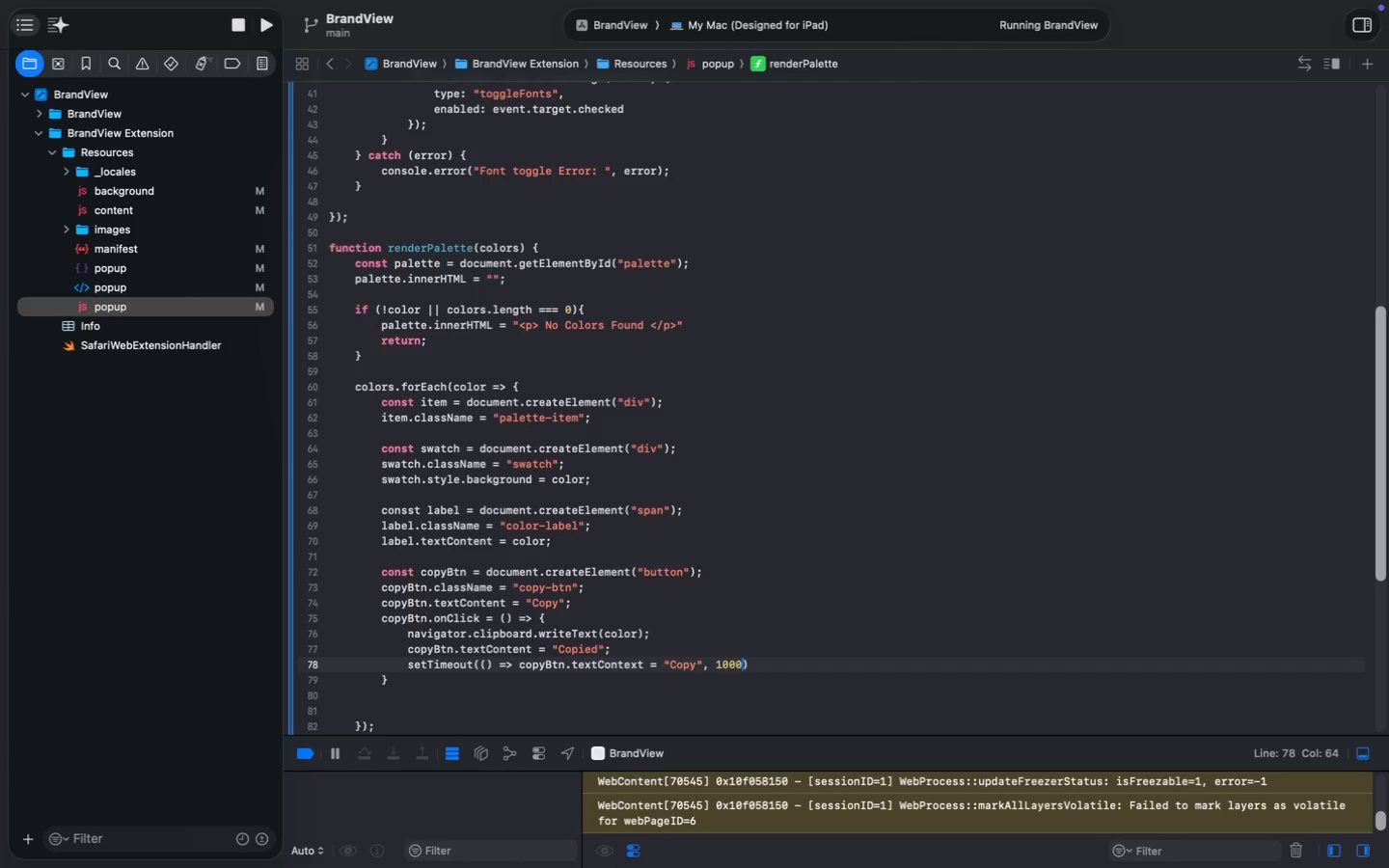 
key(ArrowRight)
 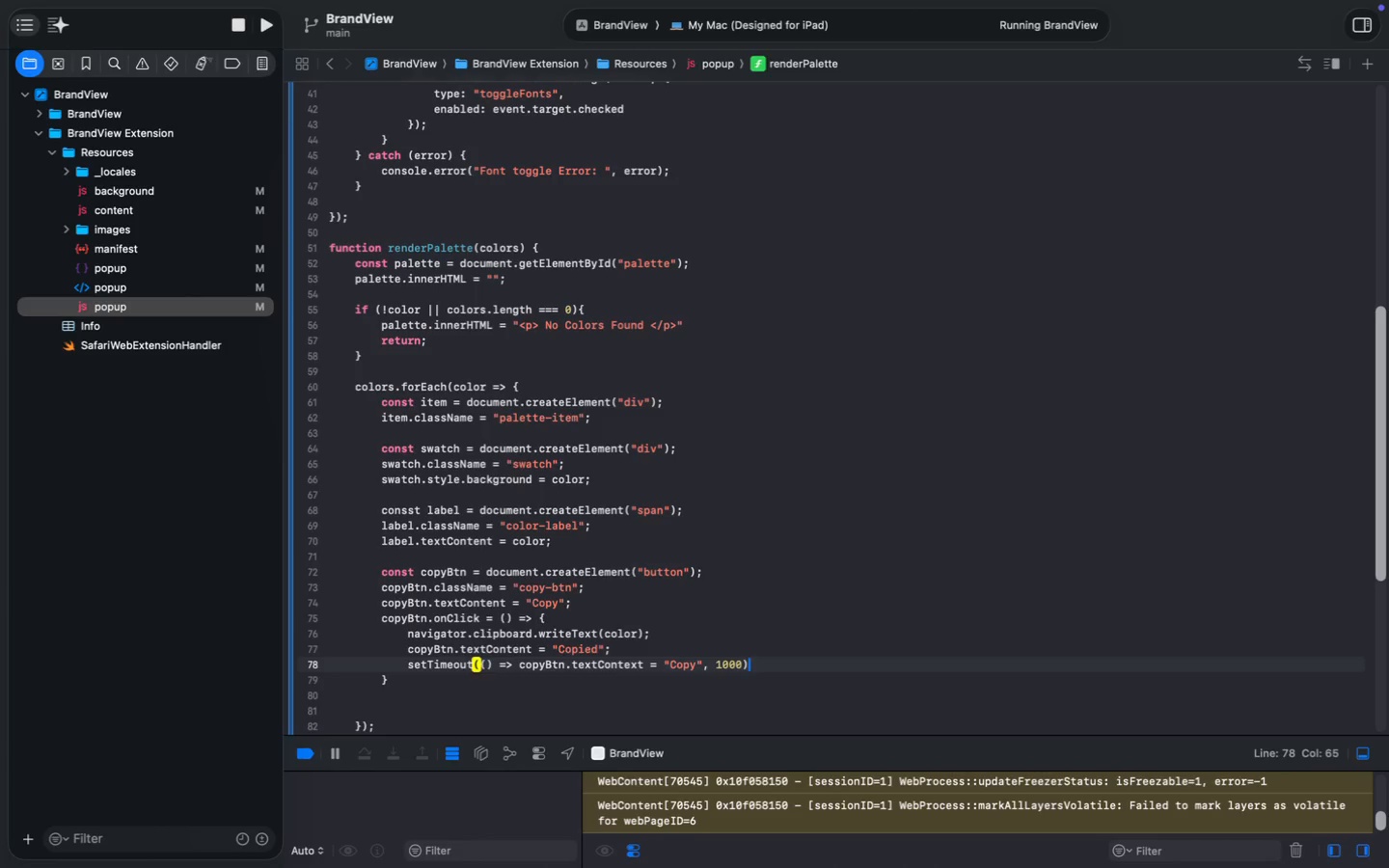 
key(Semicolon)
 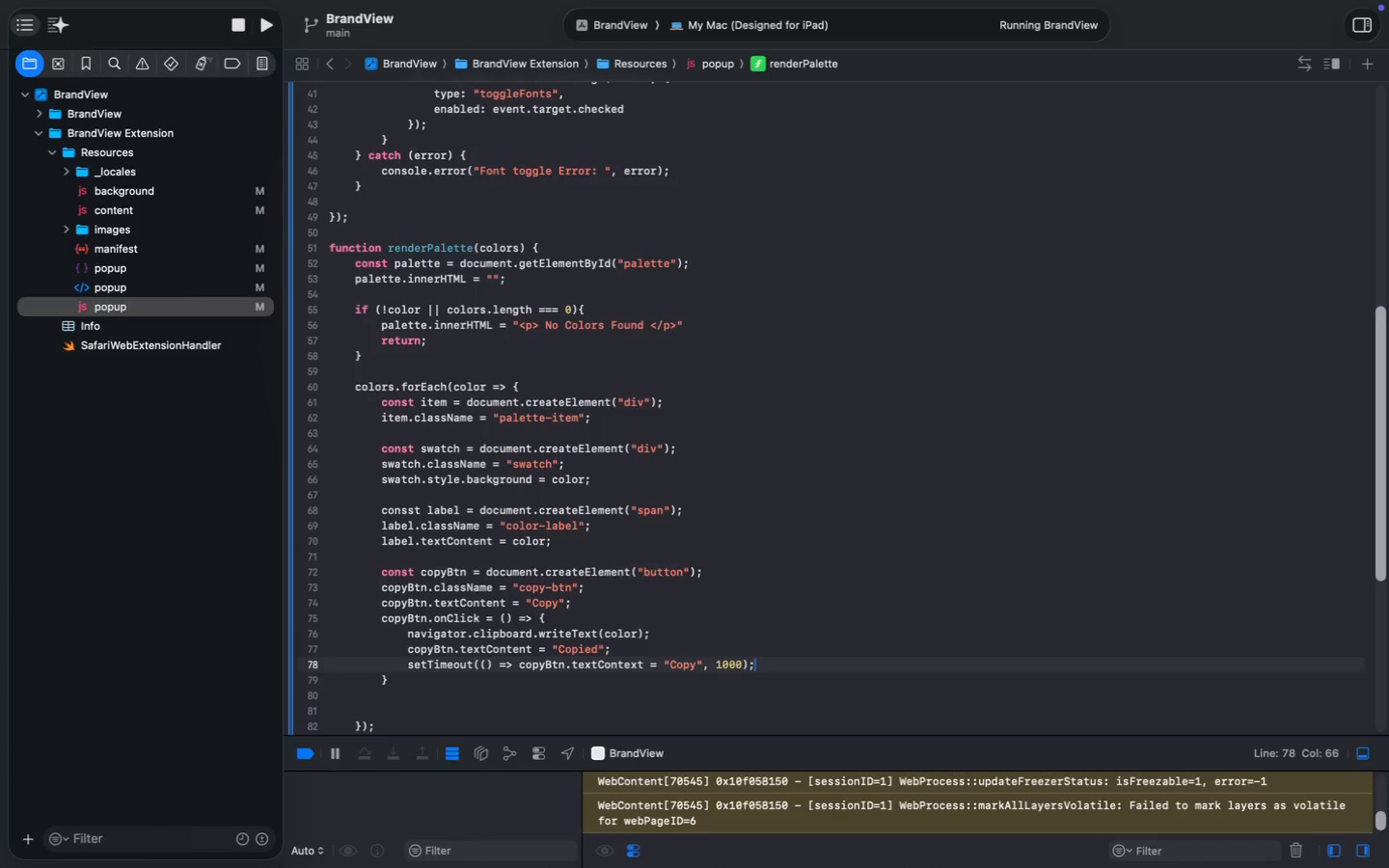 
key(ArrowDown)
 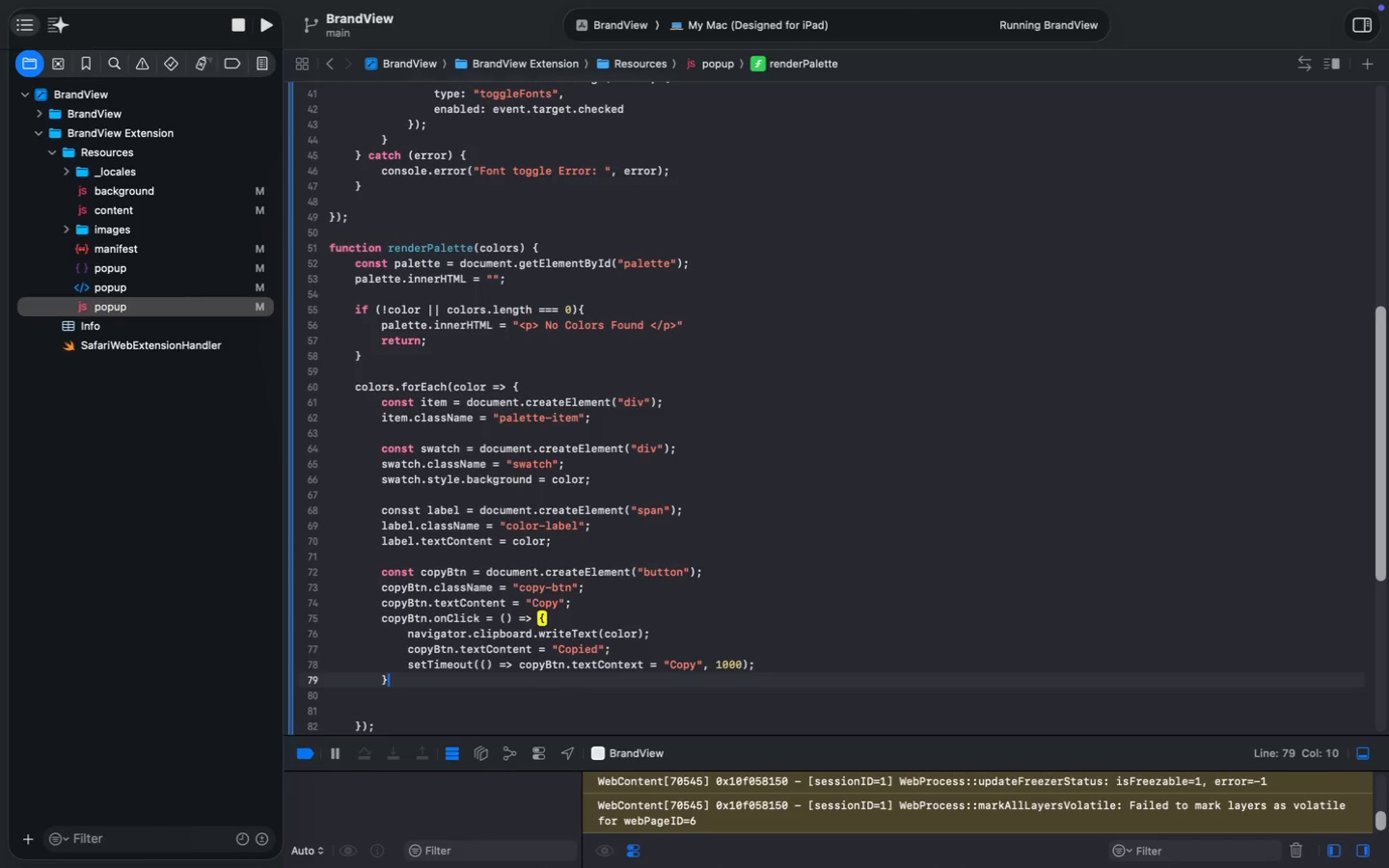 
key(Semicolon)
 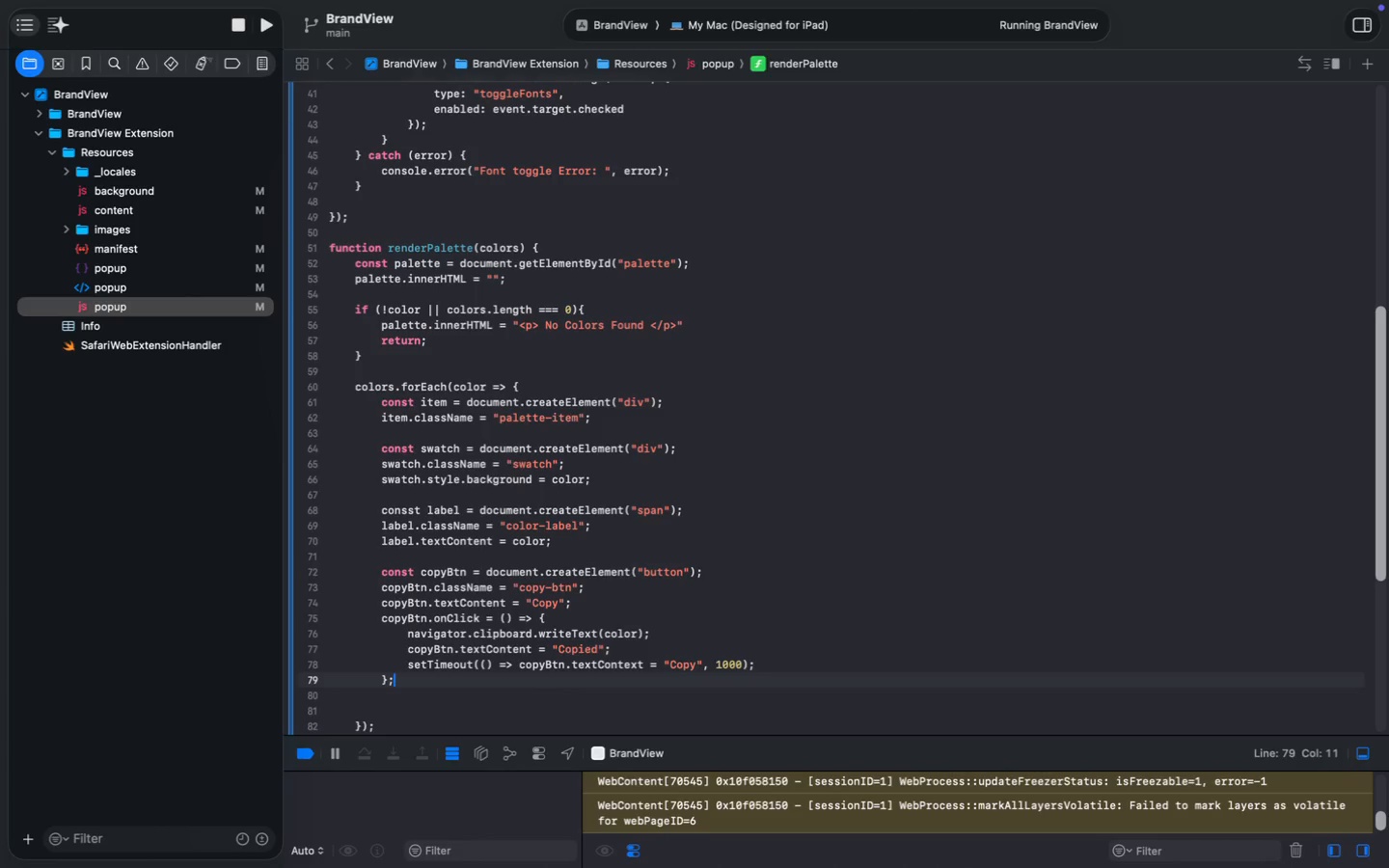 
key(Enter)
 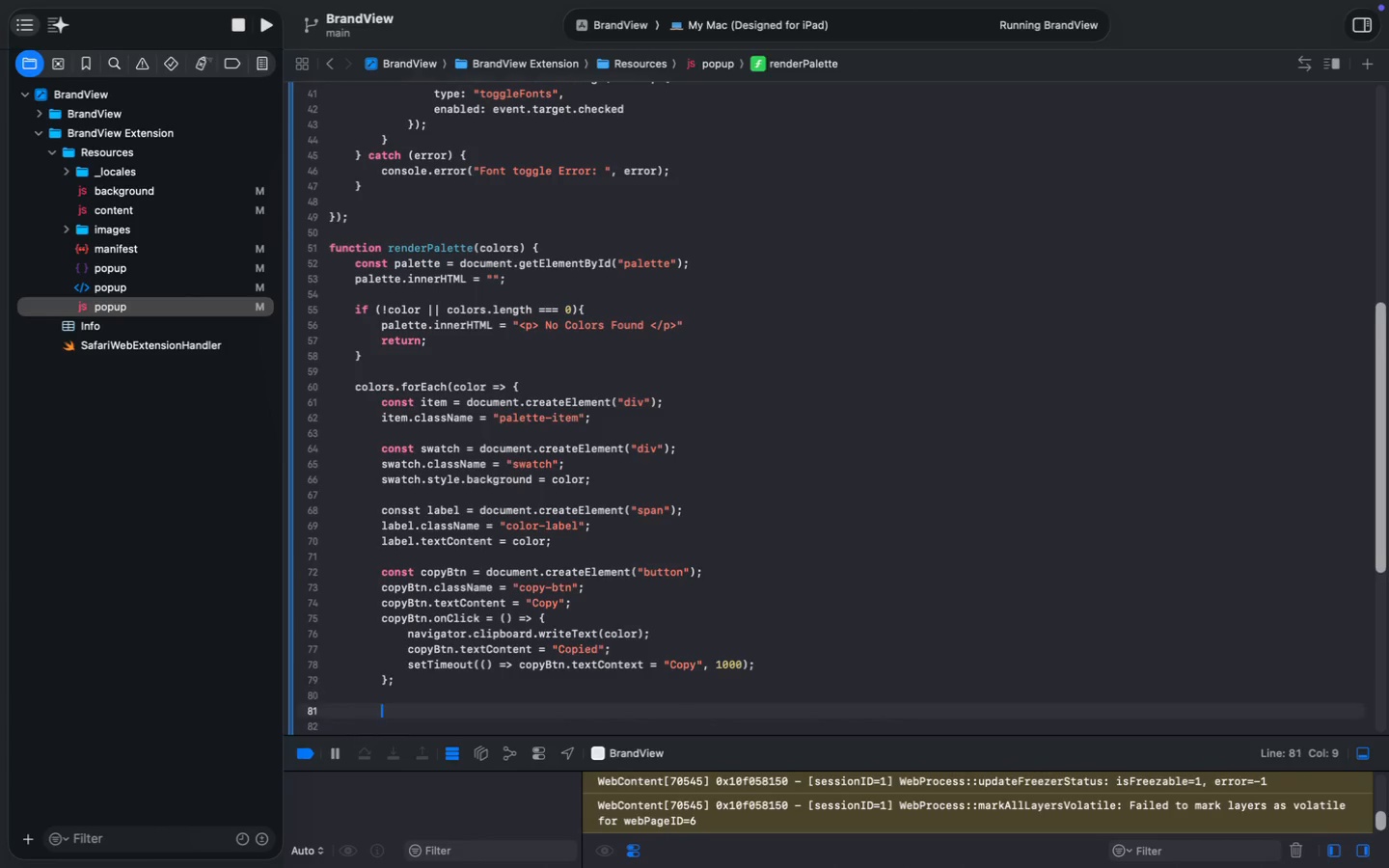 
key(Enter)
 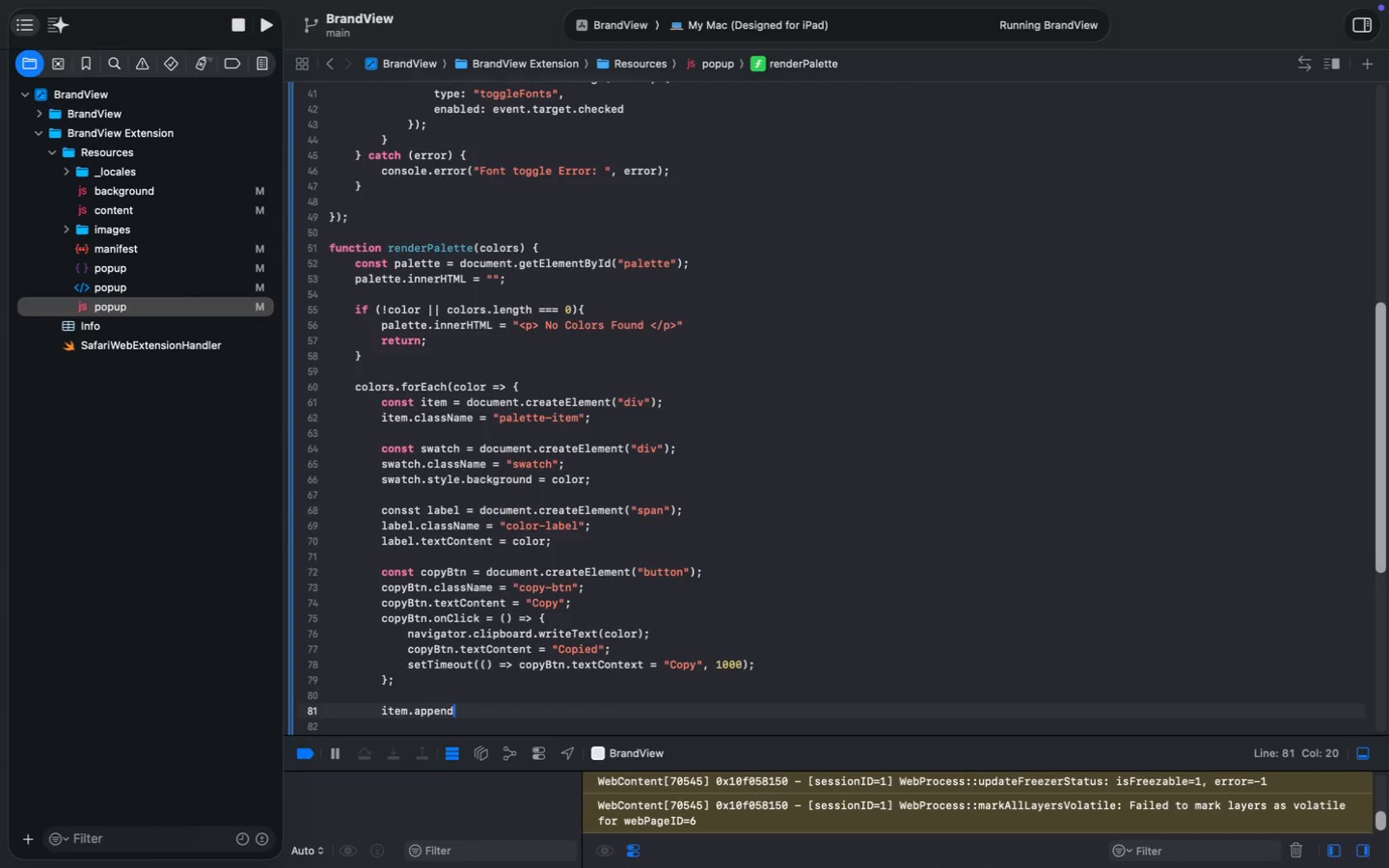 
type(item.appendChii)
key(Backspace)
type(ld(swatch)
 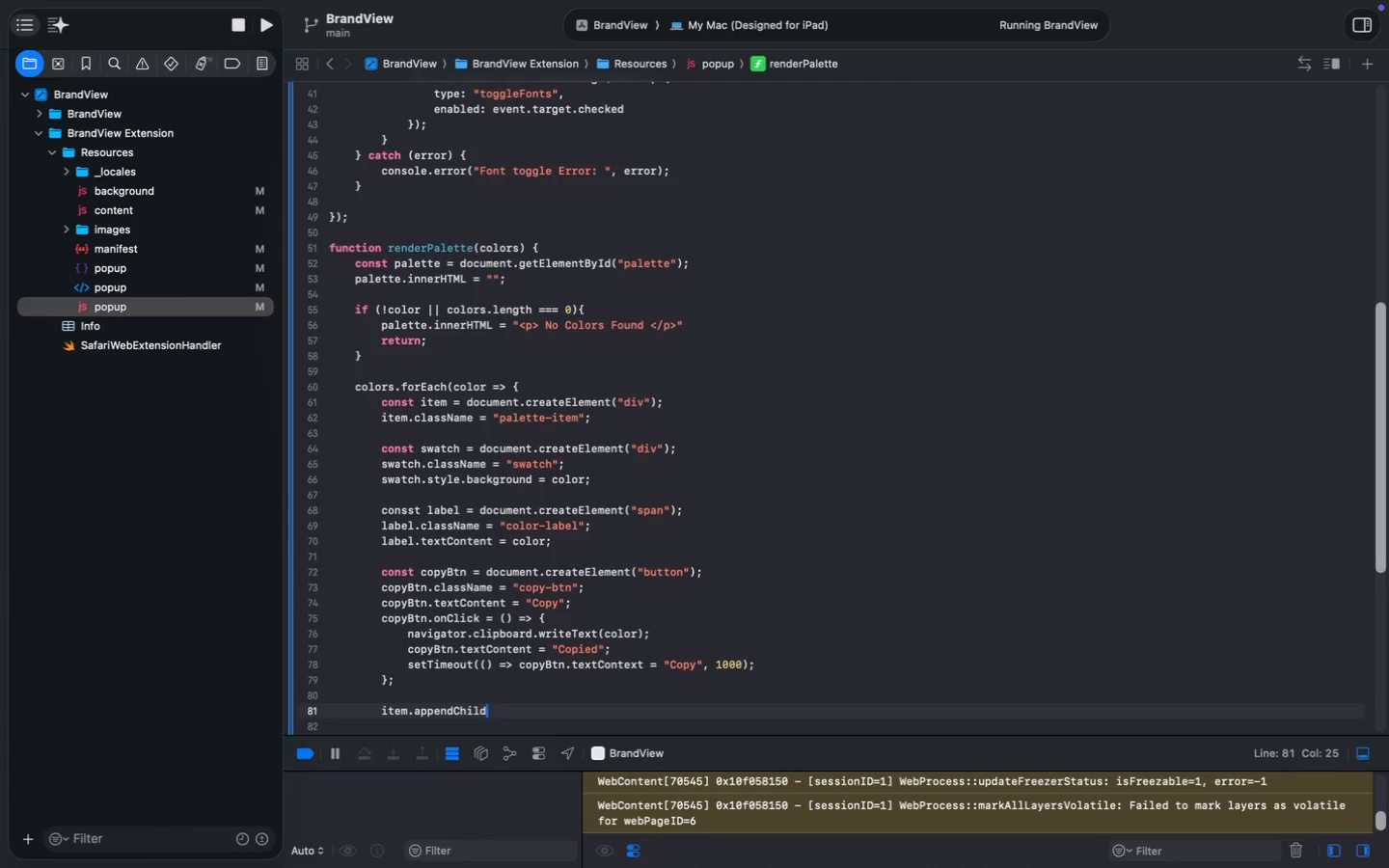 
key(ArrowRight)
 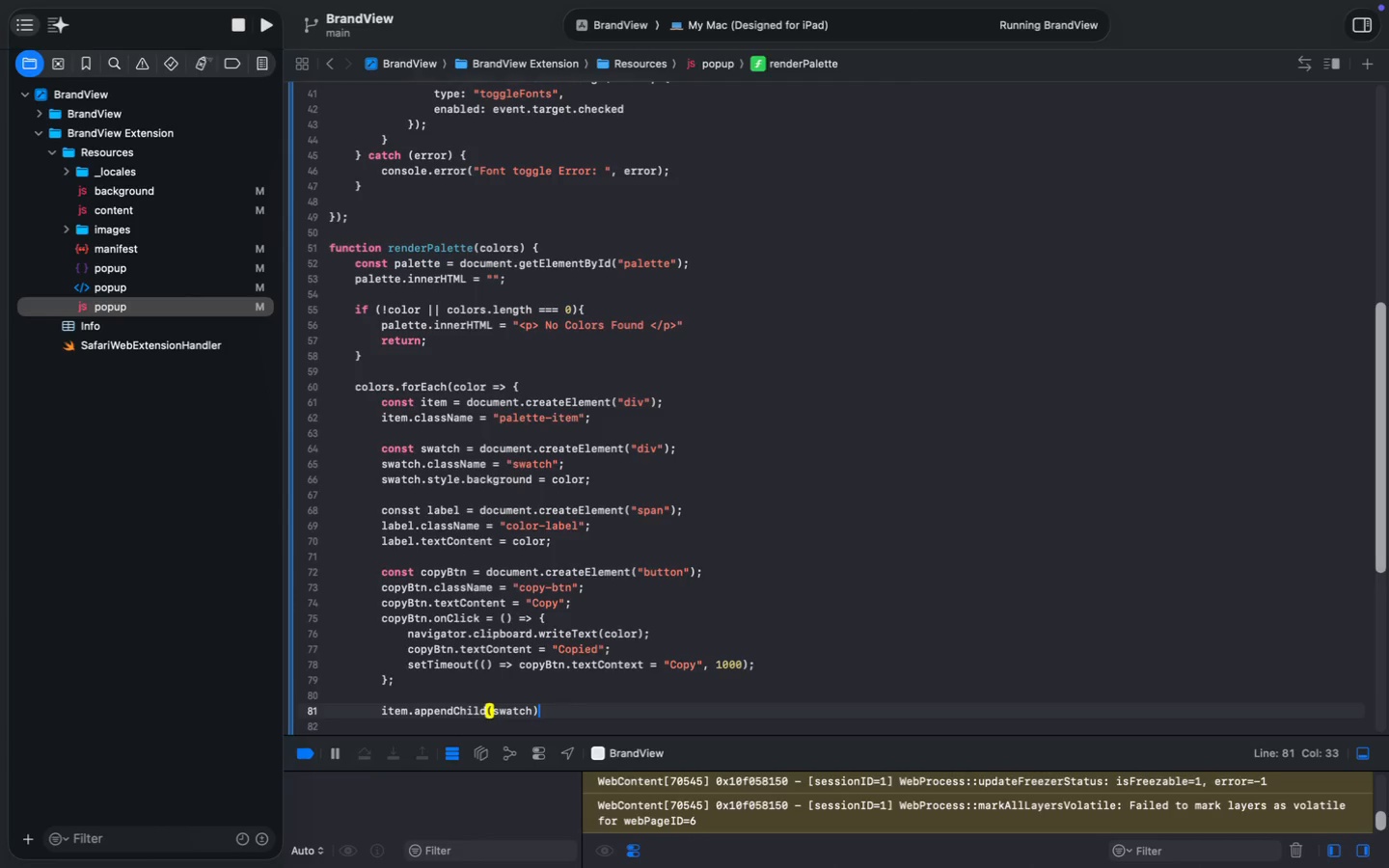 
key(Semicolon)
 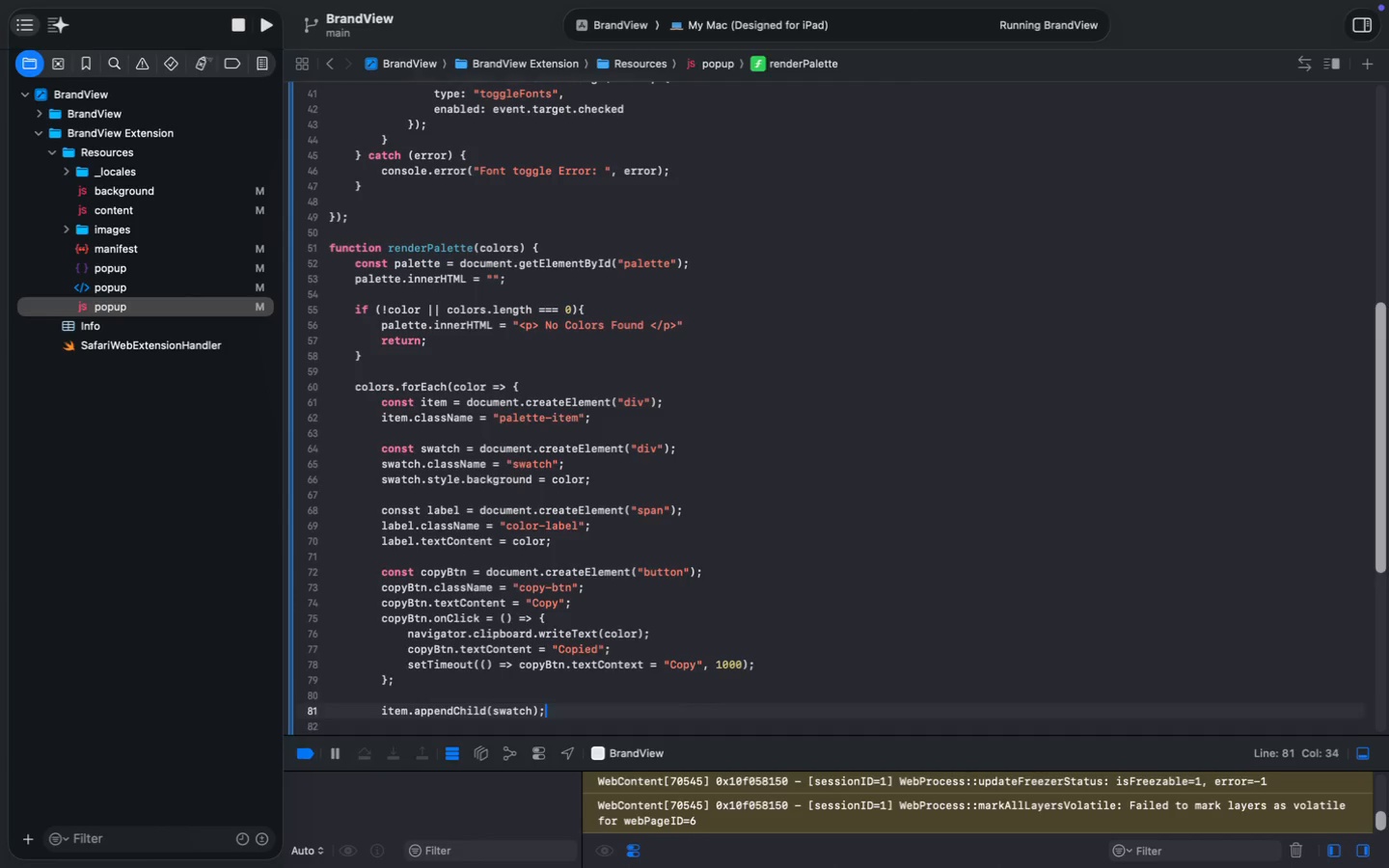 
key(Enter)
 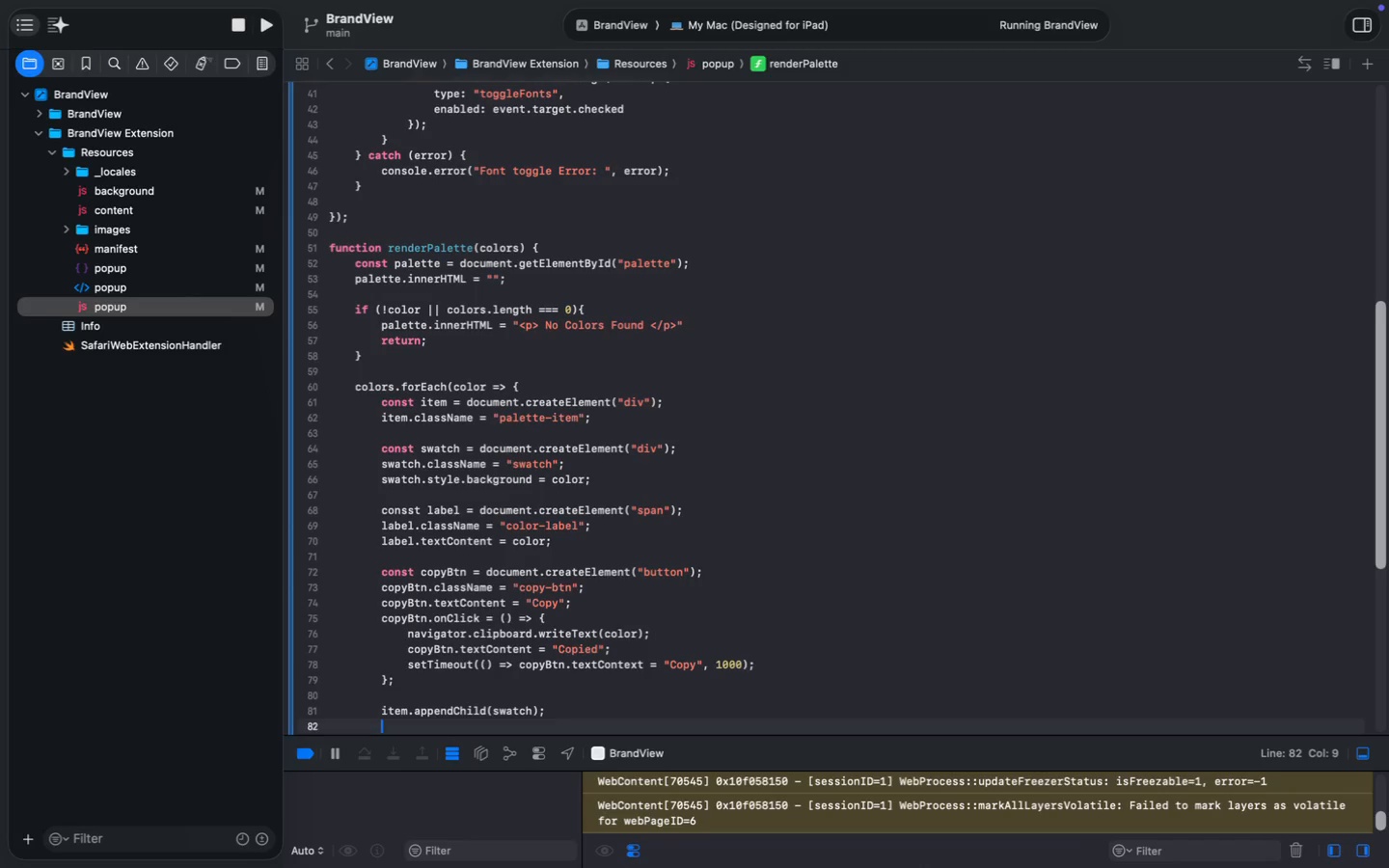 
key(ArrowUp)
 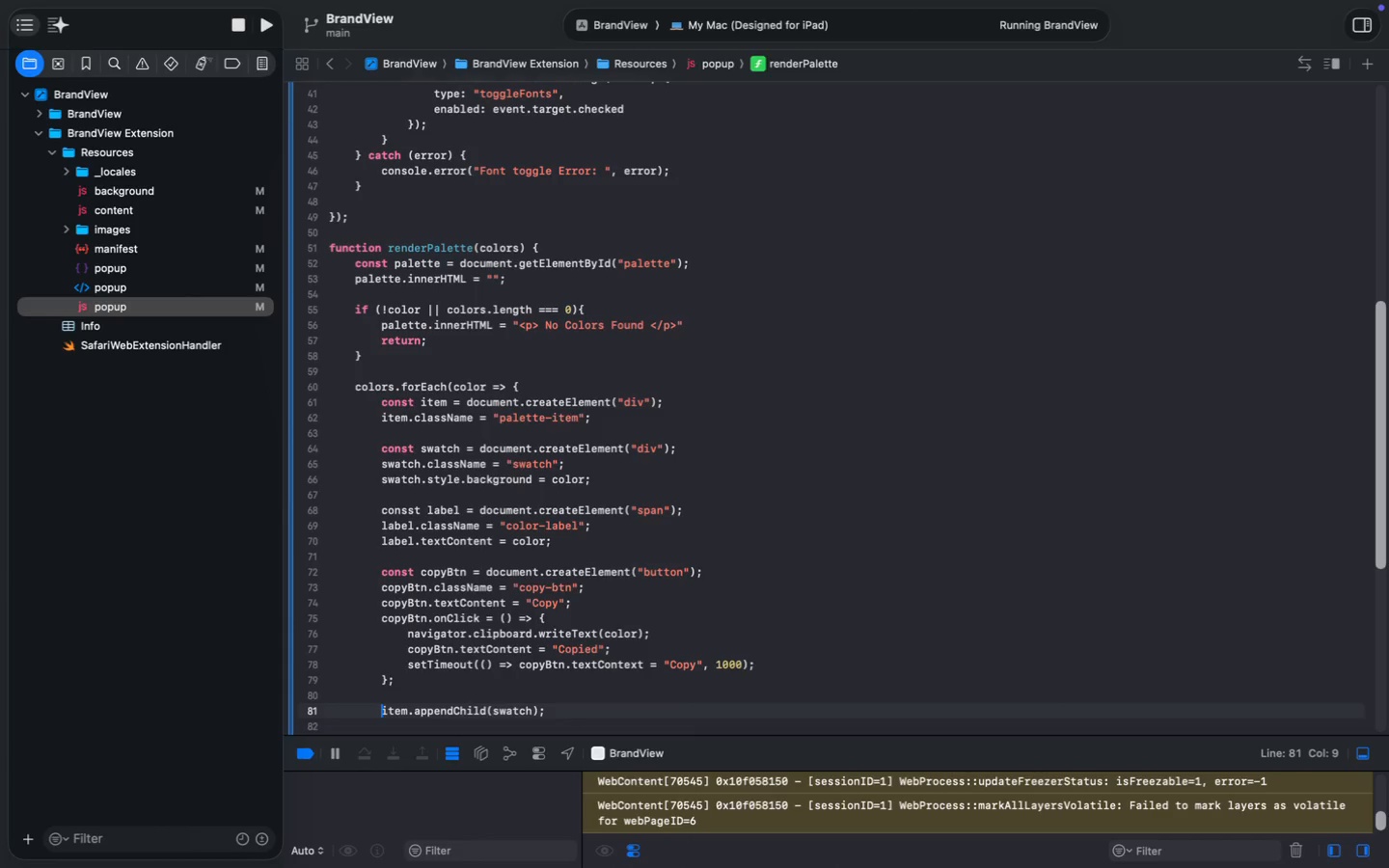 
key(Alt+Meta+Shift+ArrowRight)
 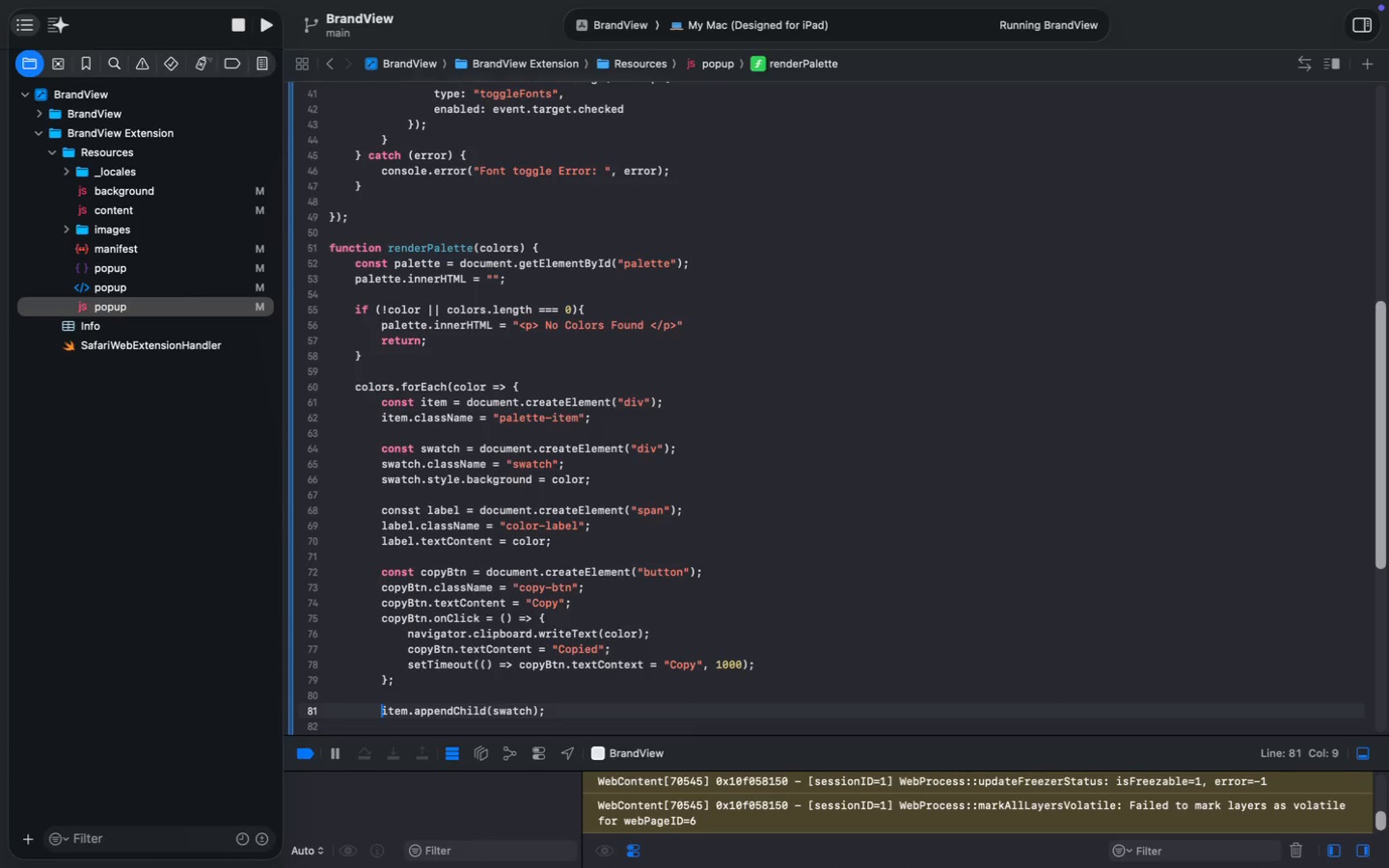 
key(Meta+Shift+ArrowRight)
 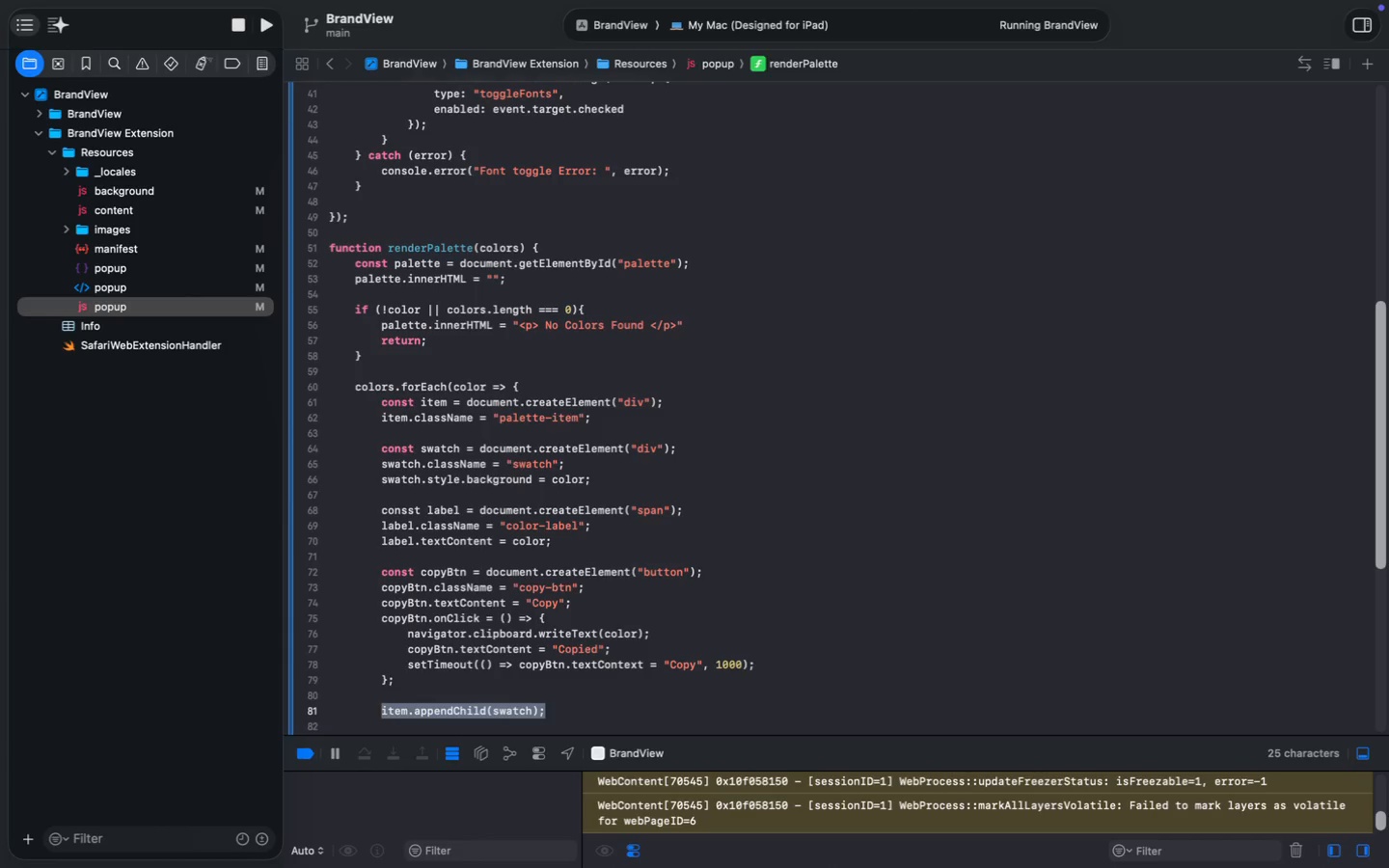 
key(Meta+CommandLeft)
 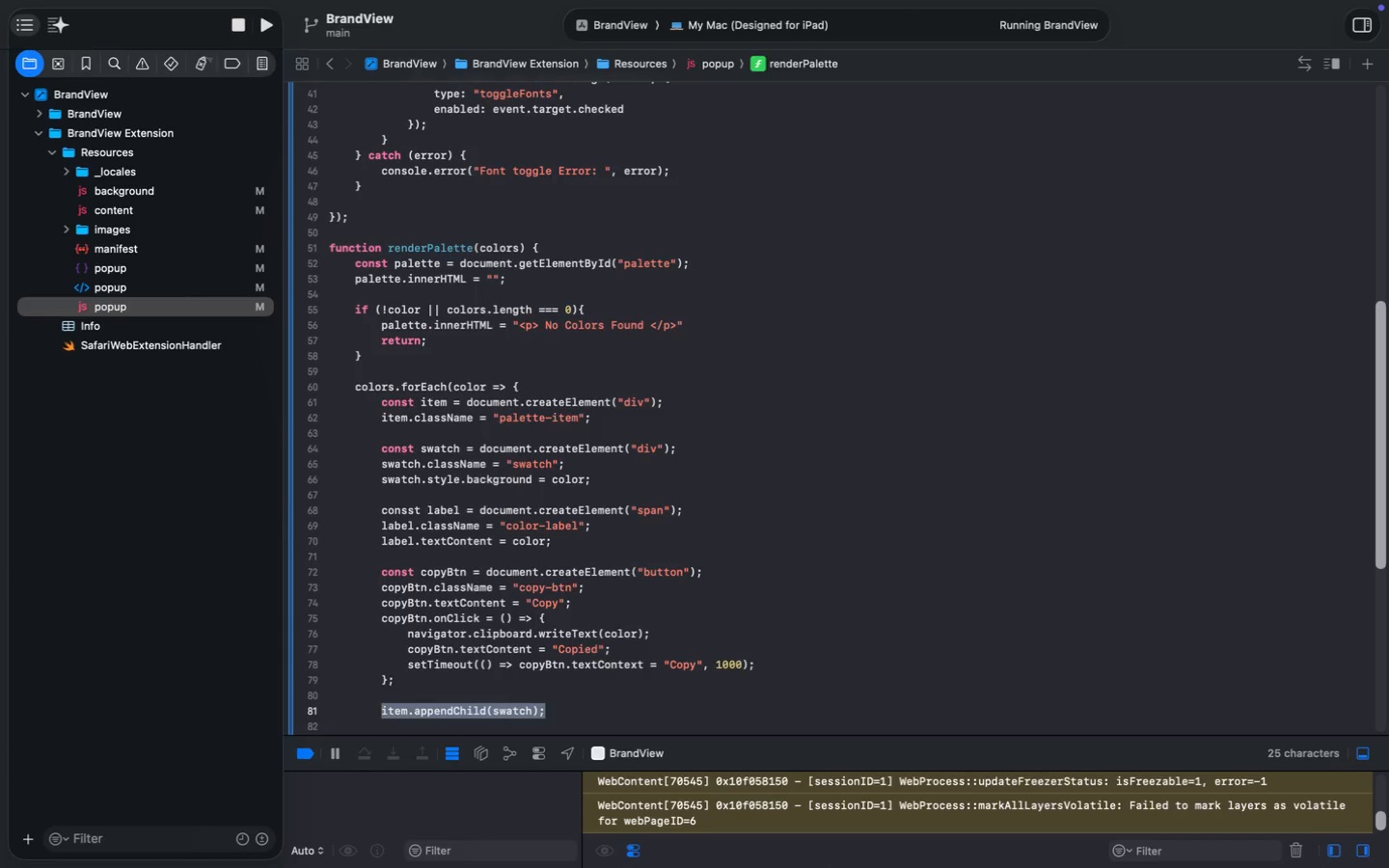 
key(Meta+C)
 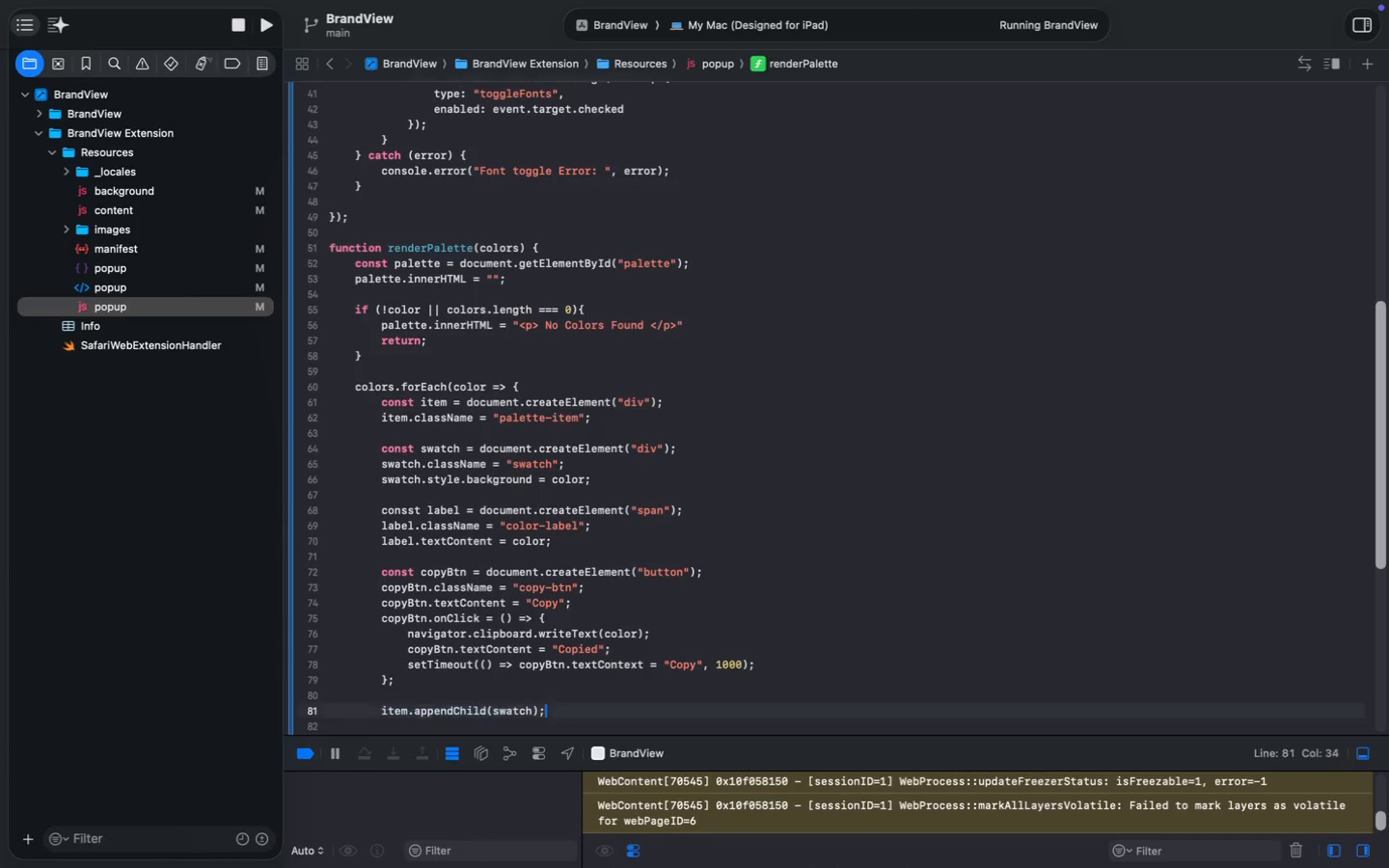 
key(ArrowRight)
 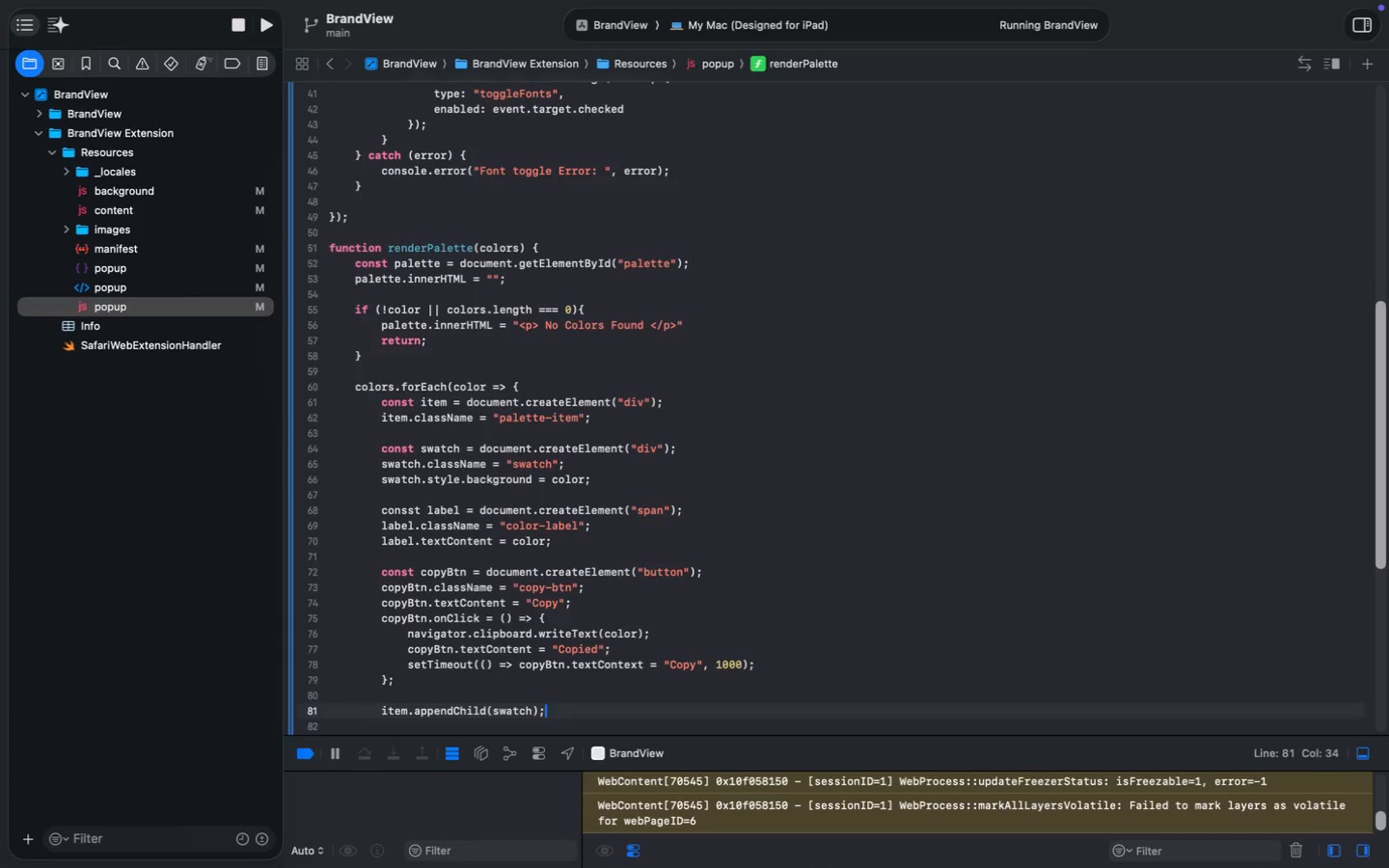 
key(Enter)
 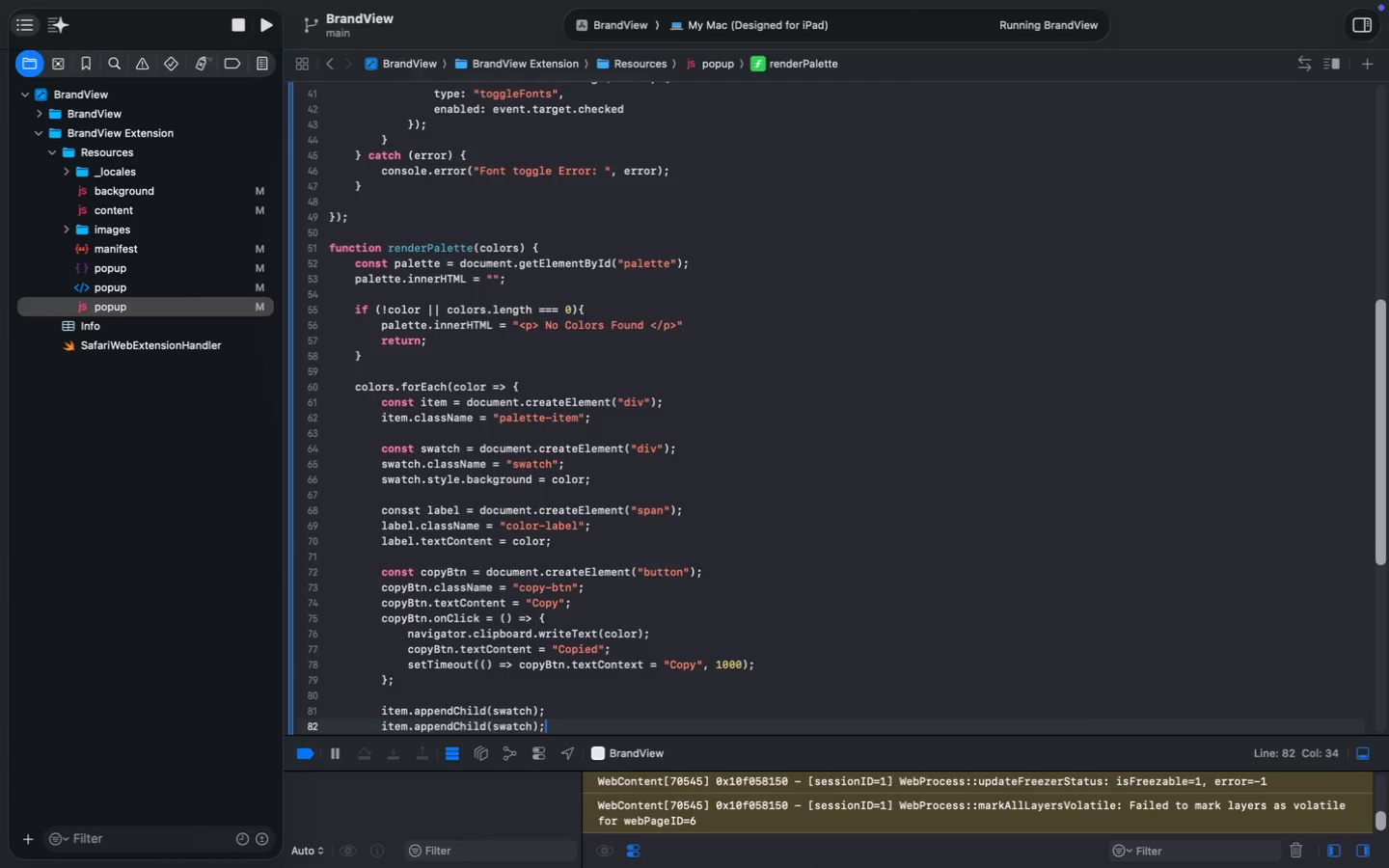 
key(Meta+V)
 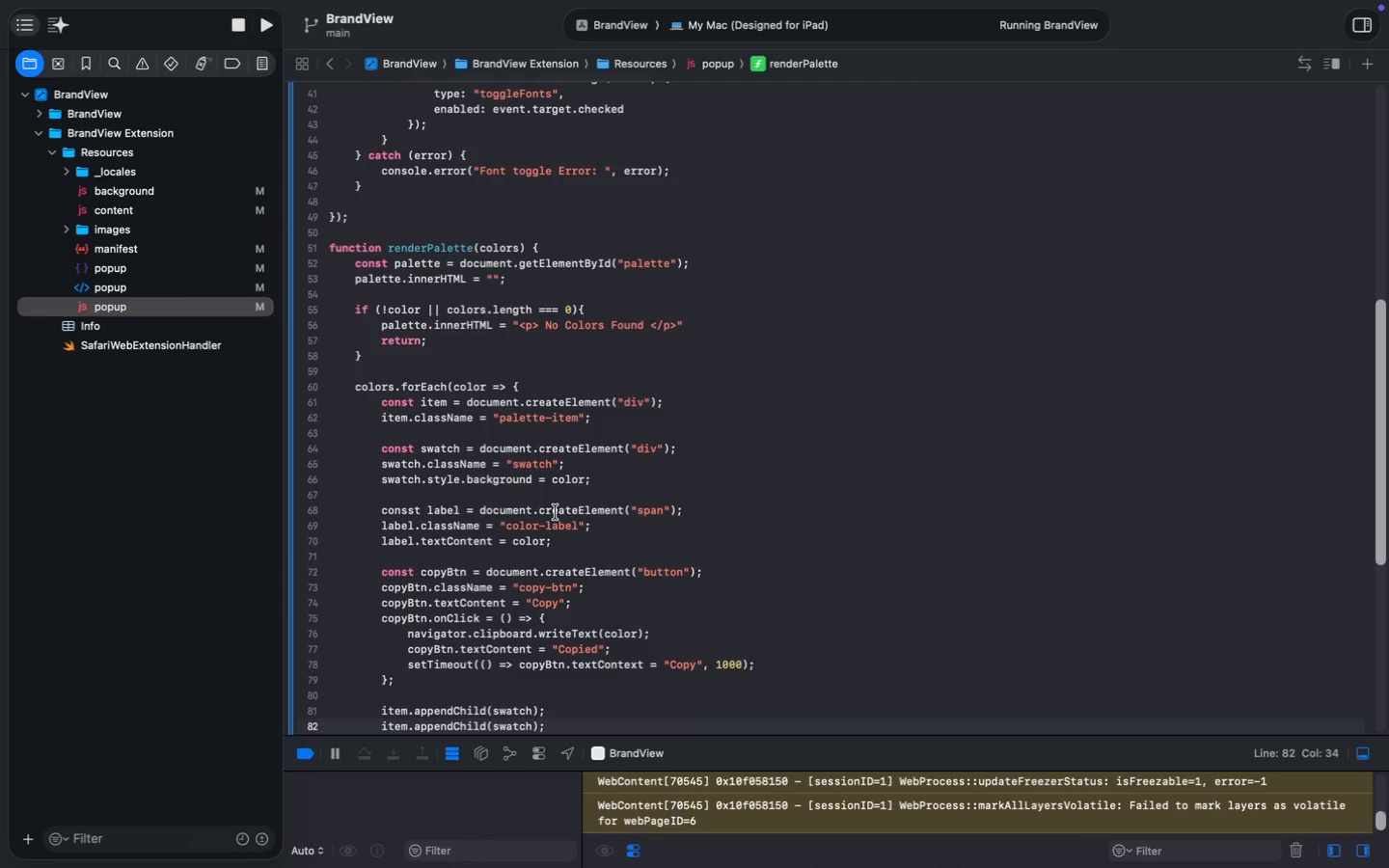 
scroll: coordinate [531, 476], scroll_direction: down, amount: 15.0
 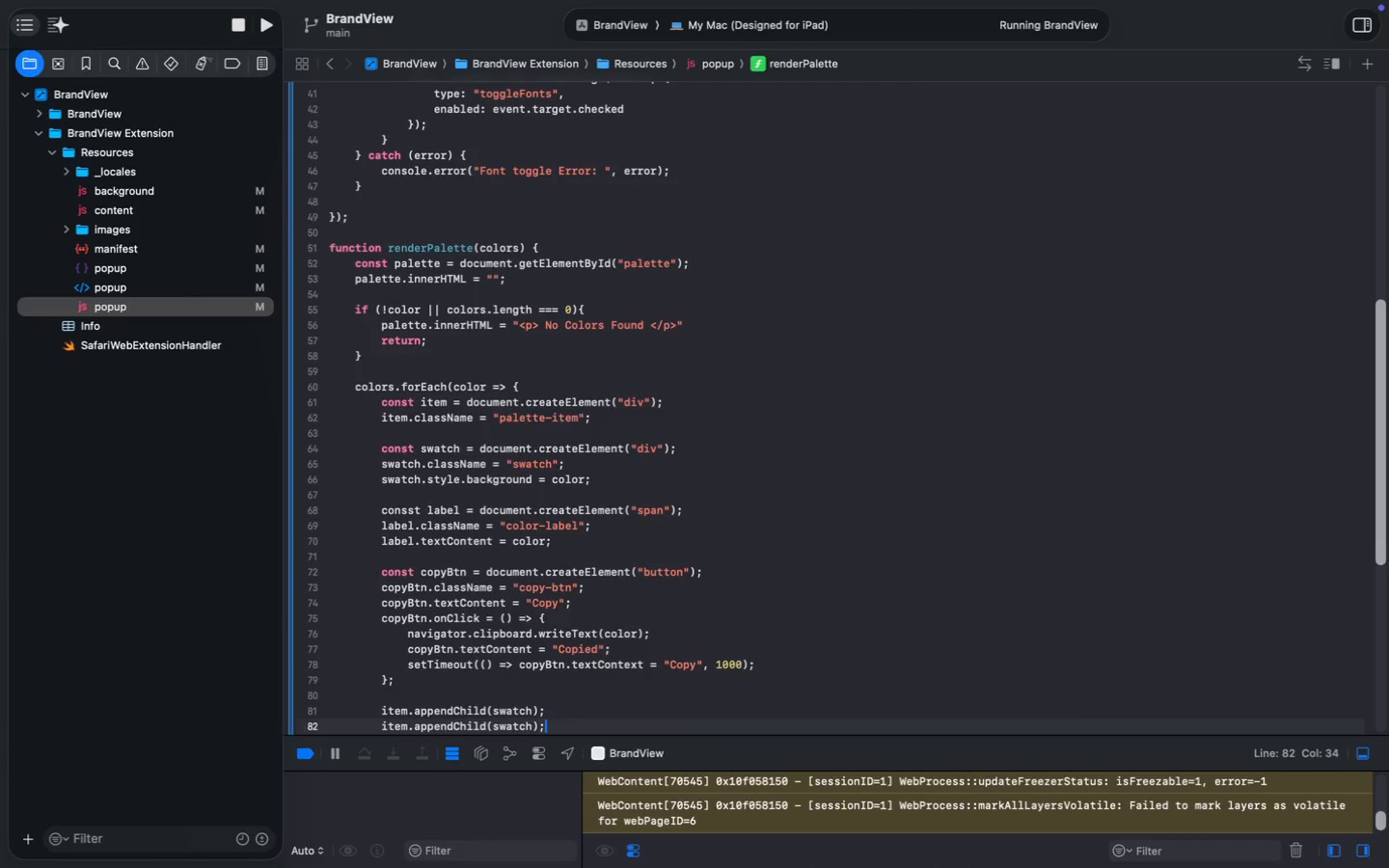 
double_click([504, 591])
 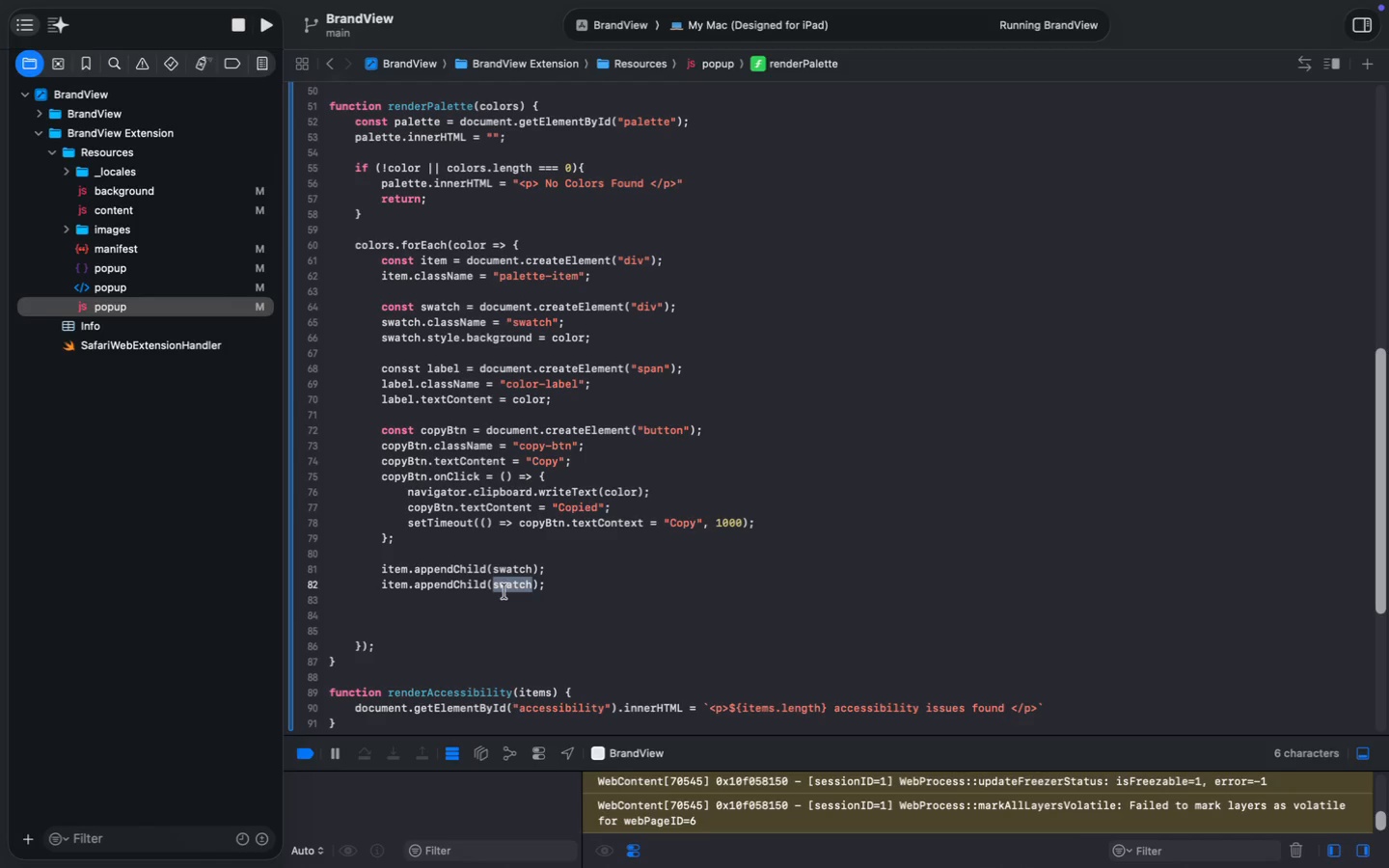 
type(lab)
key(Tab)
 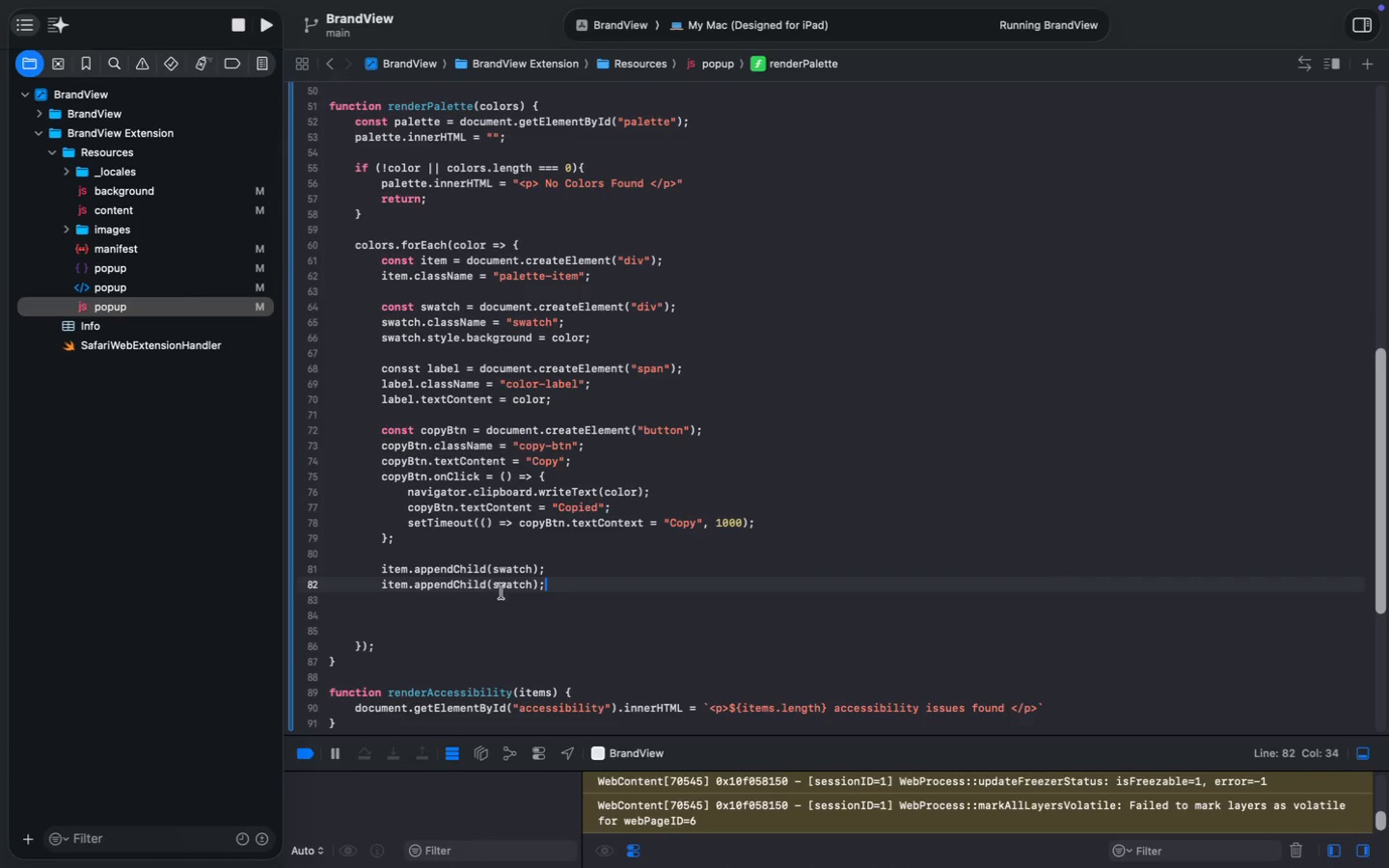 
key(Meta+MetaRight)
 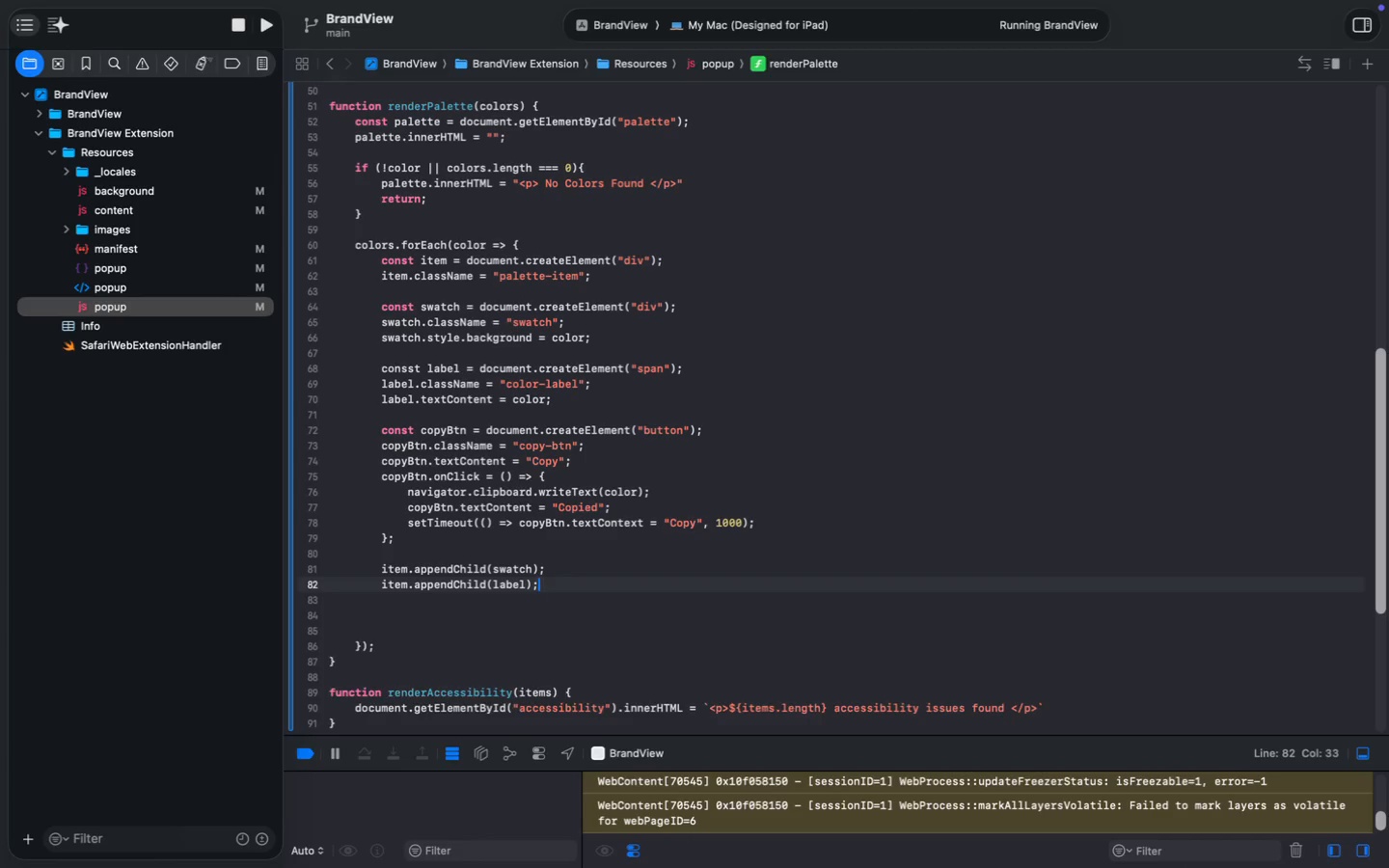 
key(Meta+ArrowRight)
 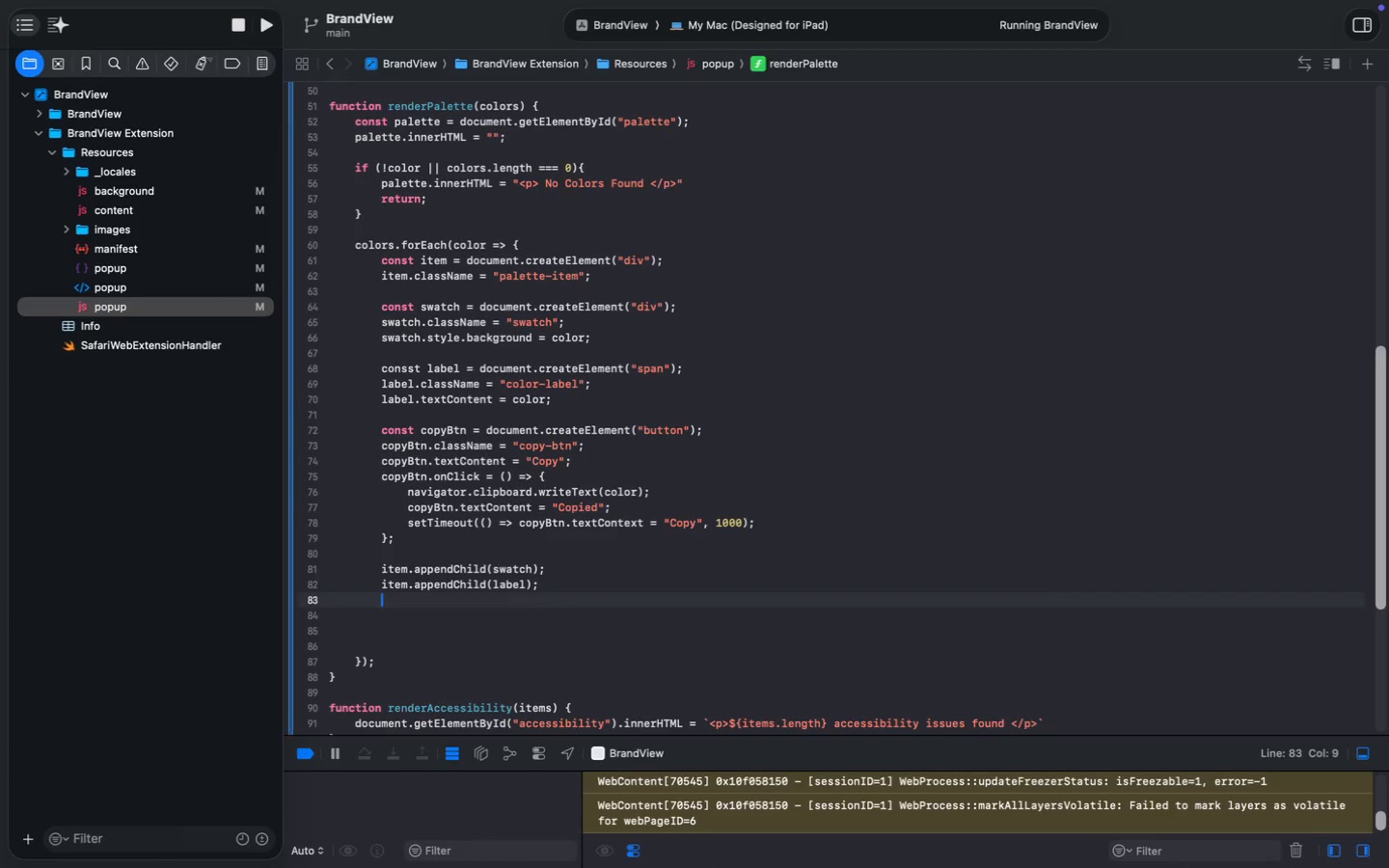 
key(Enter)
 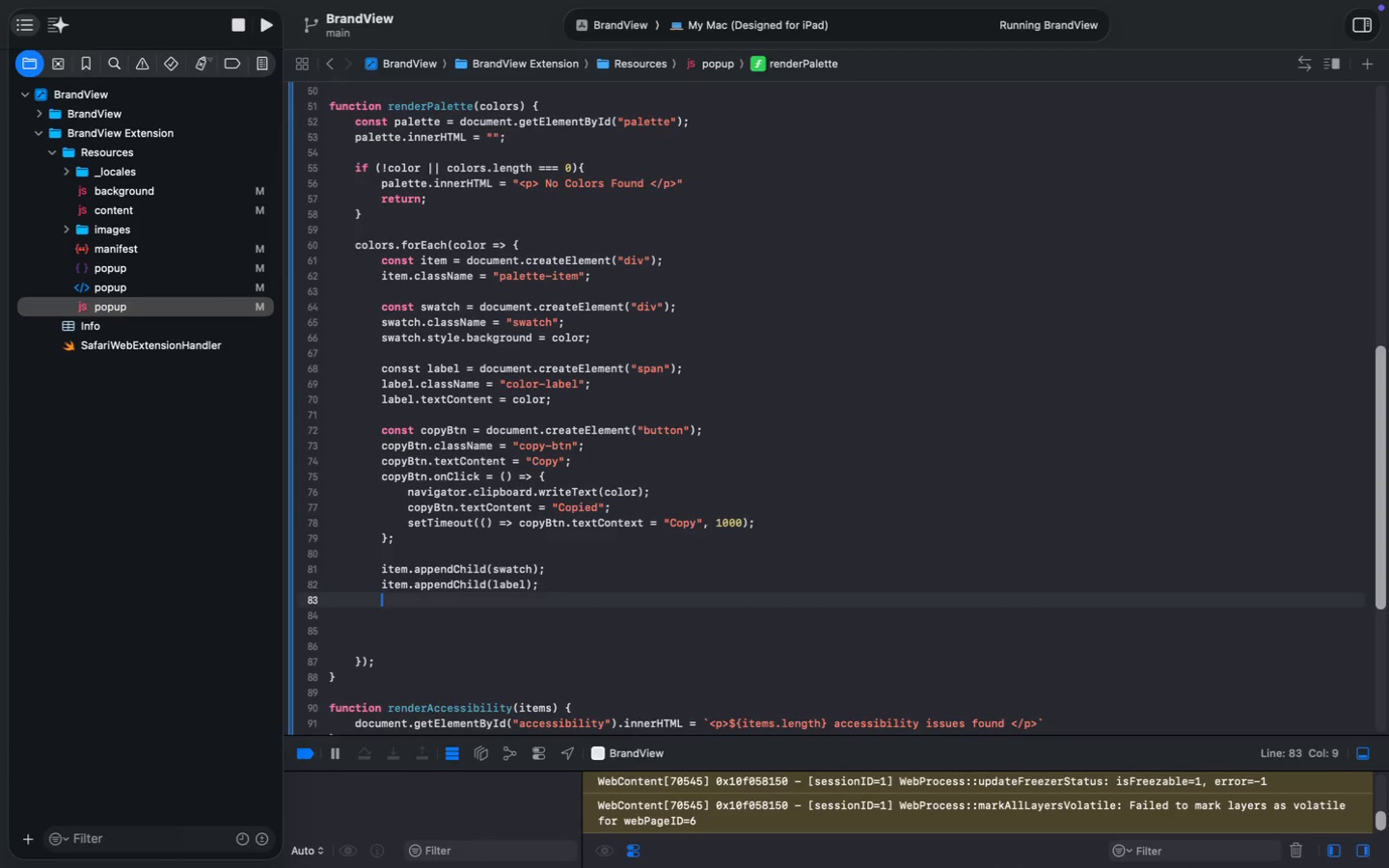 
key(Meta+V)
 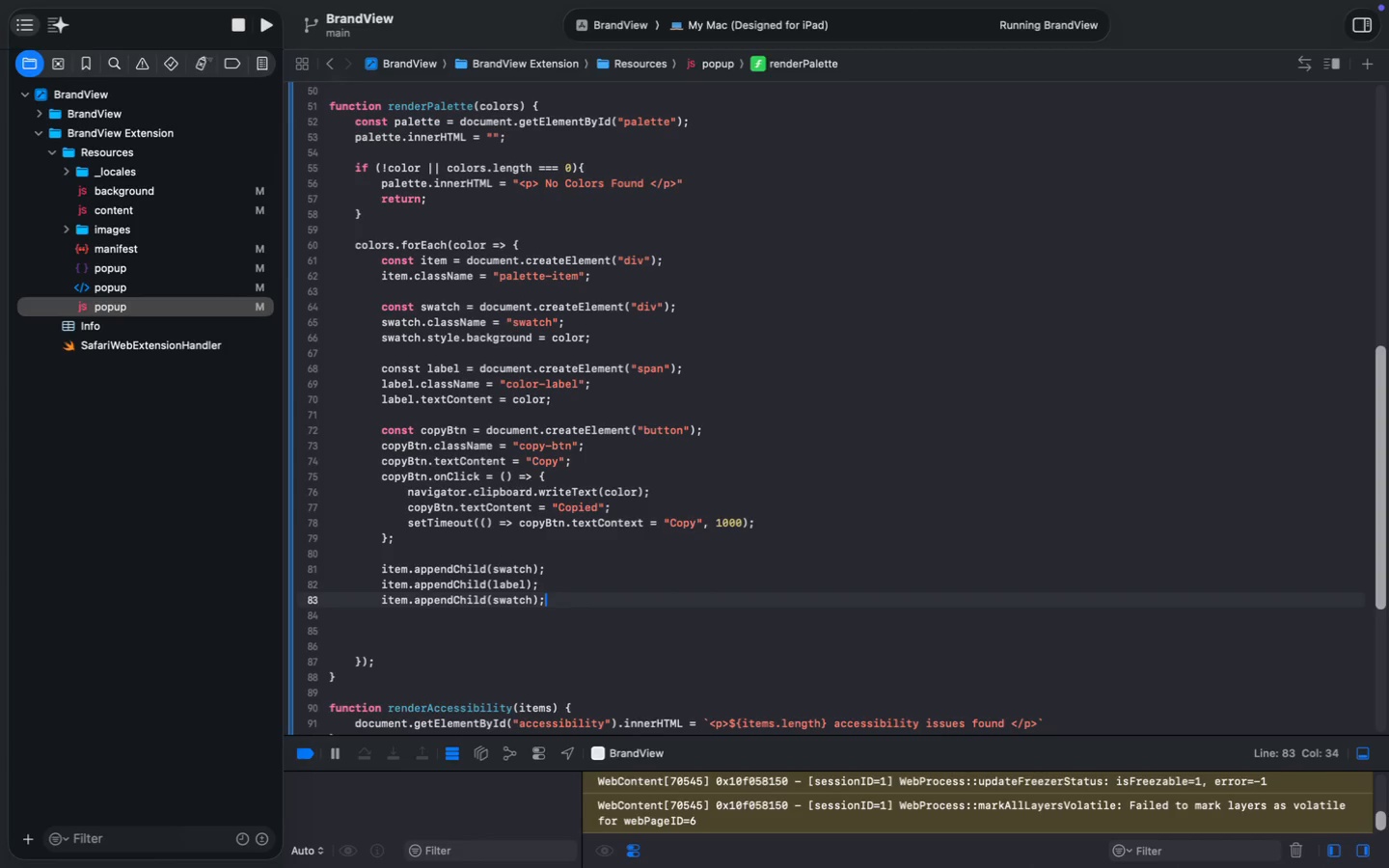 
double_click([524, 599])
 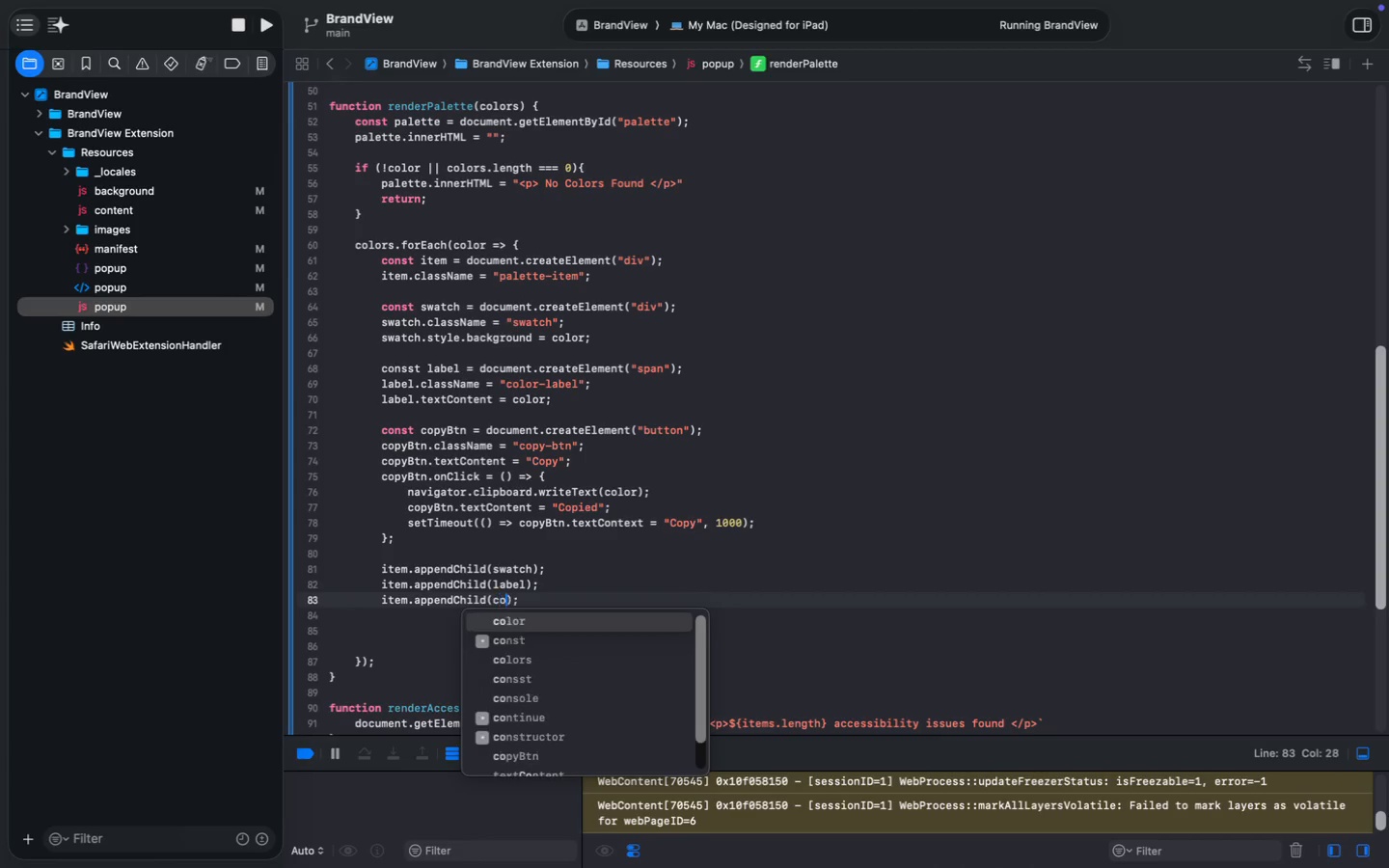 
type(cop)
key(Tab)
 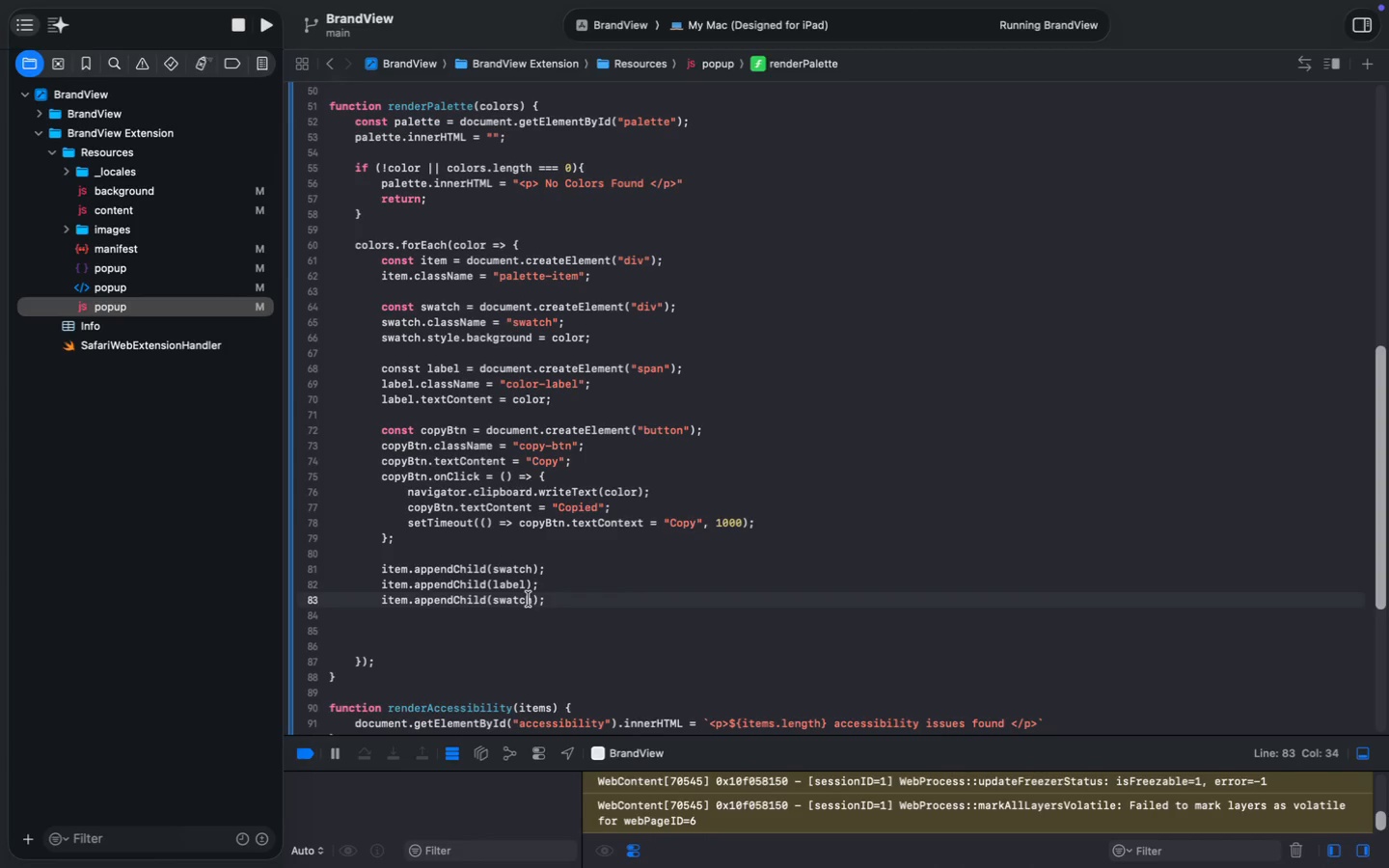 
key(Meta+MetaRight)
 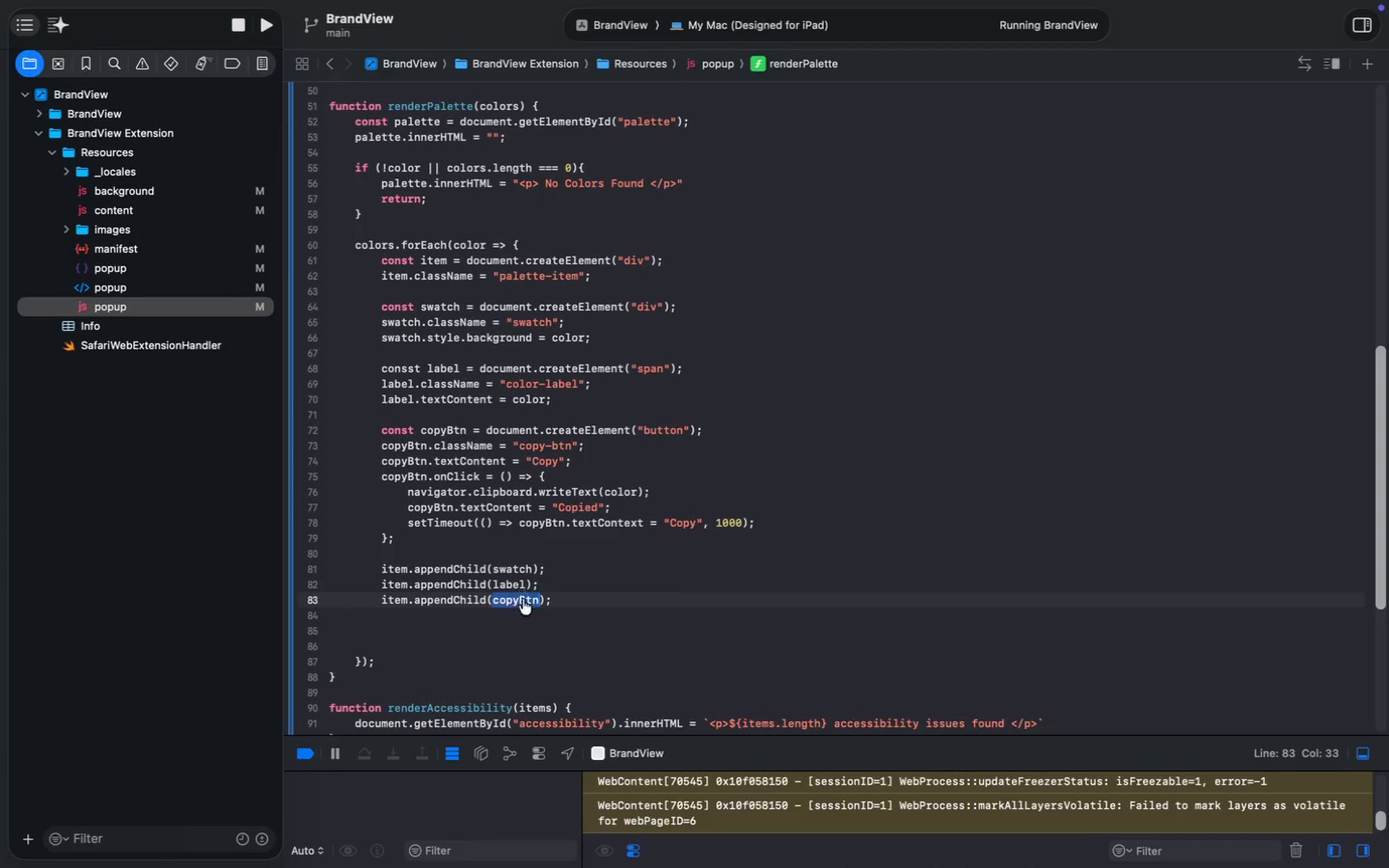 
key(Meta+ArrowRight)
 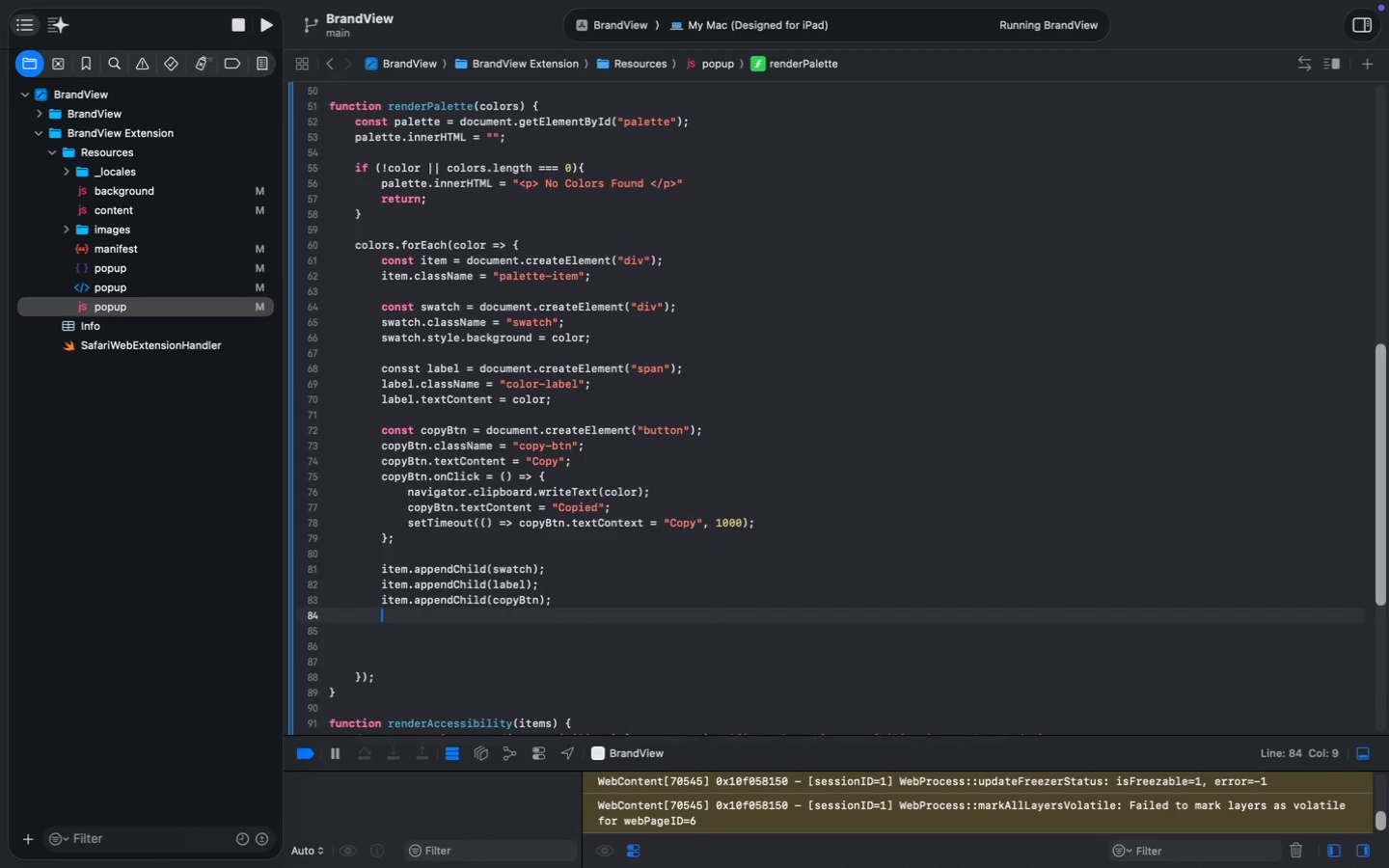 
key(Enter)
 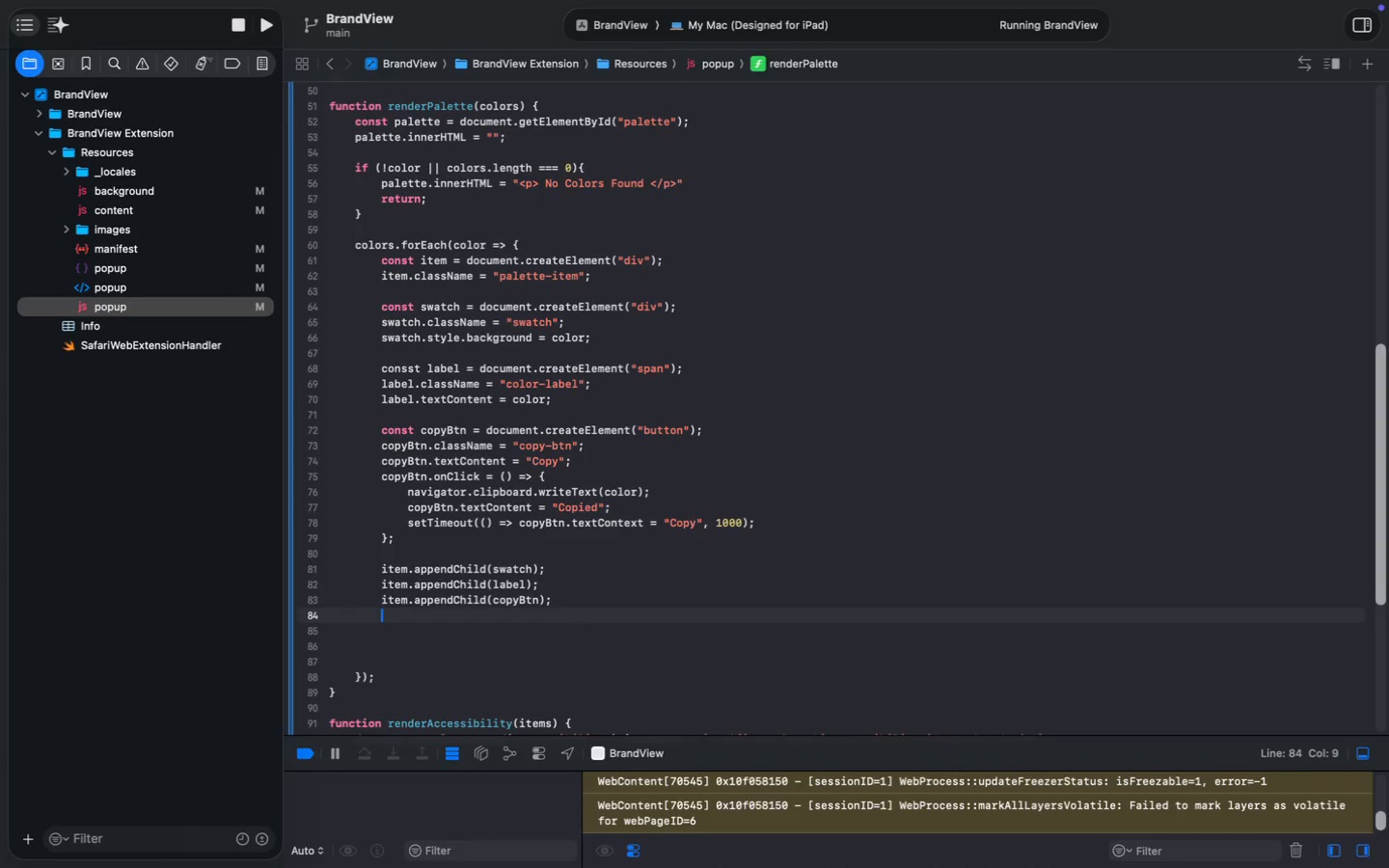 
key(Meta+V)
 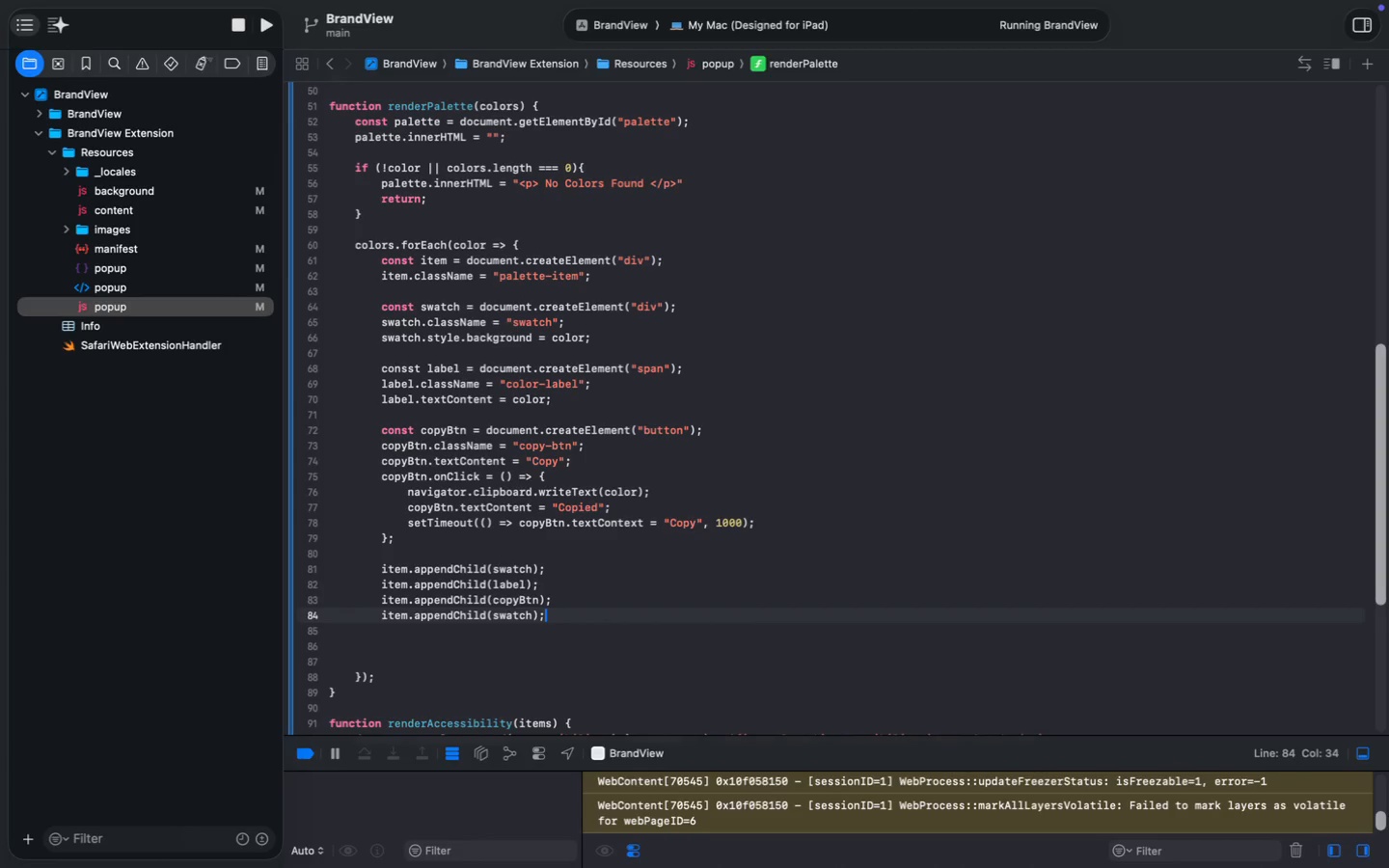 
left_click([510, 617])
 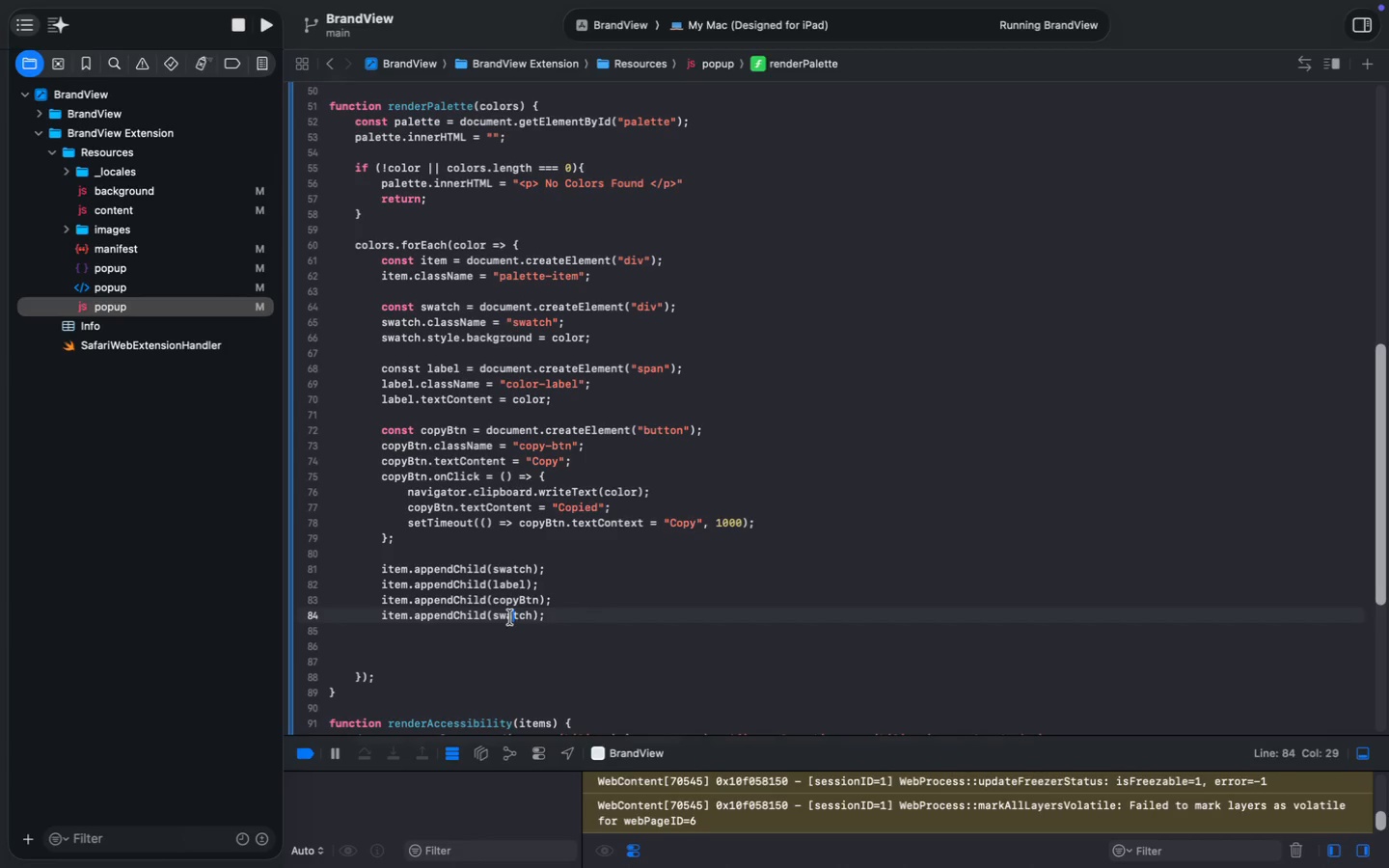 
double_click([510, 617])
 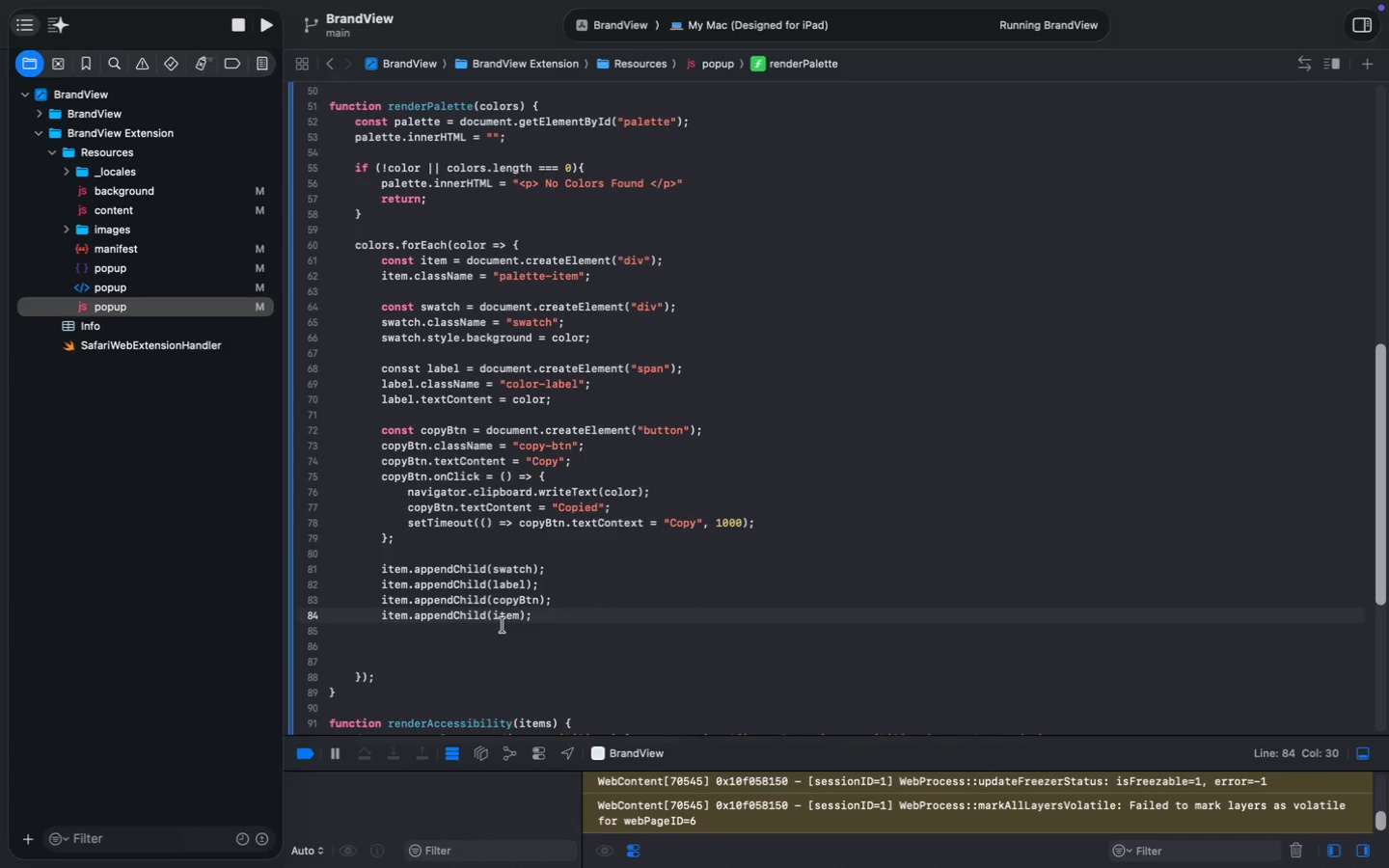 
type(ite)
key(Tab)
 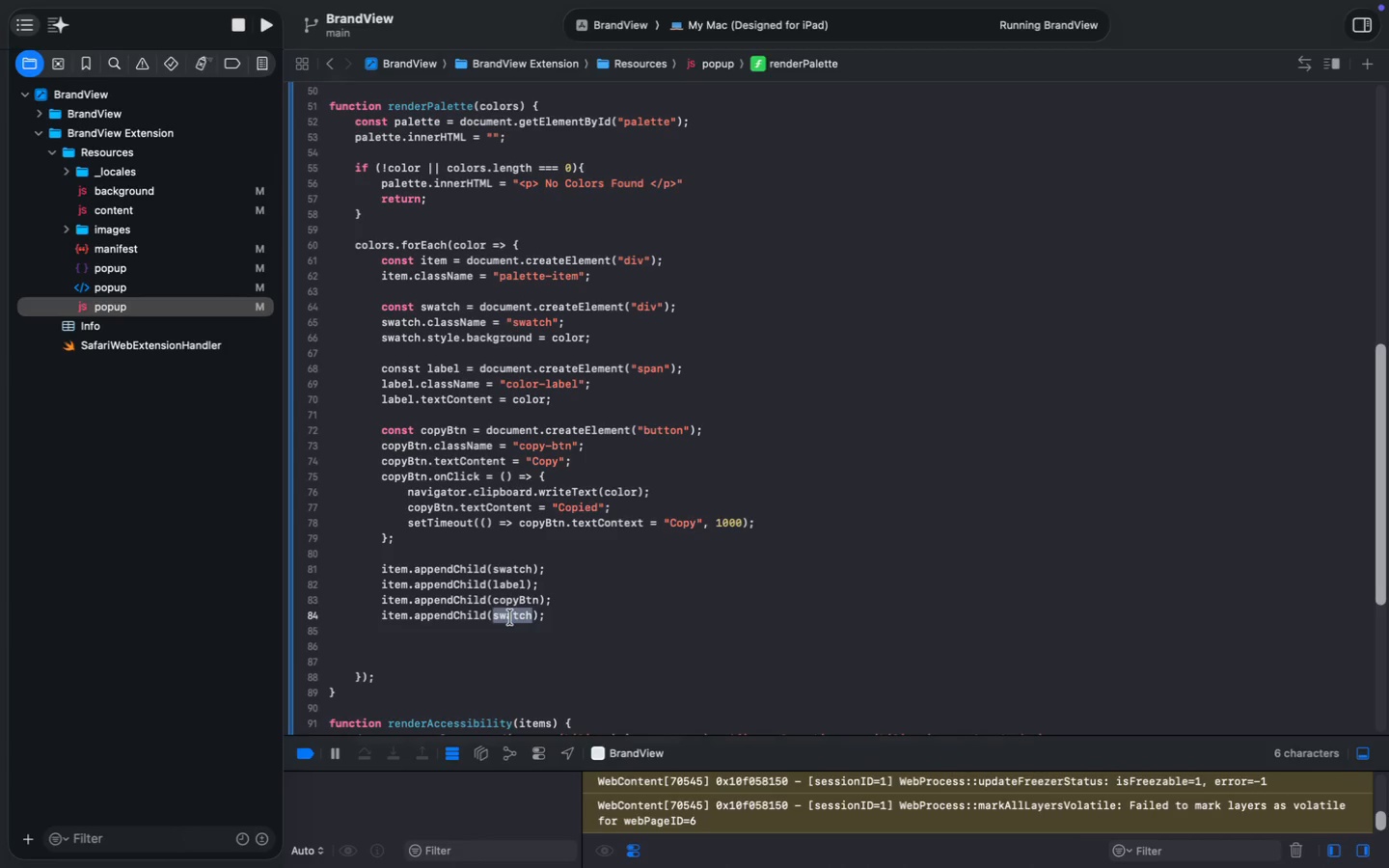 
wait(5.32)
 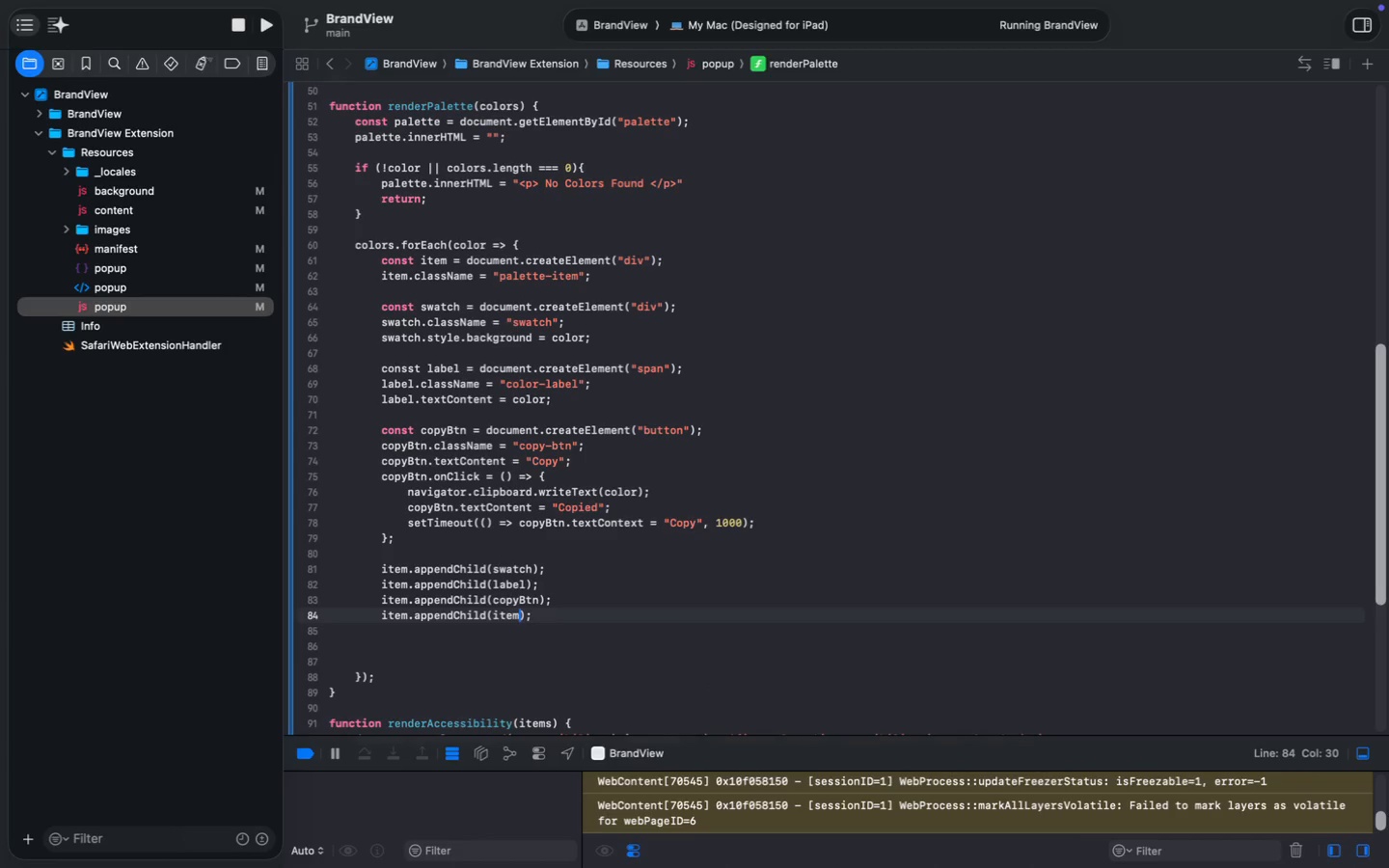 
left_click([433, 645])
 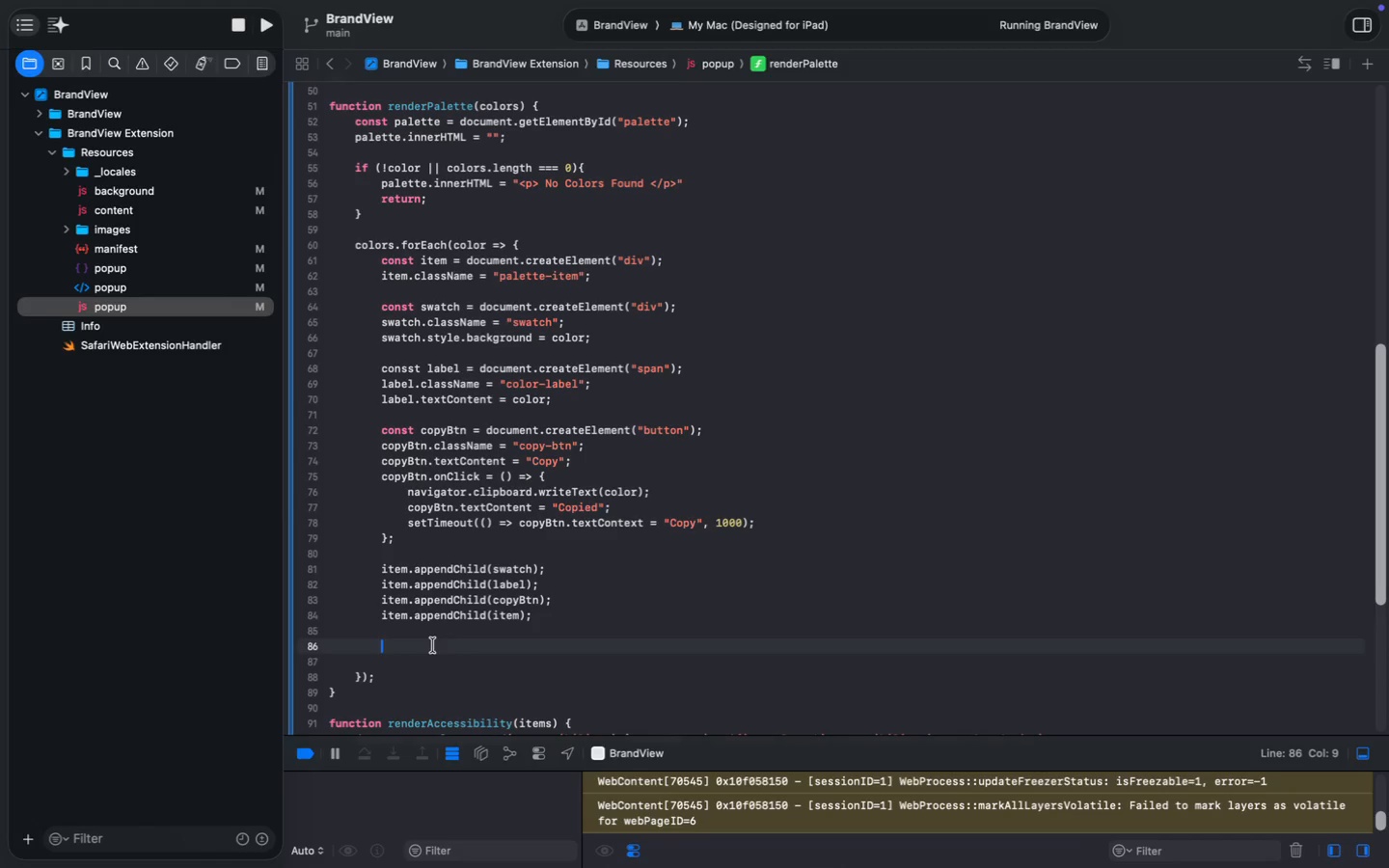 
key(Backspace)
 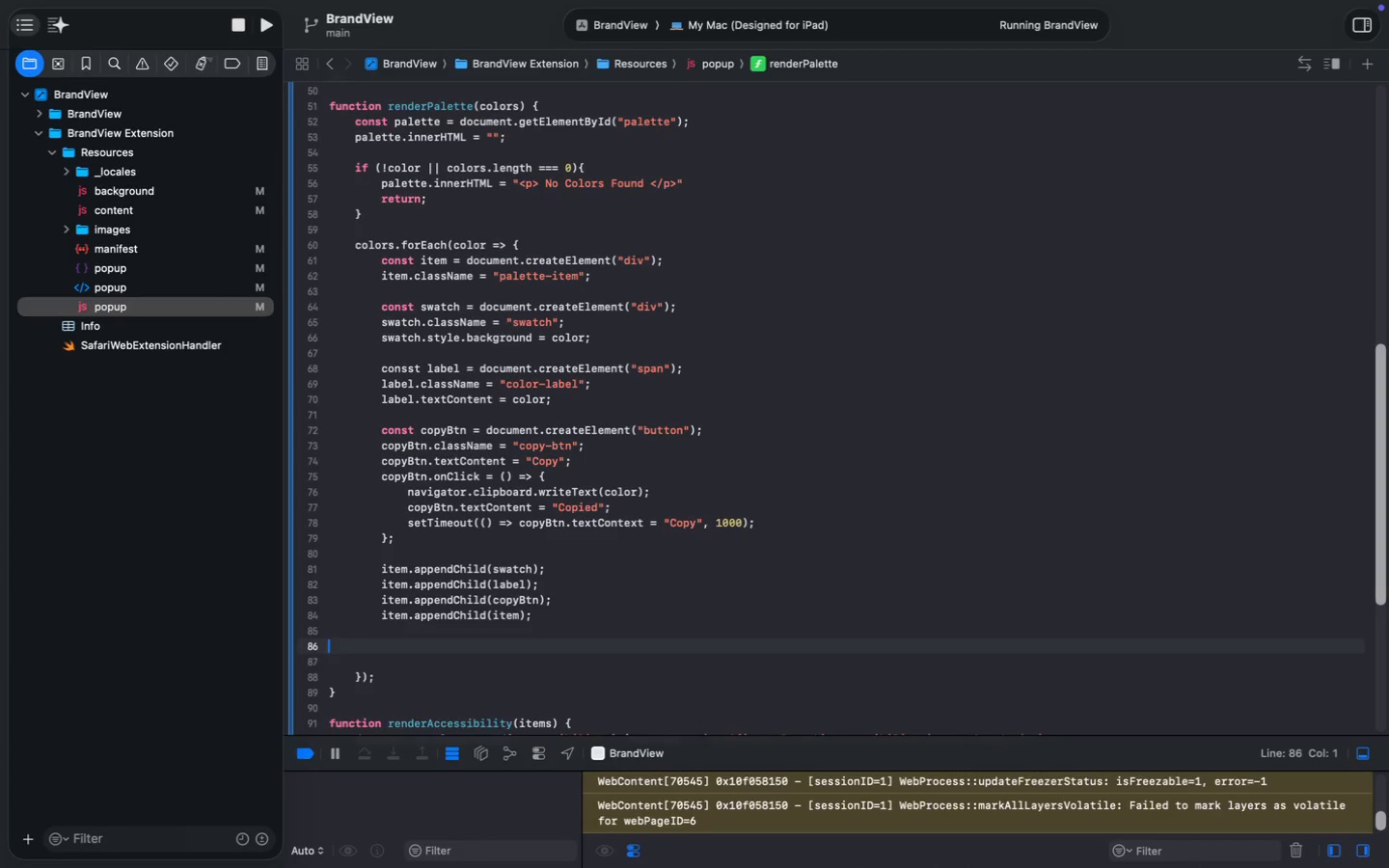 
key(Backspace)
 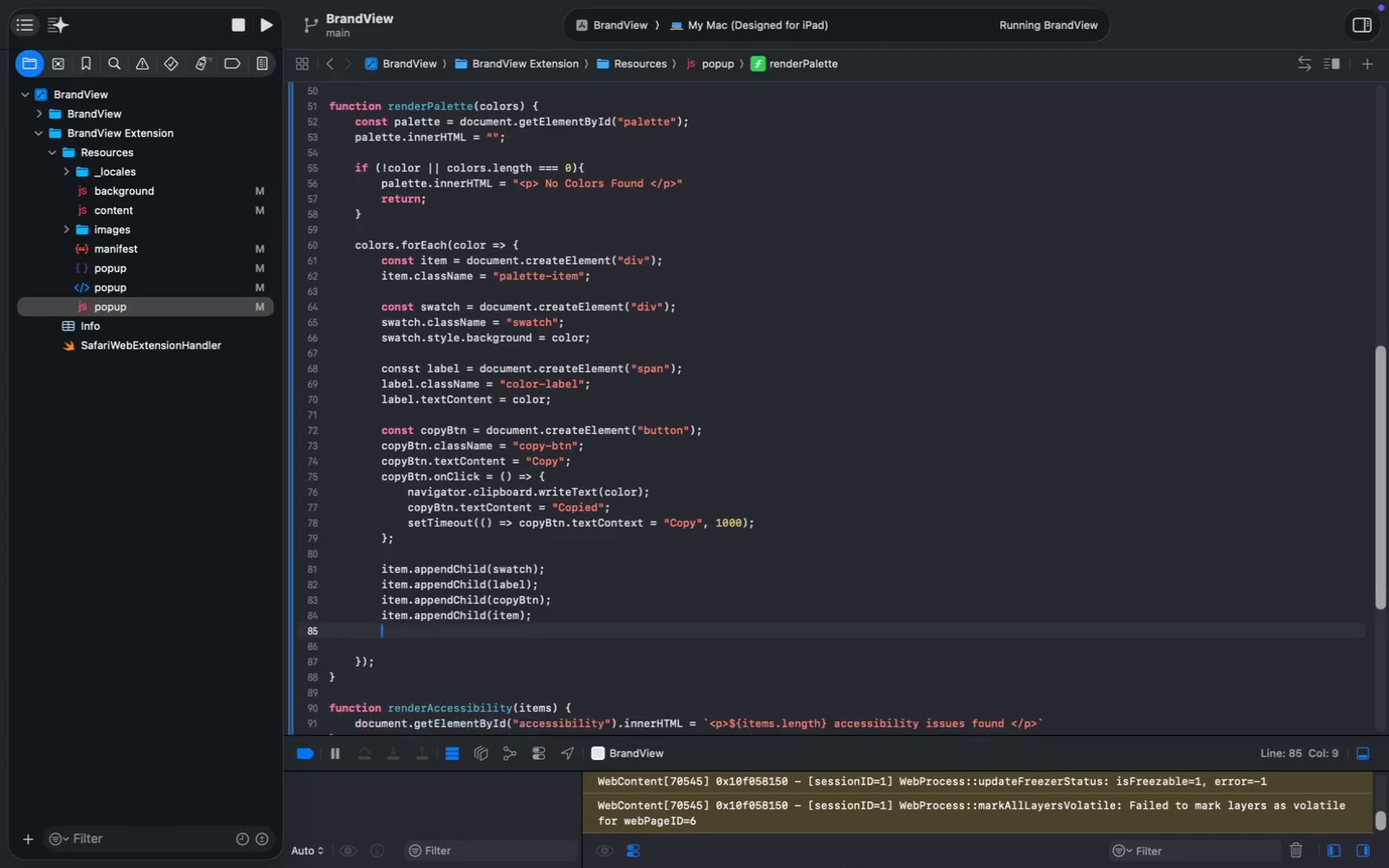 
key(Backspace)
 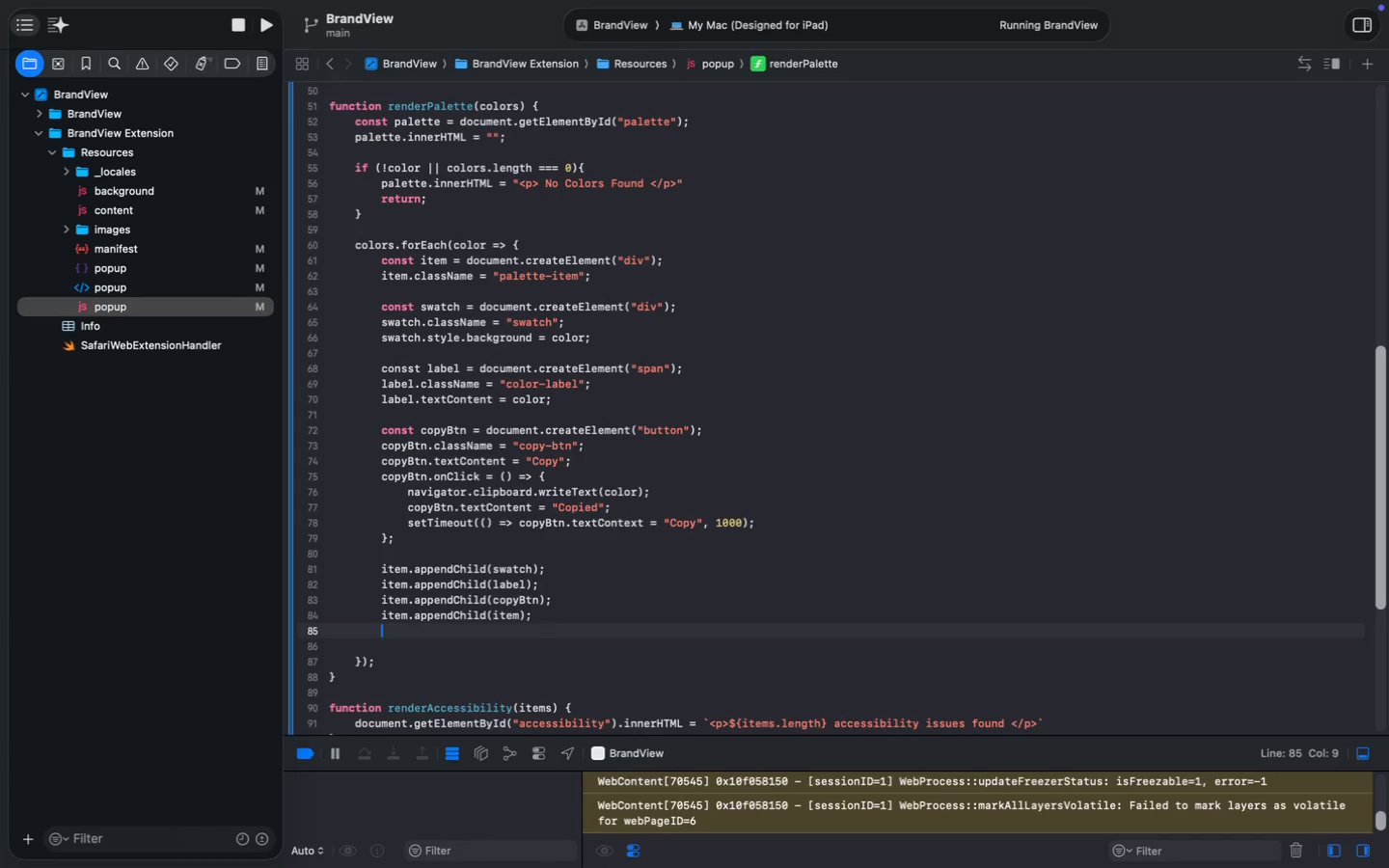 
key(Backspace)
 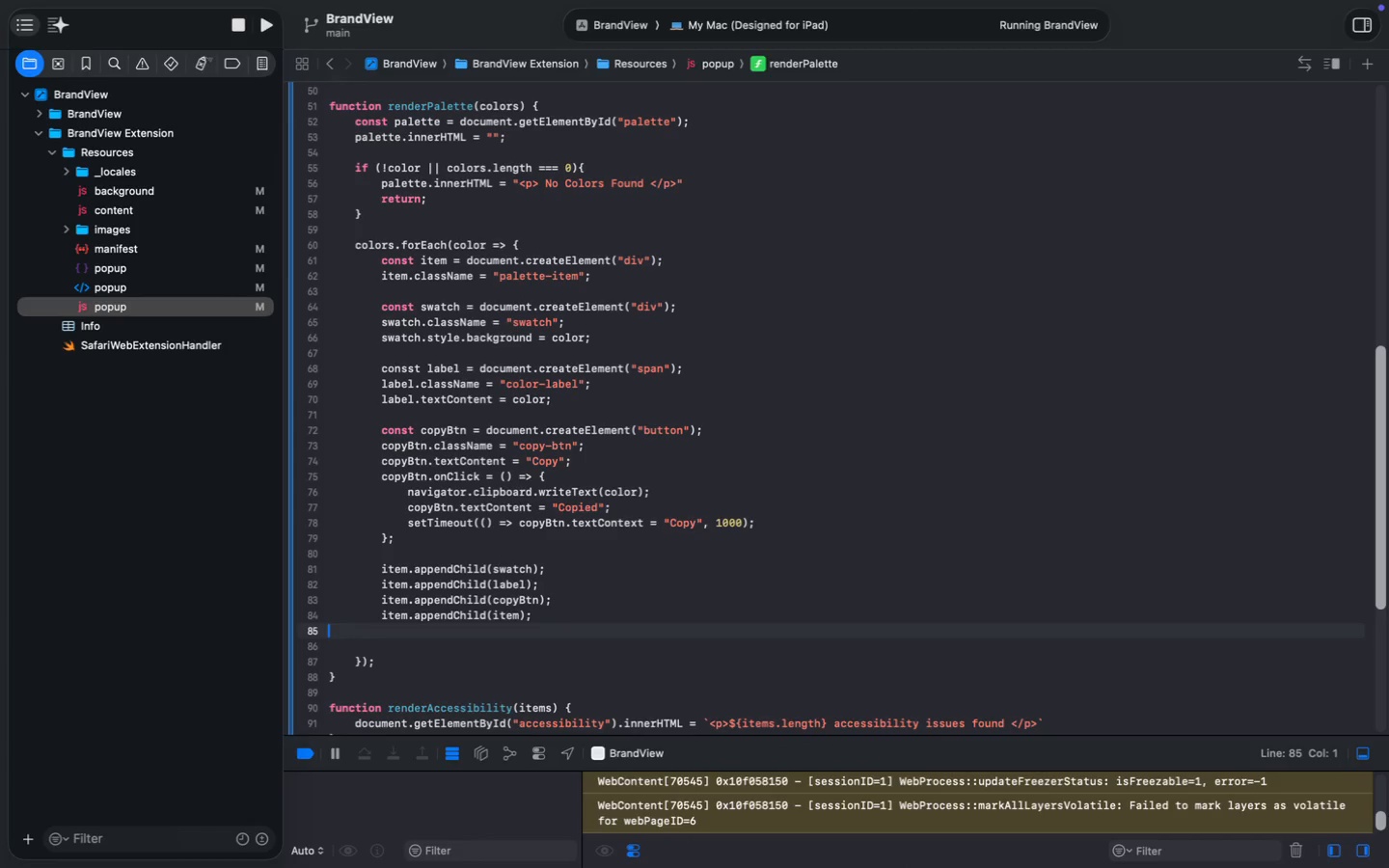 
key(Backspace)
 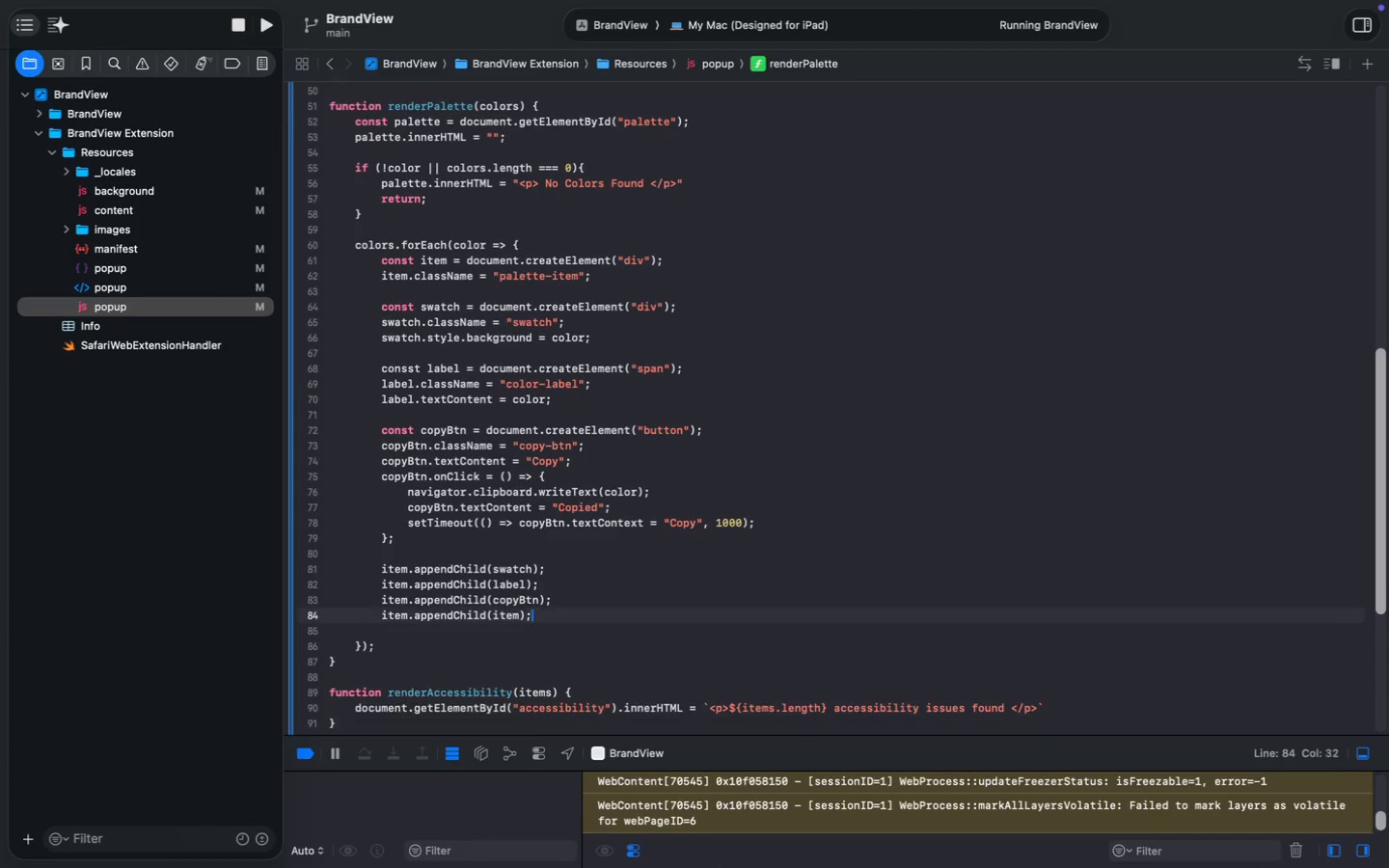 
key(Backspace)
 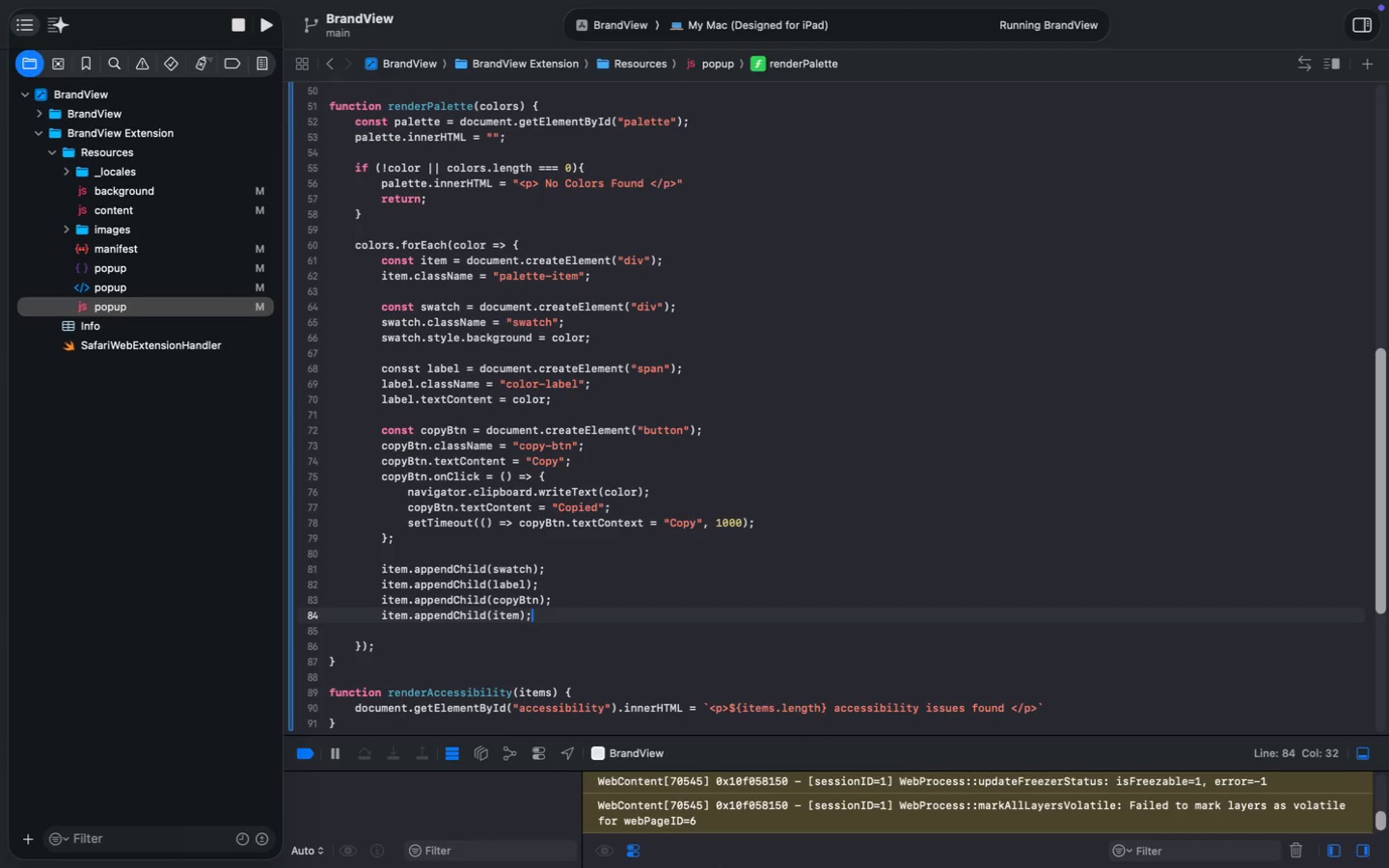 
key(ArrowDown)
 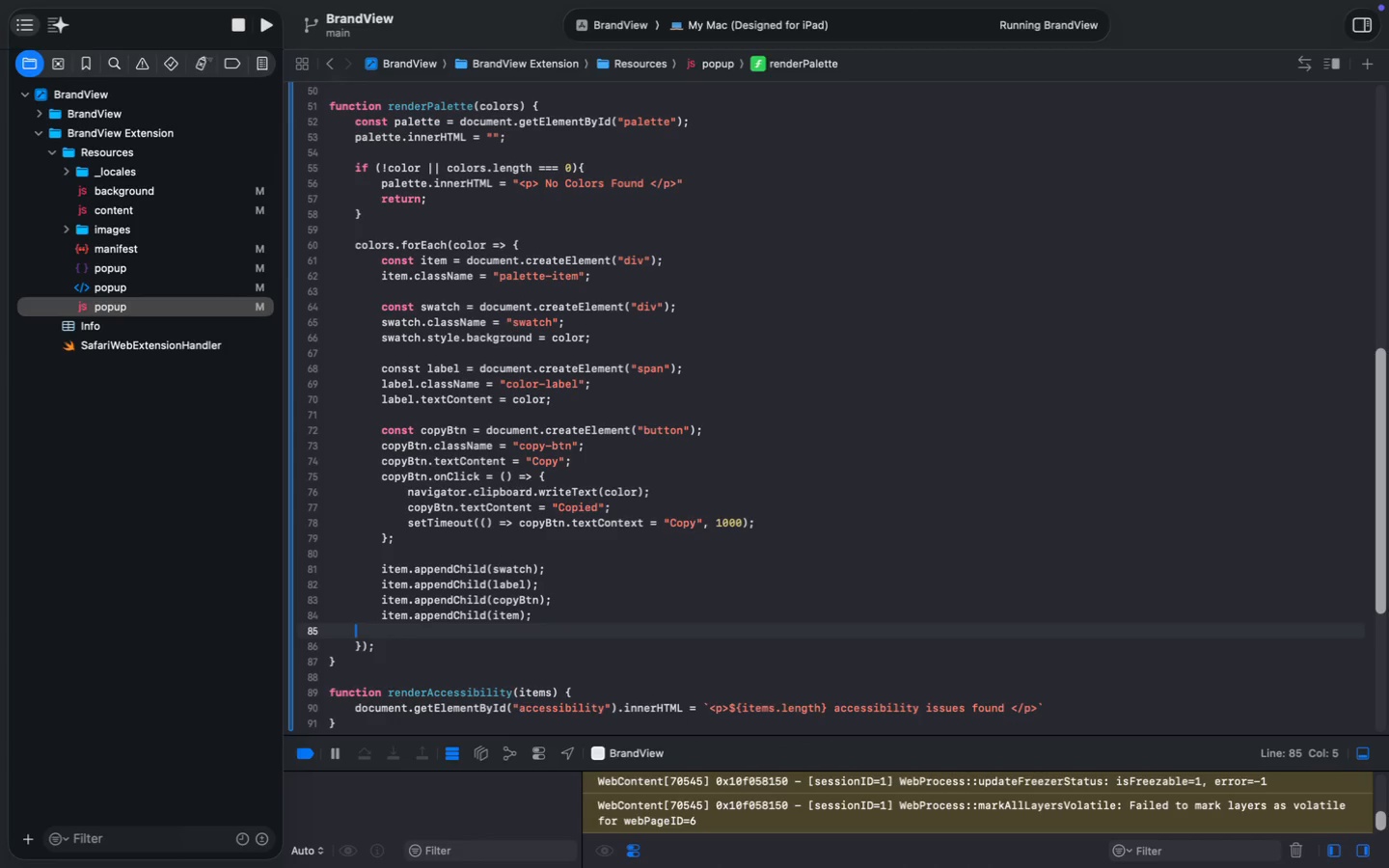 
key(Backspace)
 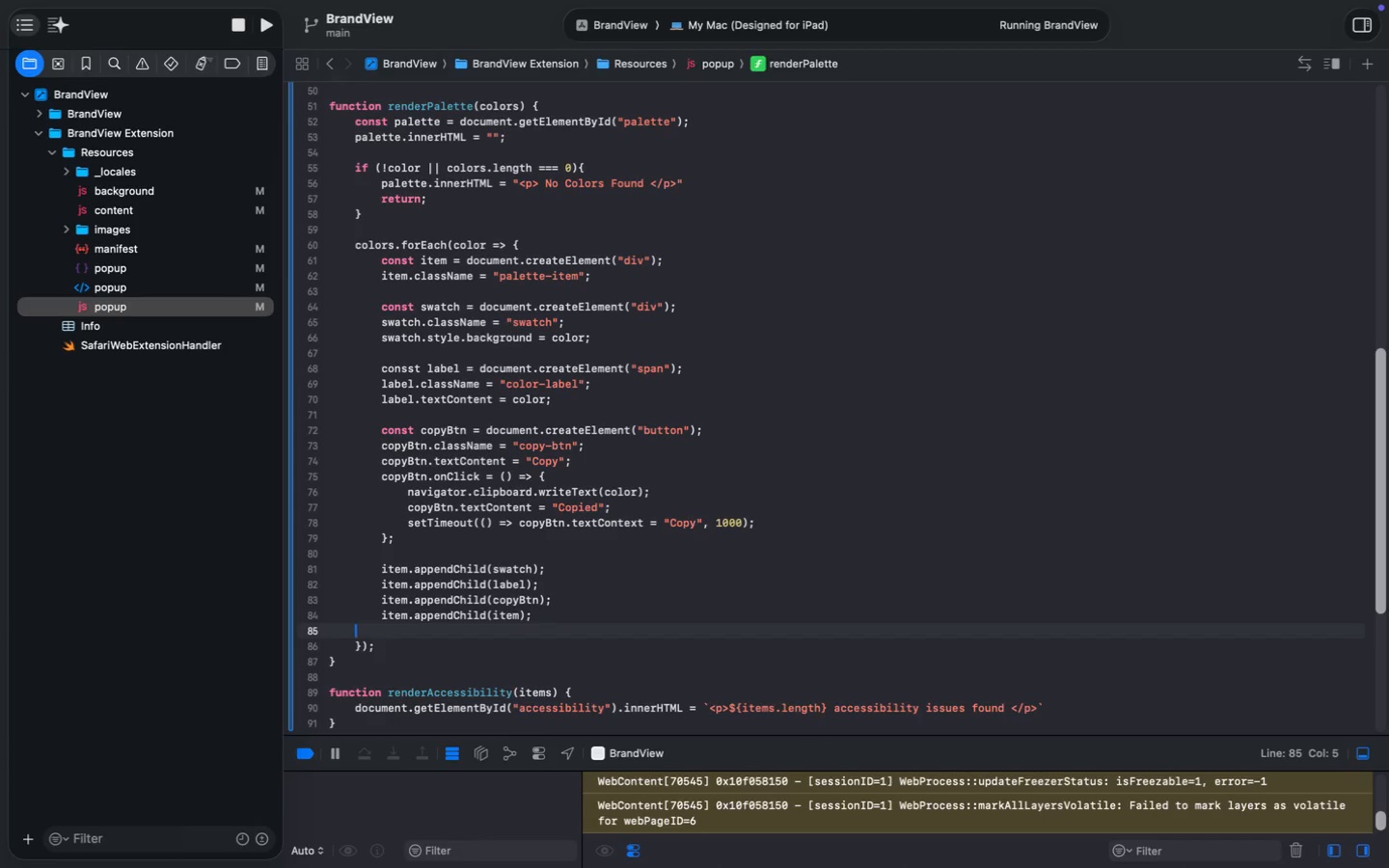 
key(Backspace)
 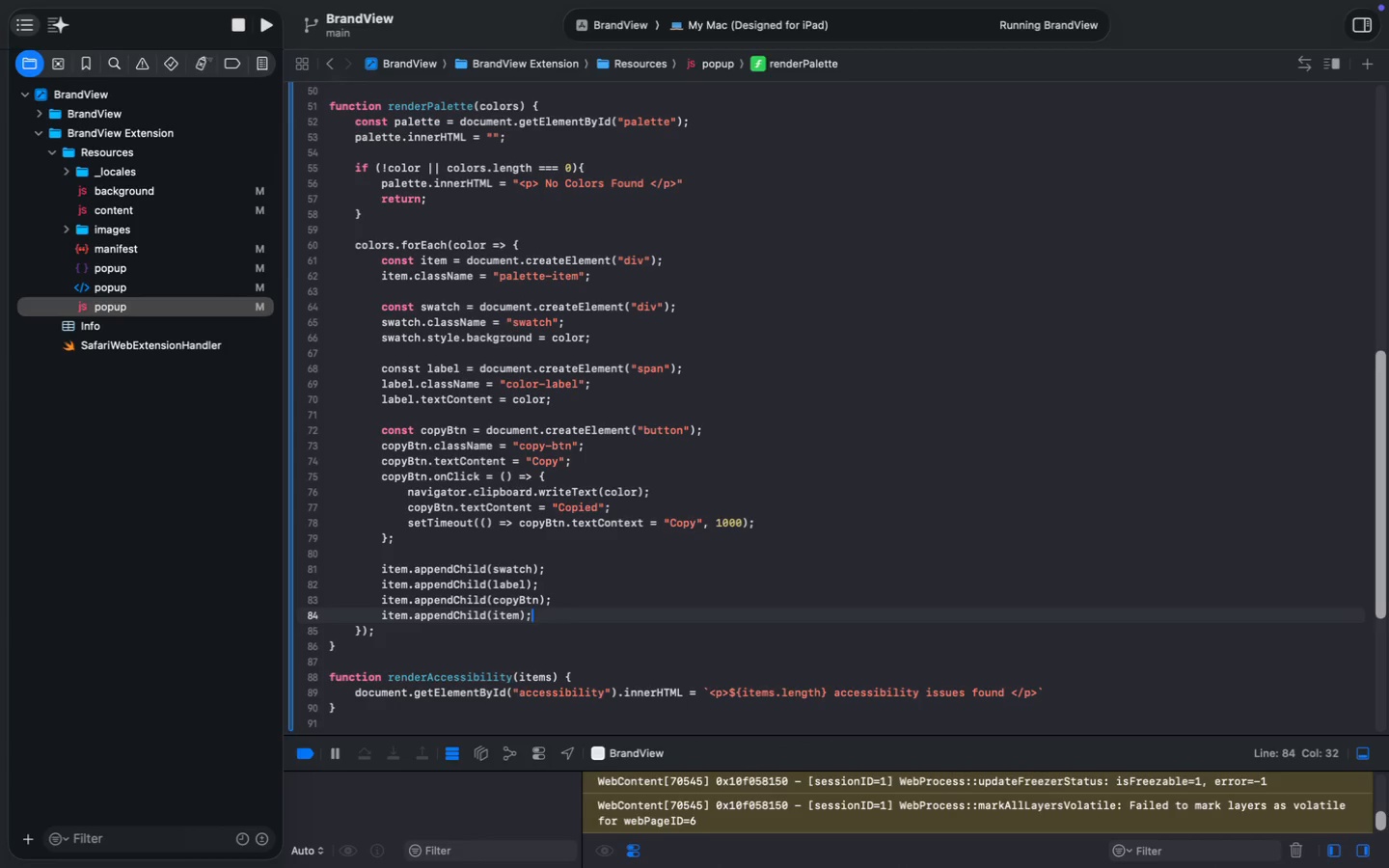 
key(Backspace)
 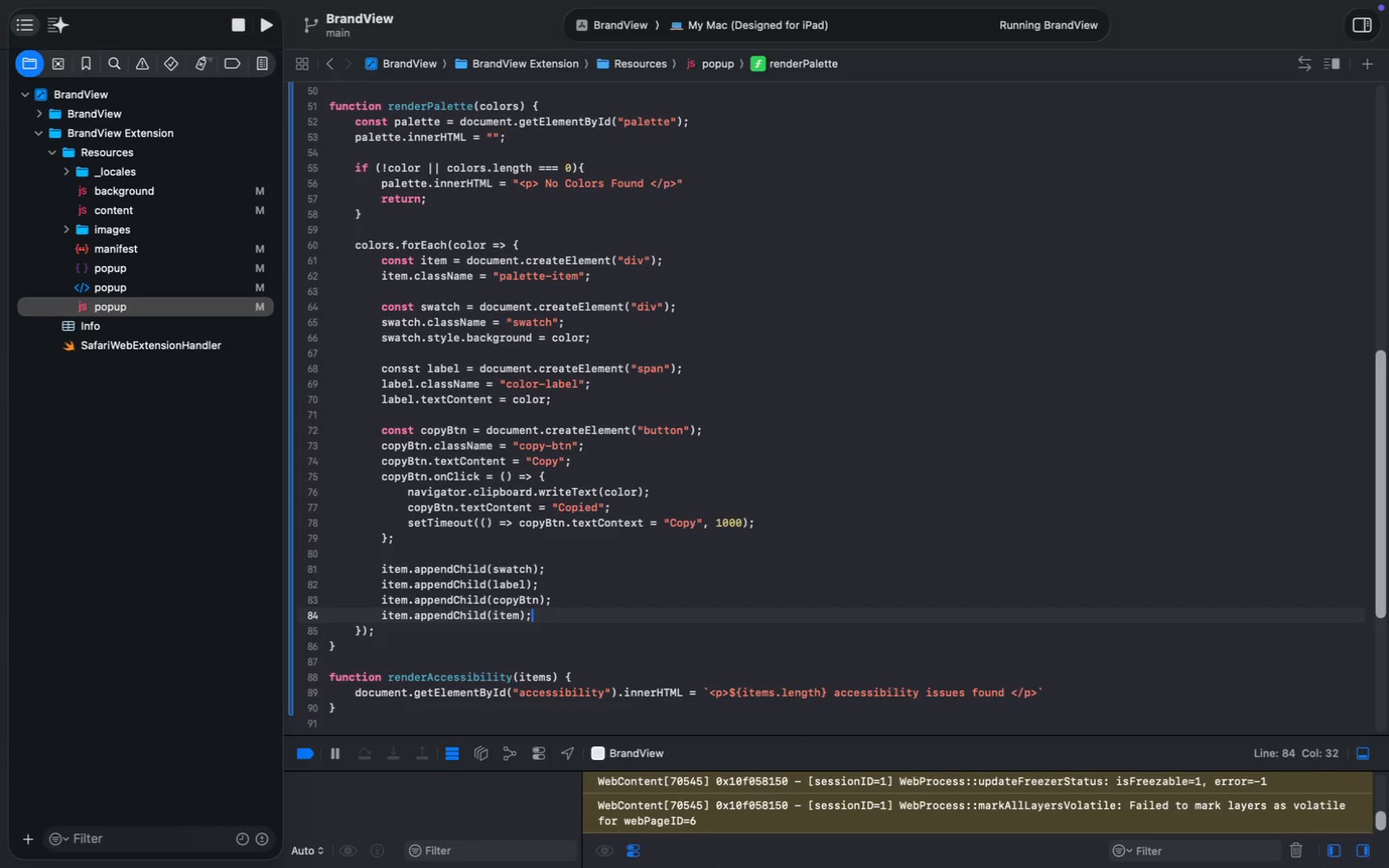 
scroll: coordinate [516, 638], scroll_direction: down, amount: 7.0
 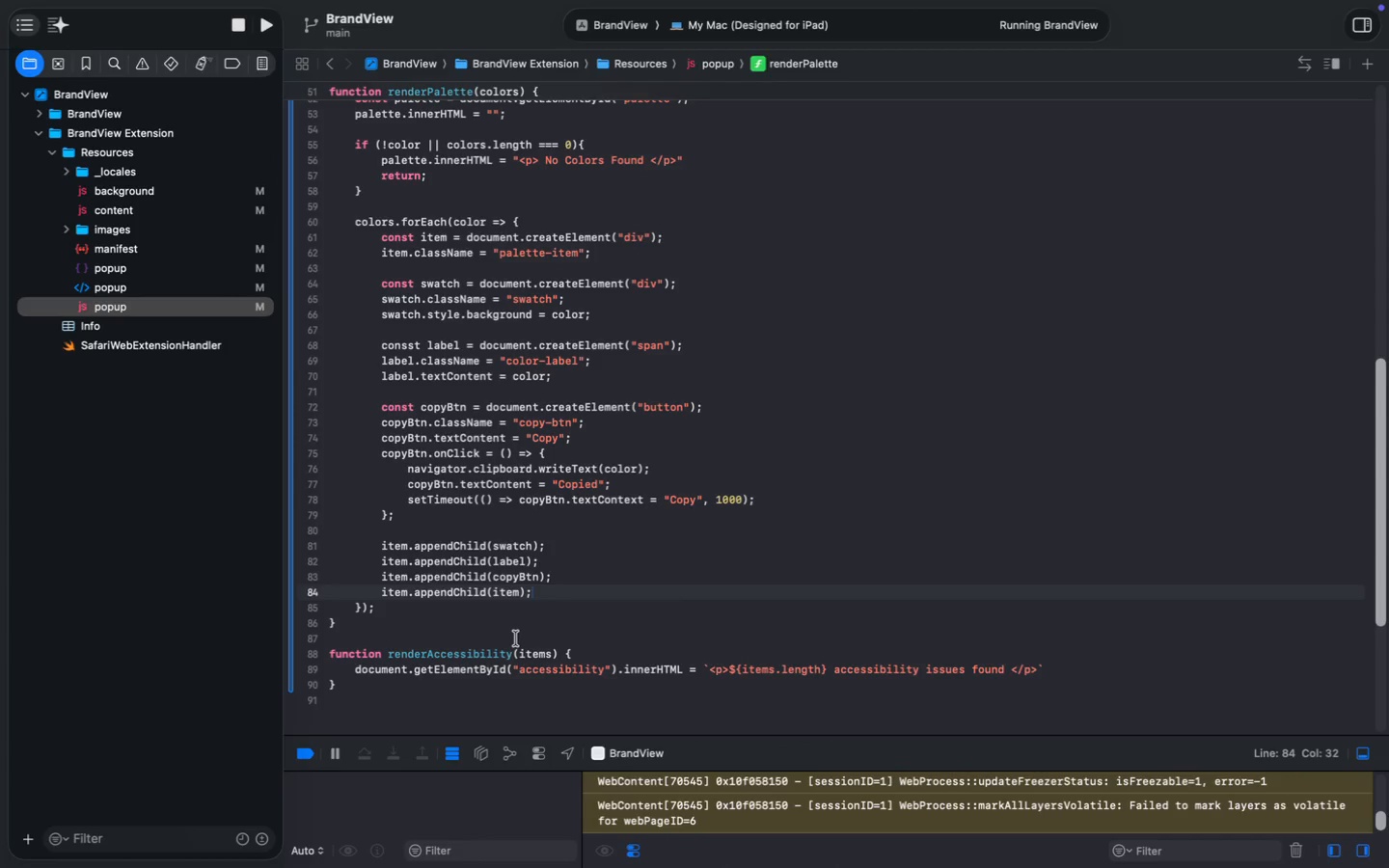 
wait(7.91)
 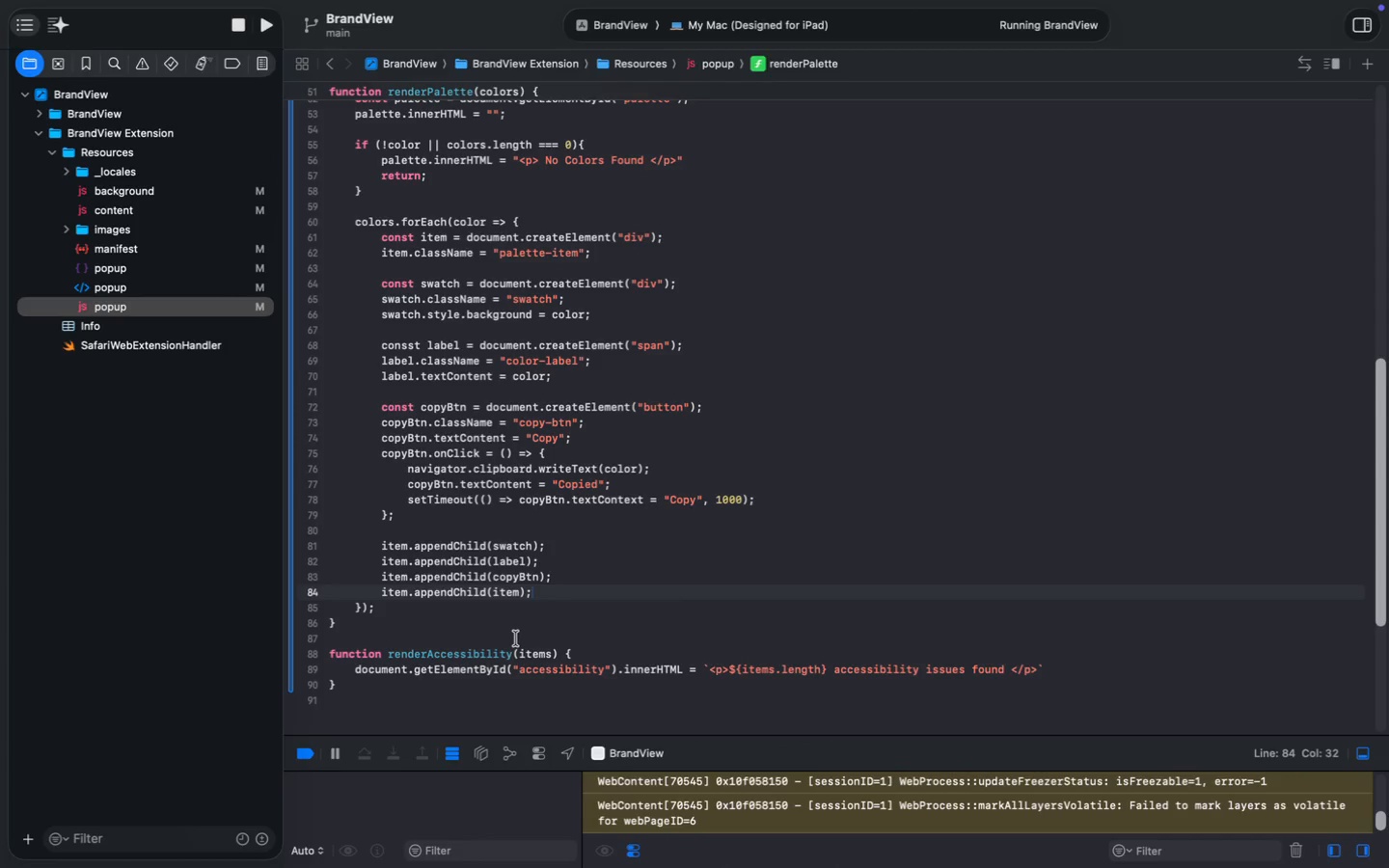 
scroll: coordinate [517, 639], scroll_direction: up, amount: 15.0
 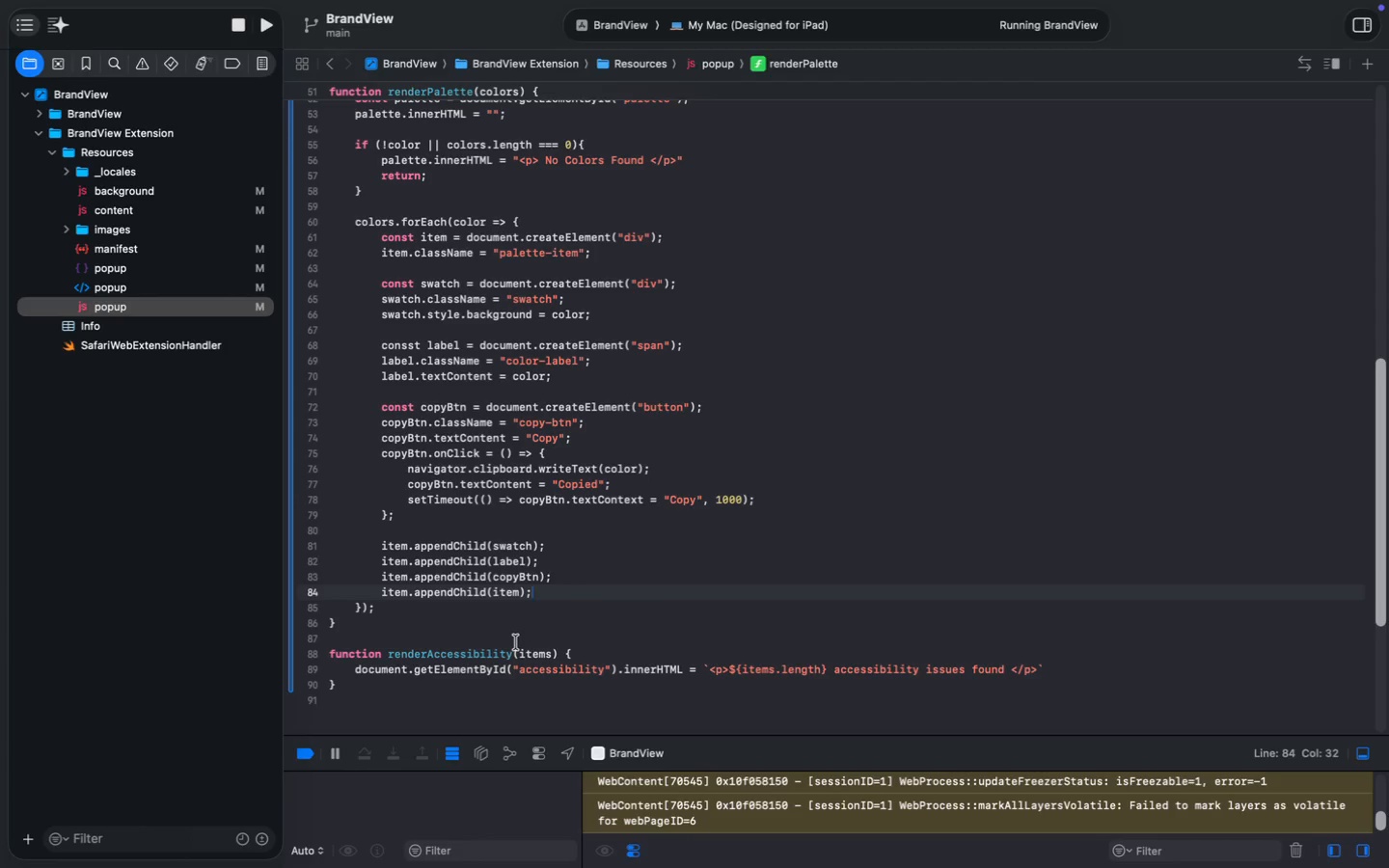 
key(Meta+S)
 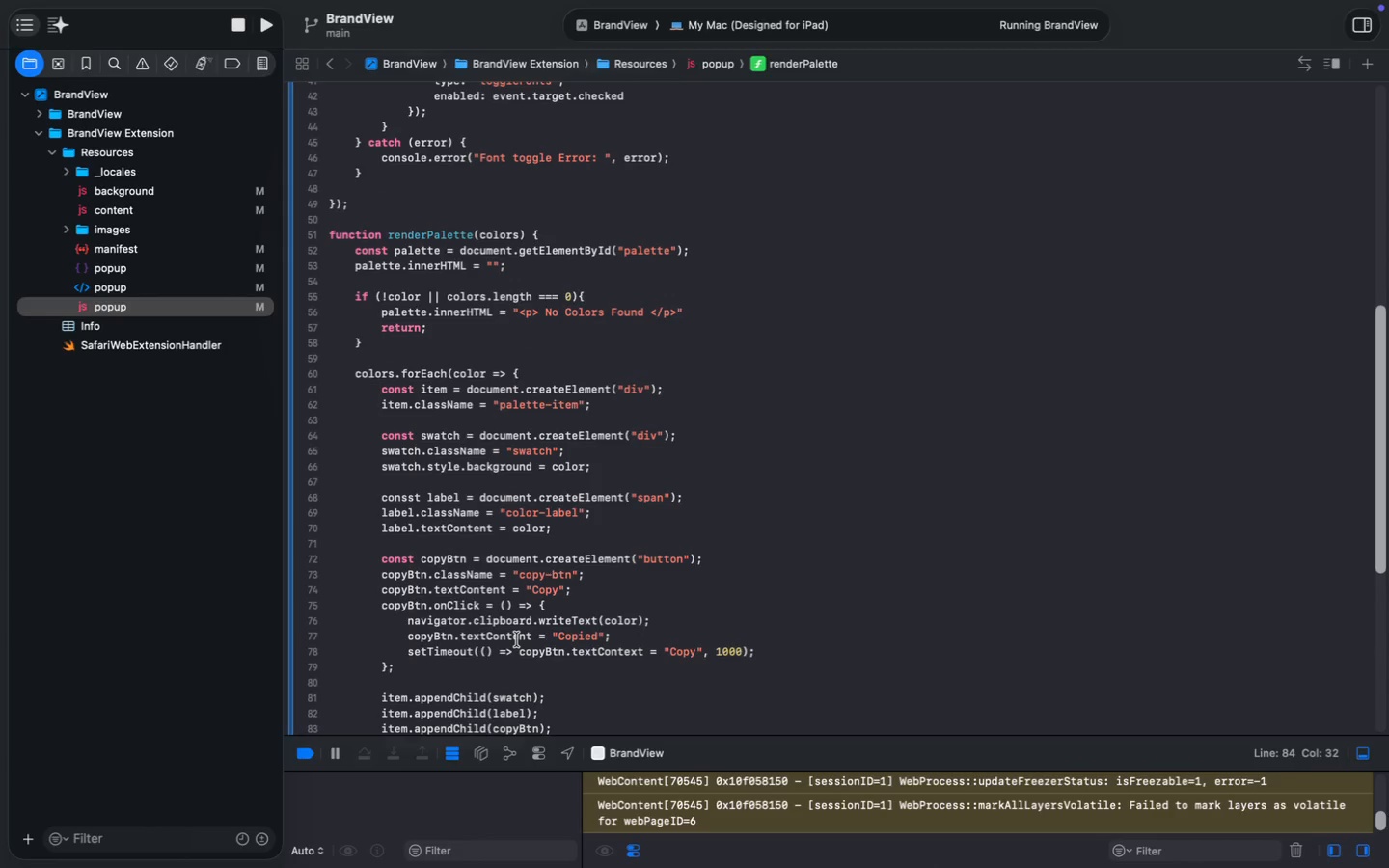 
key(Meta+S)
 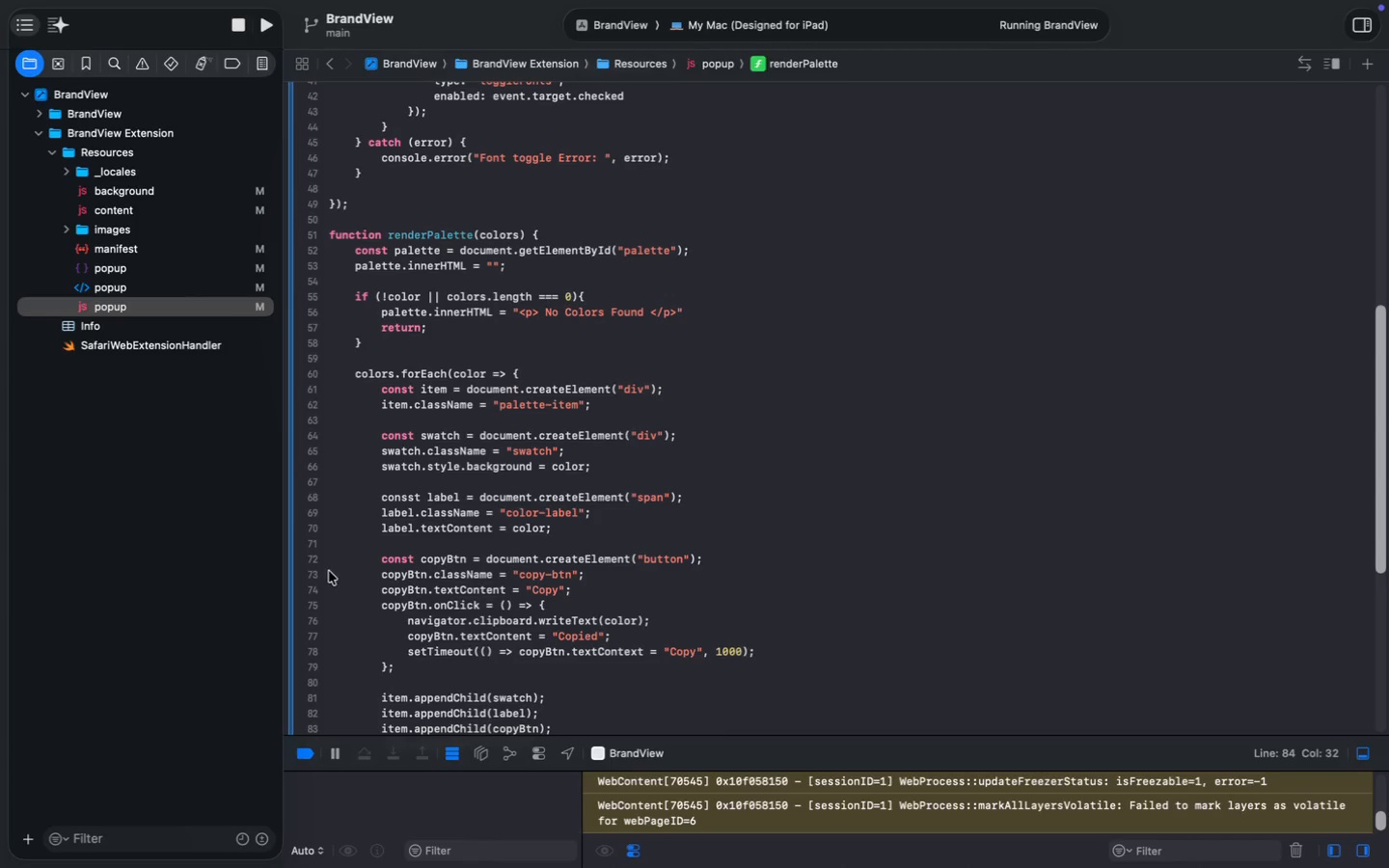 
wait(7.01)
 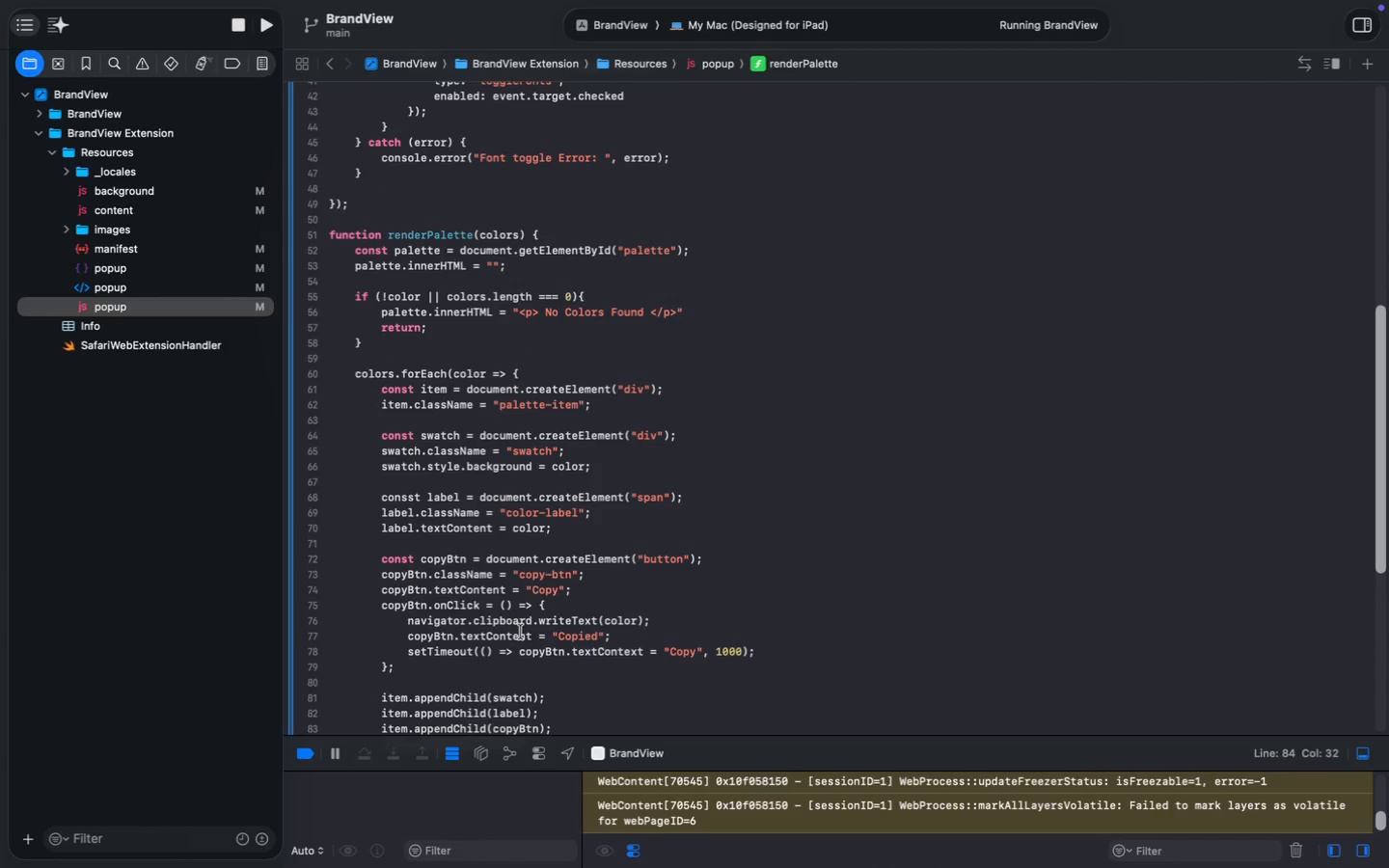 
left_click([103, 285])
 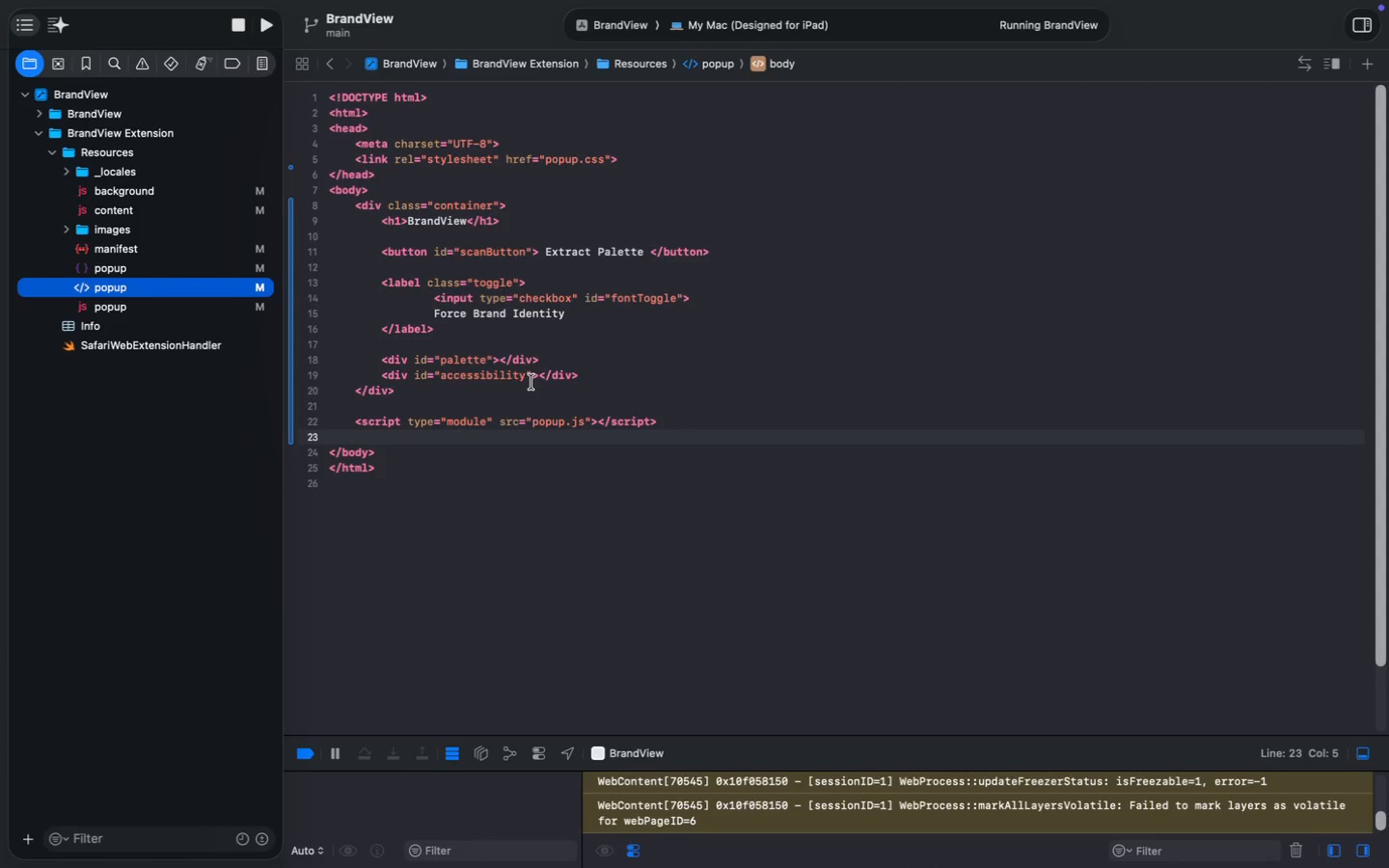 
wait(22.51)
 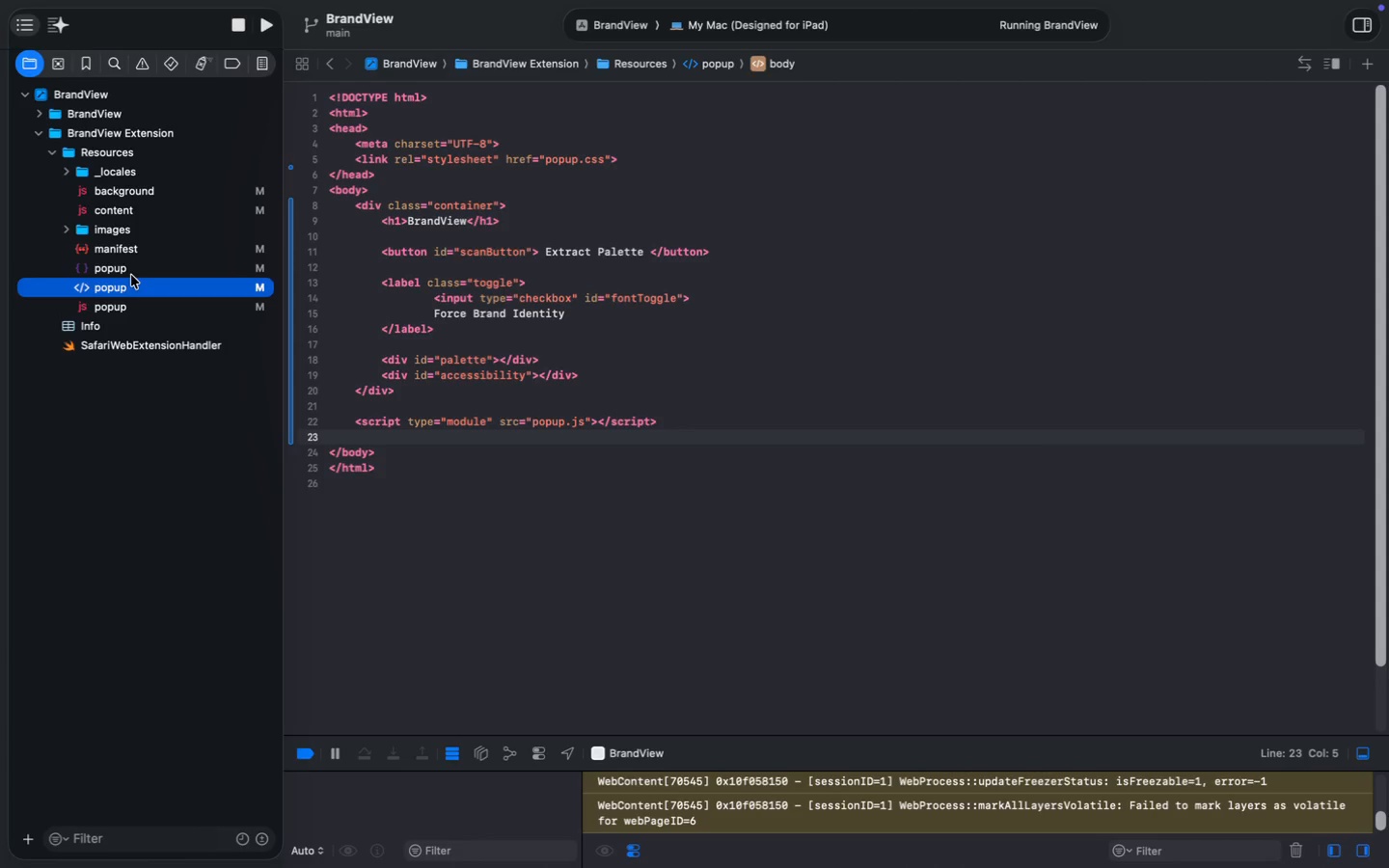 
left_click([130, 273])
 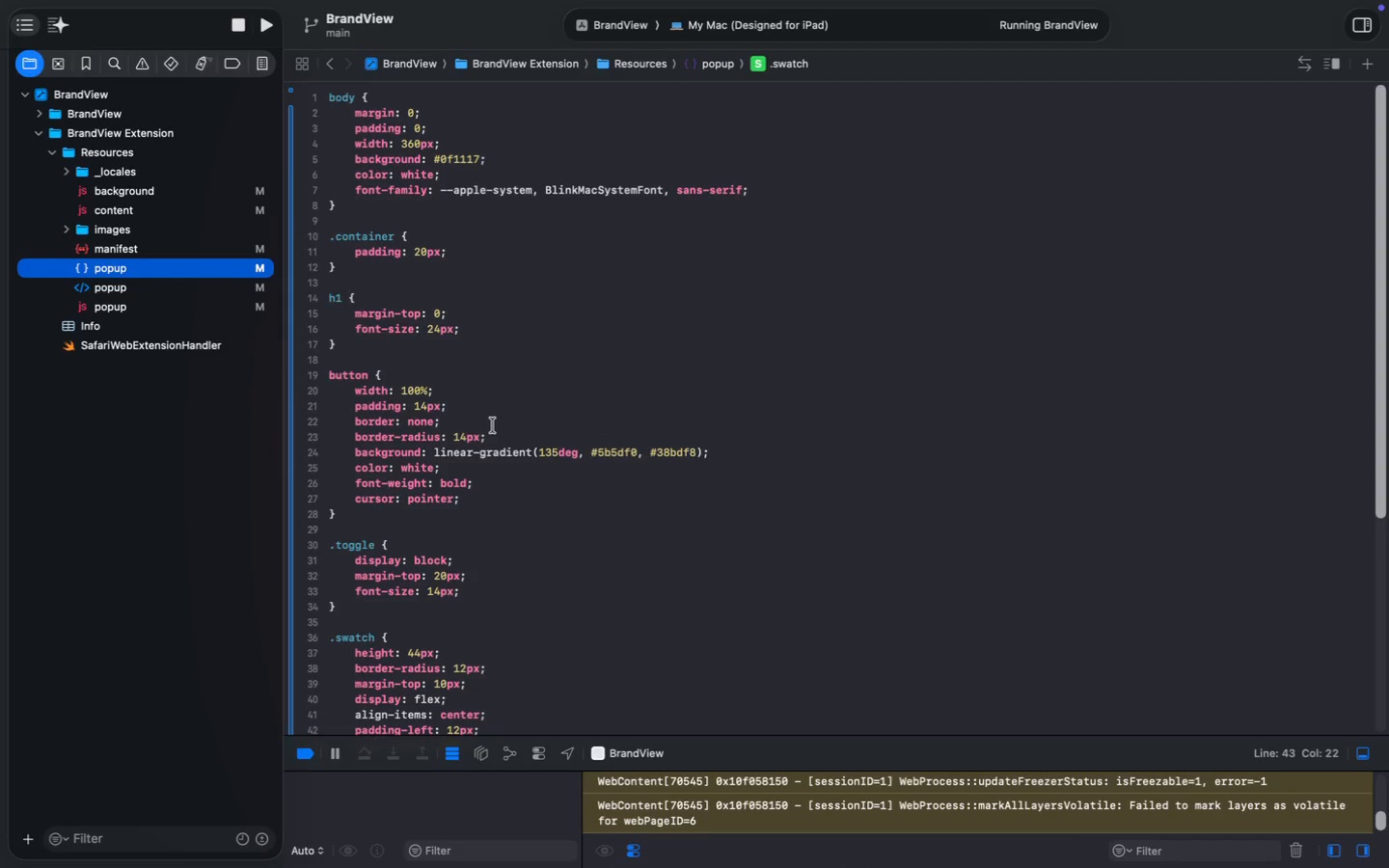 
scroll: coordinate [493, 425], scroll_direction: up, amount: 59.0
 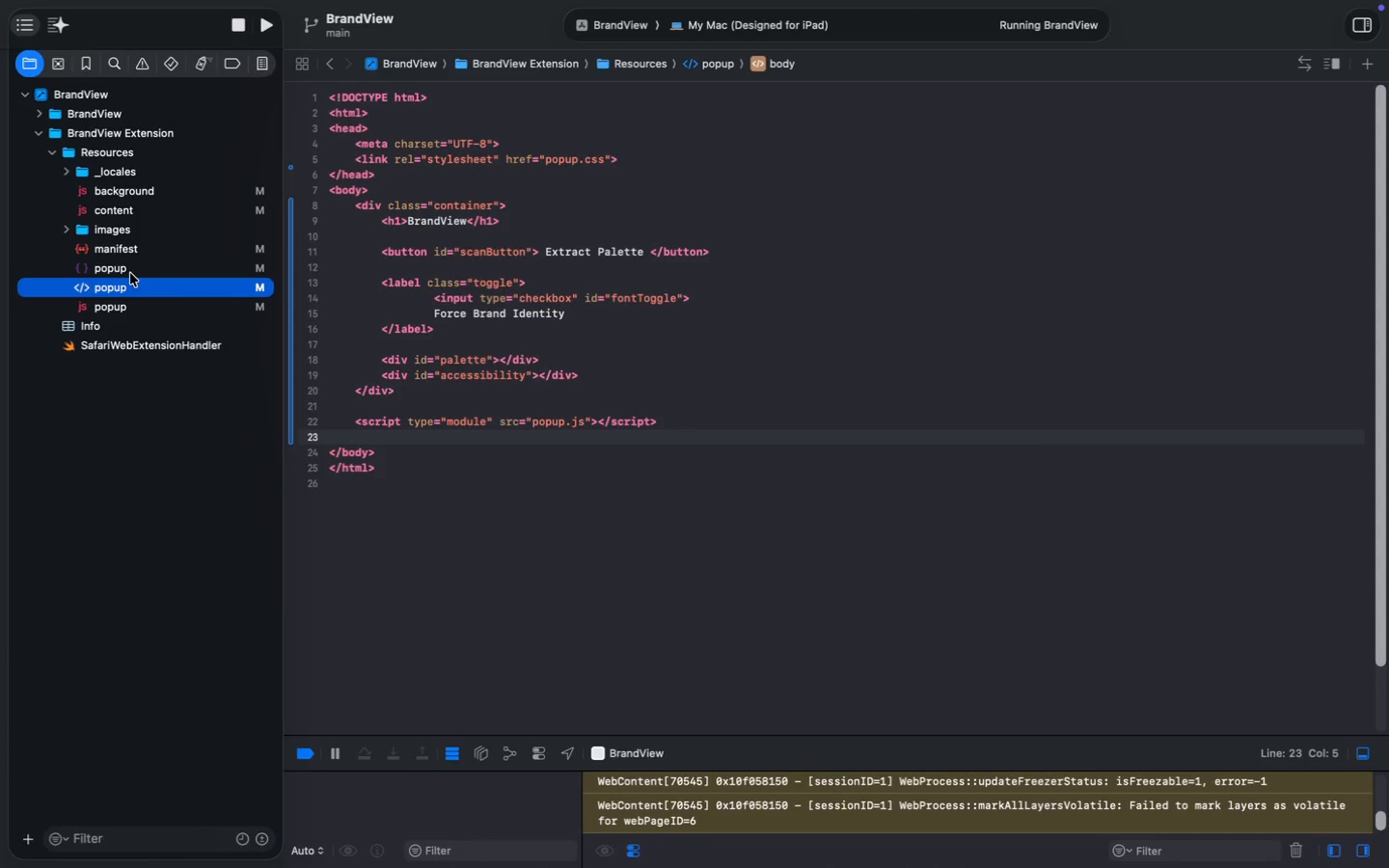 
wait(11.06)
 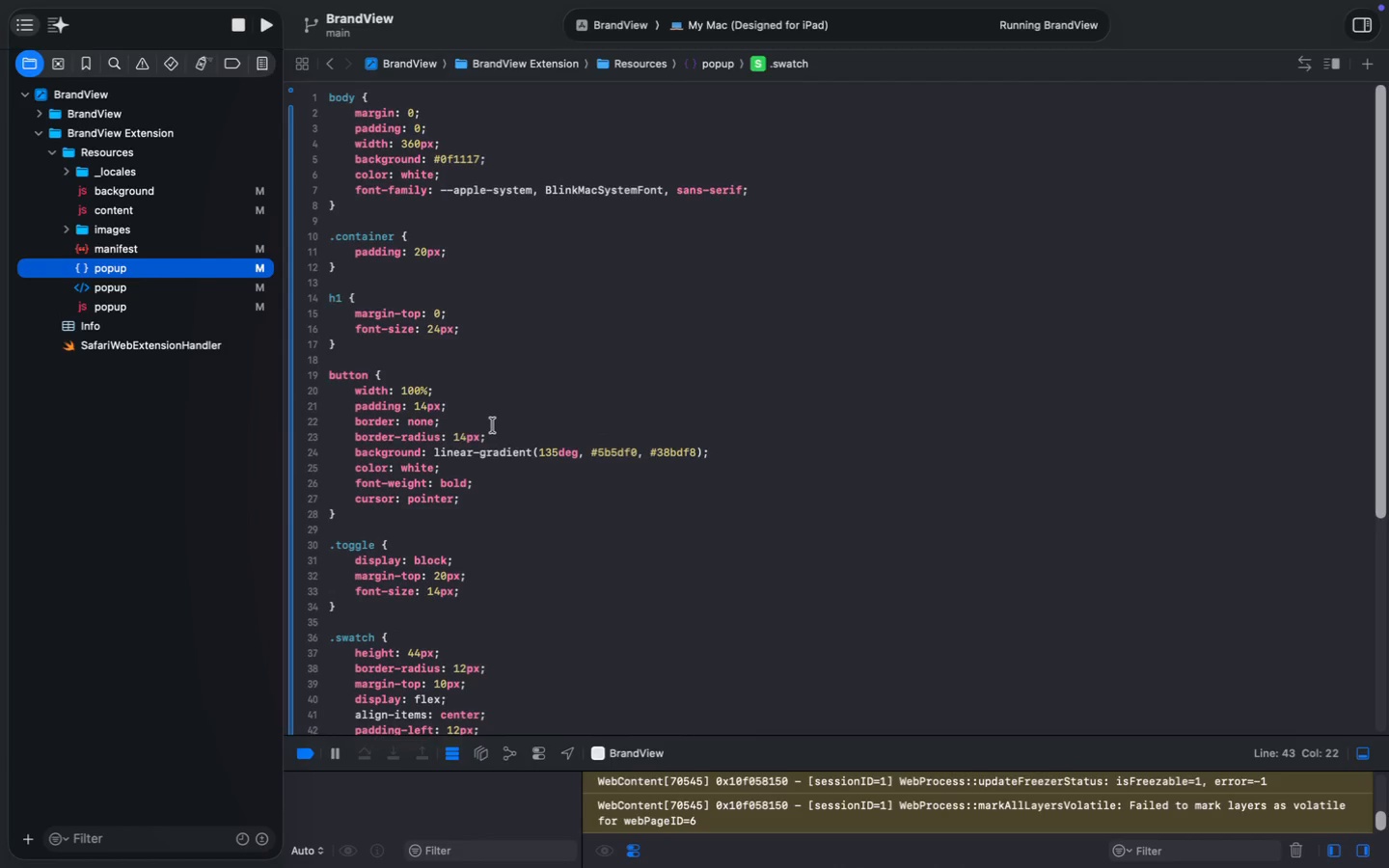 
left_click([468, 314])
 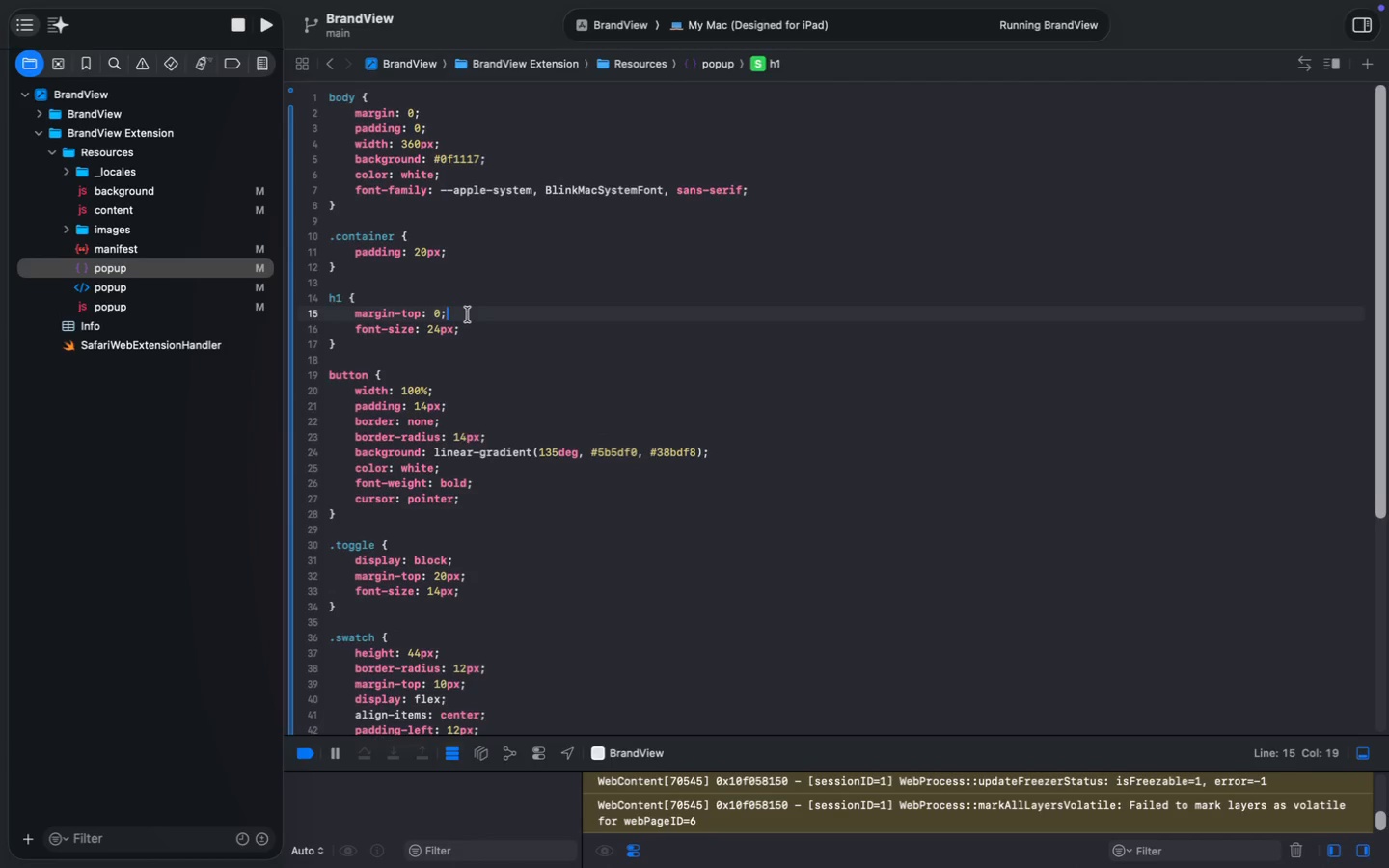 
key(Enter)
 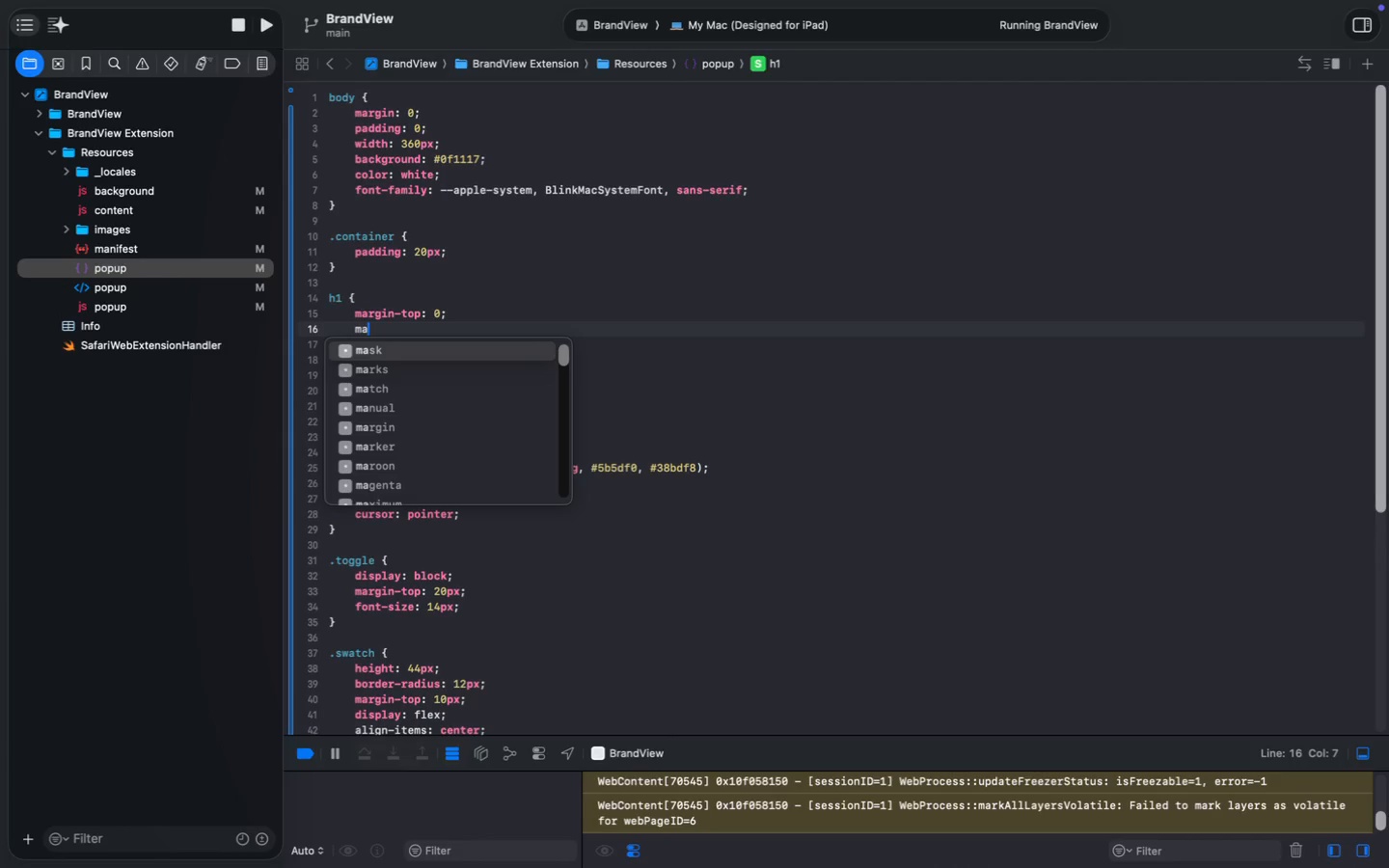 
type(margin-b)
 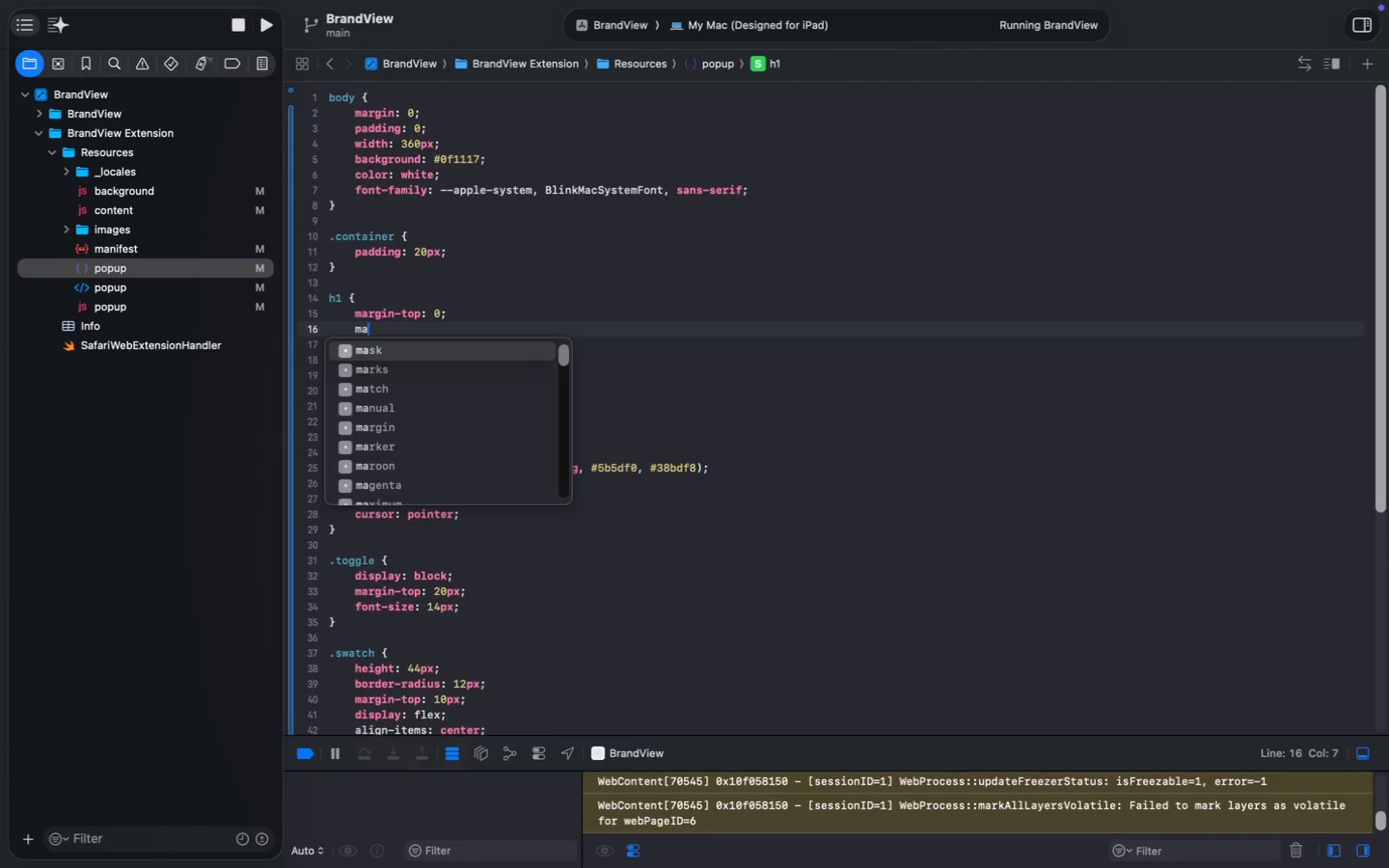 
key(Enter)
 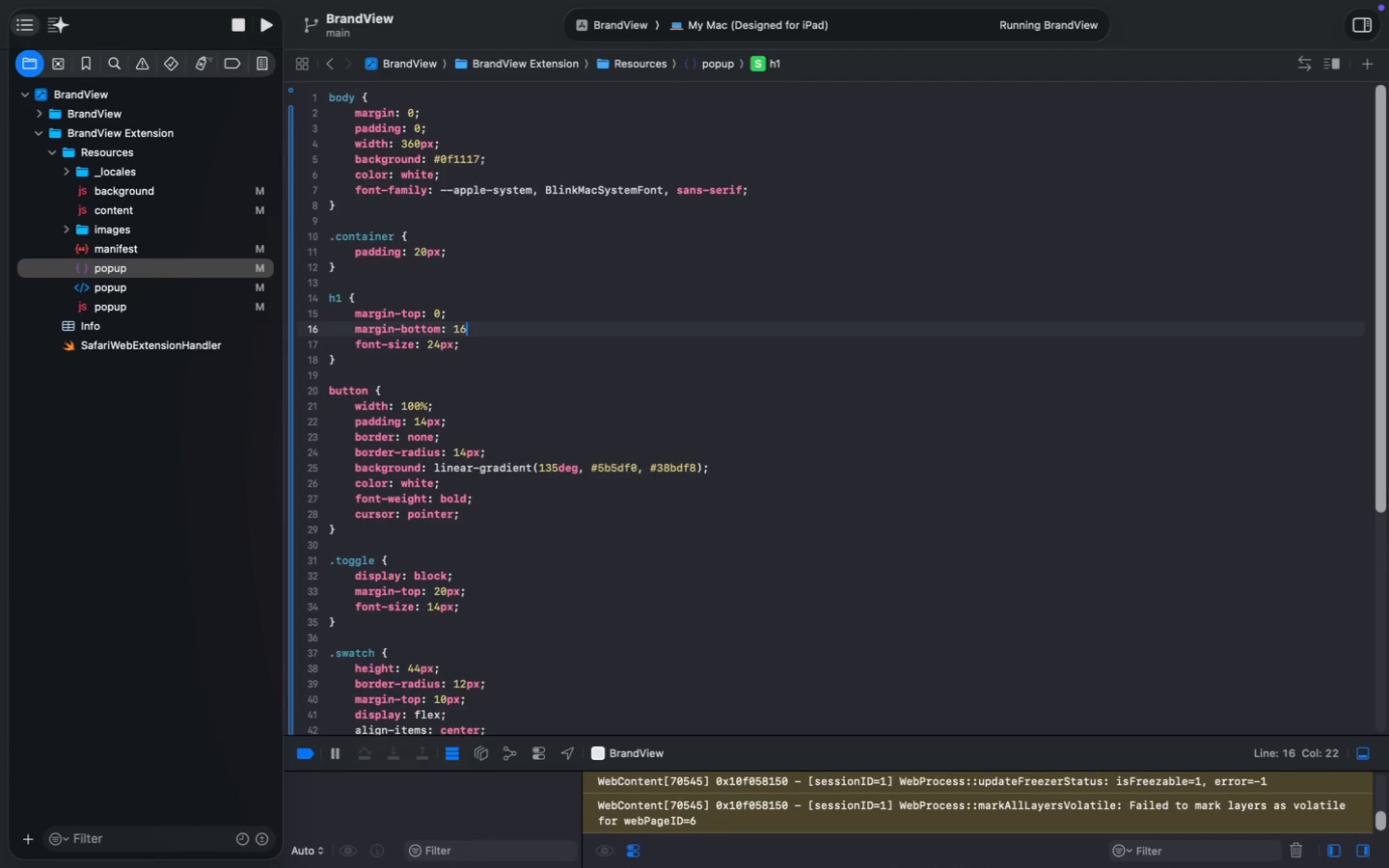 
type(: 16px;)
 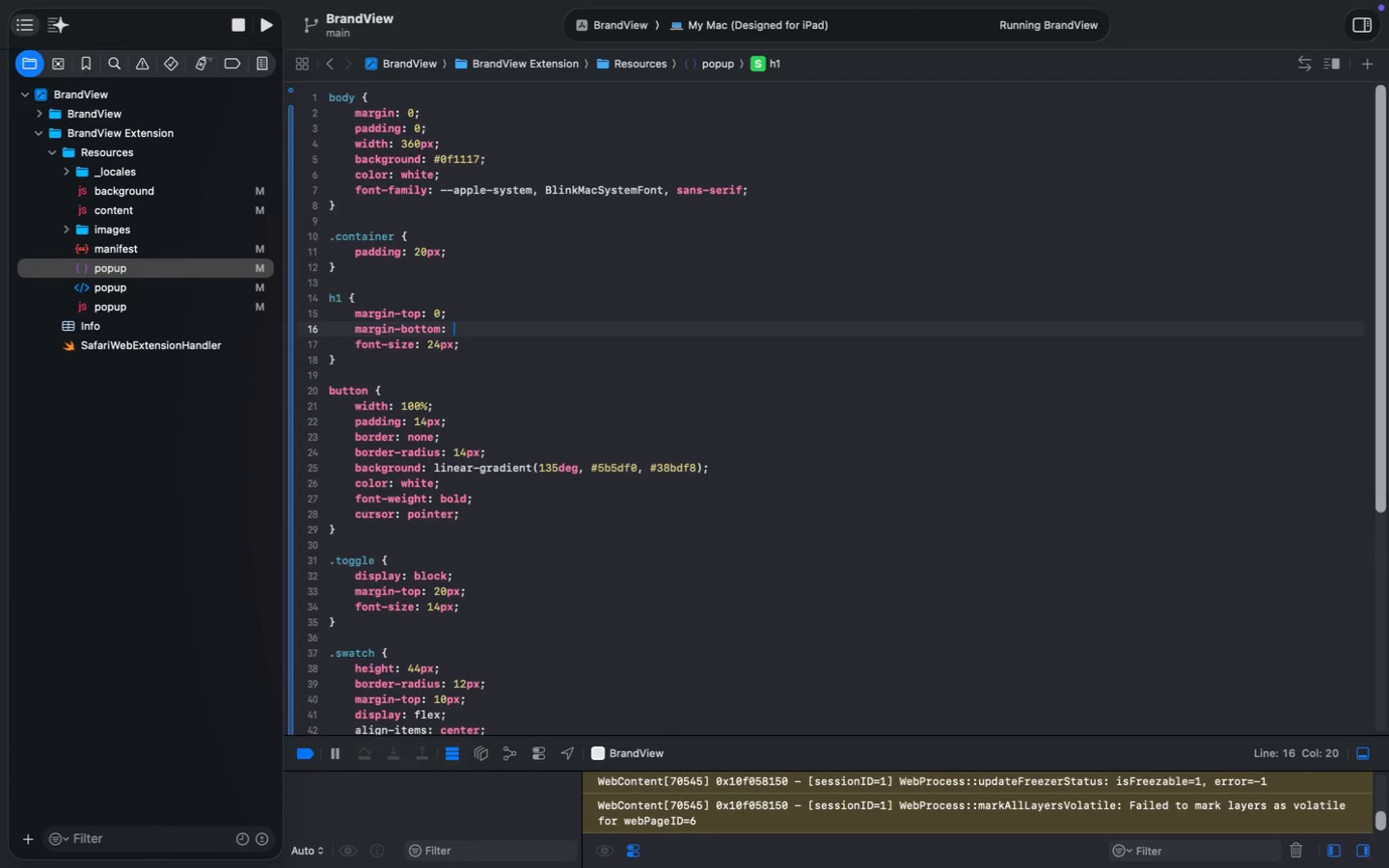 
key(Enter)
 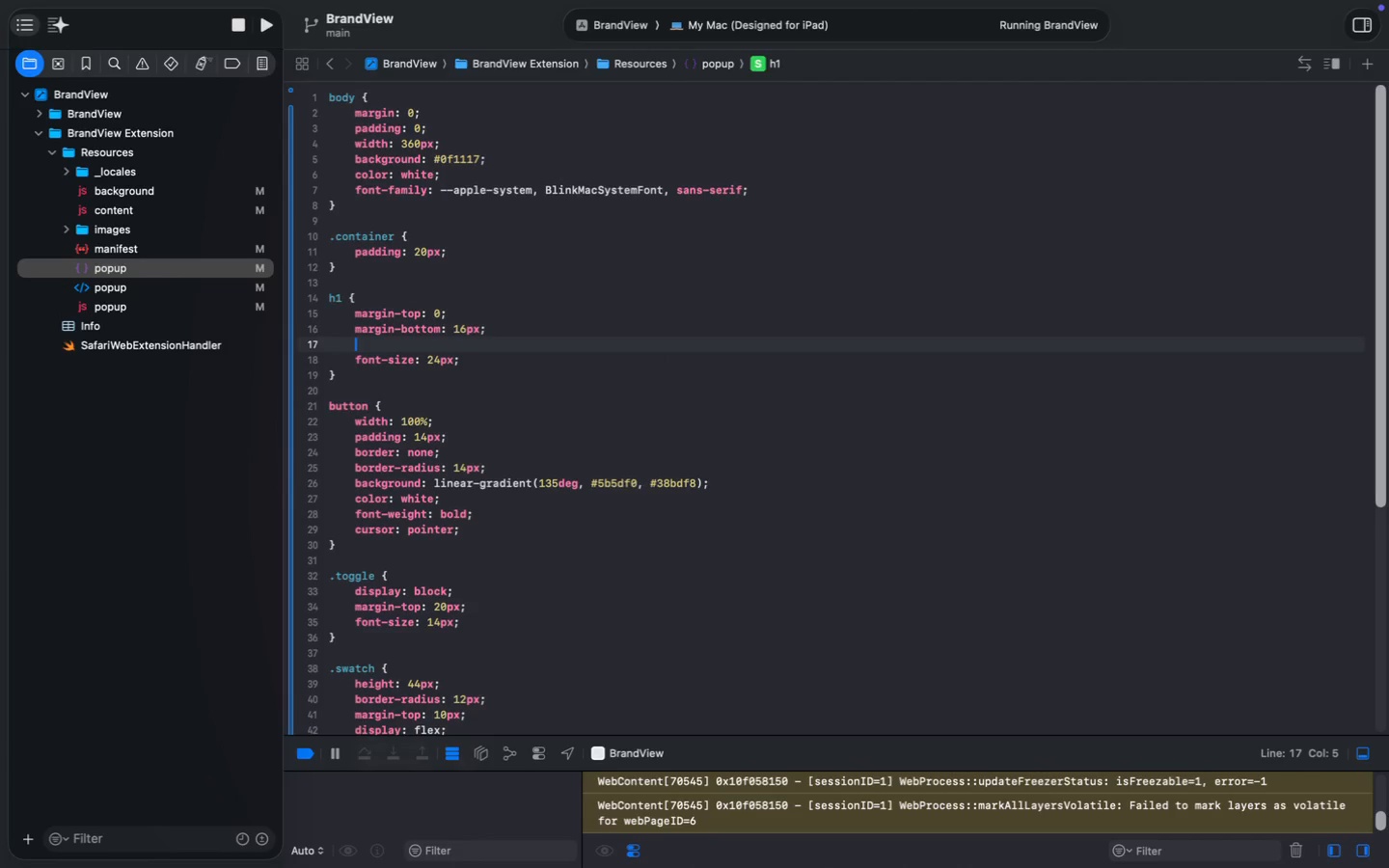 
type(fot)
key(Backspace)
type(nt-s)
key(Tab)
type(: 20PX)
key(Backspace)
key(Backspace)
type(px;)
 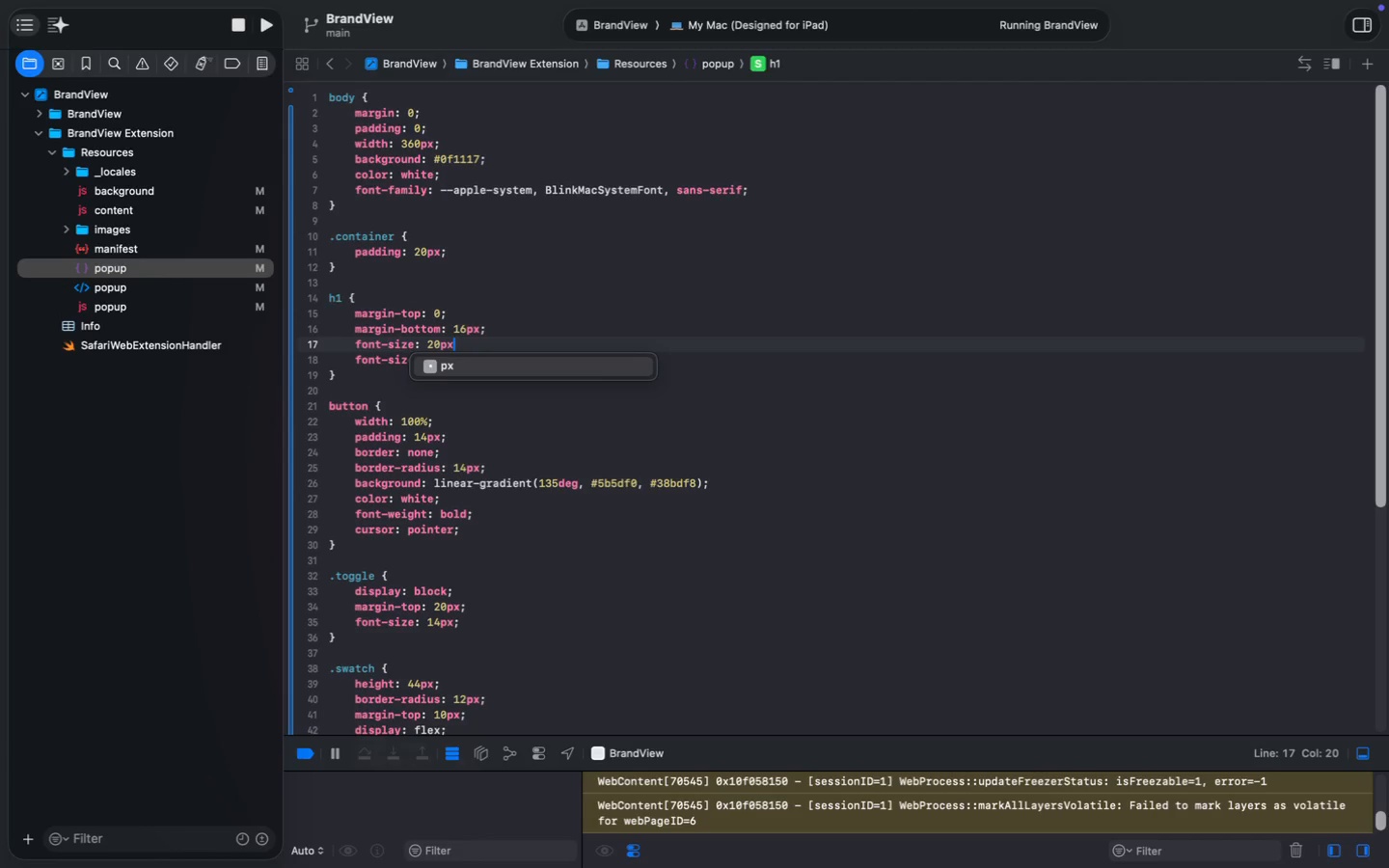 
key(Enter)
 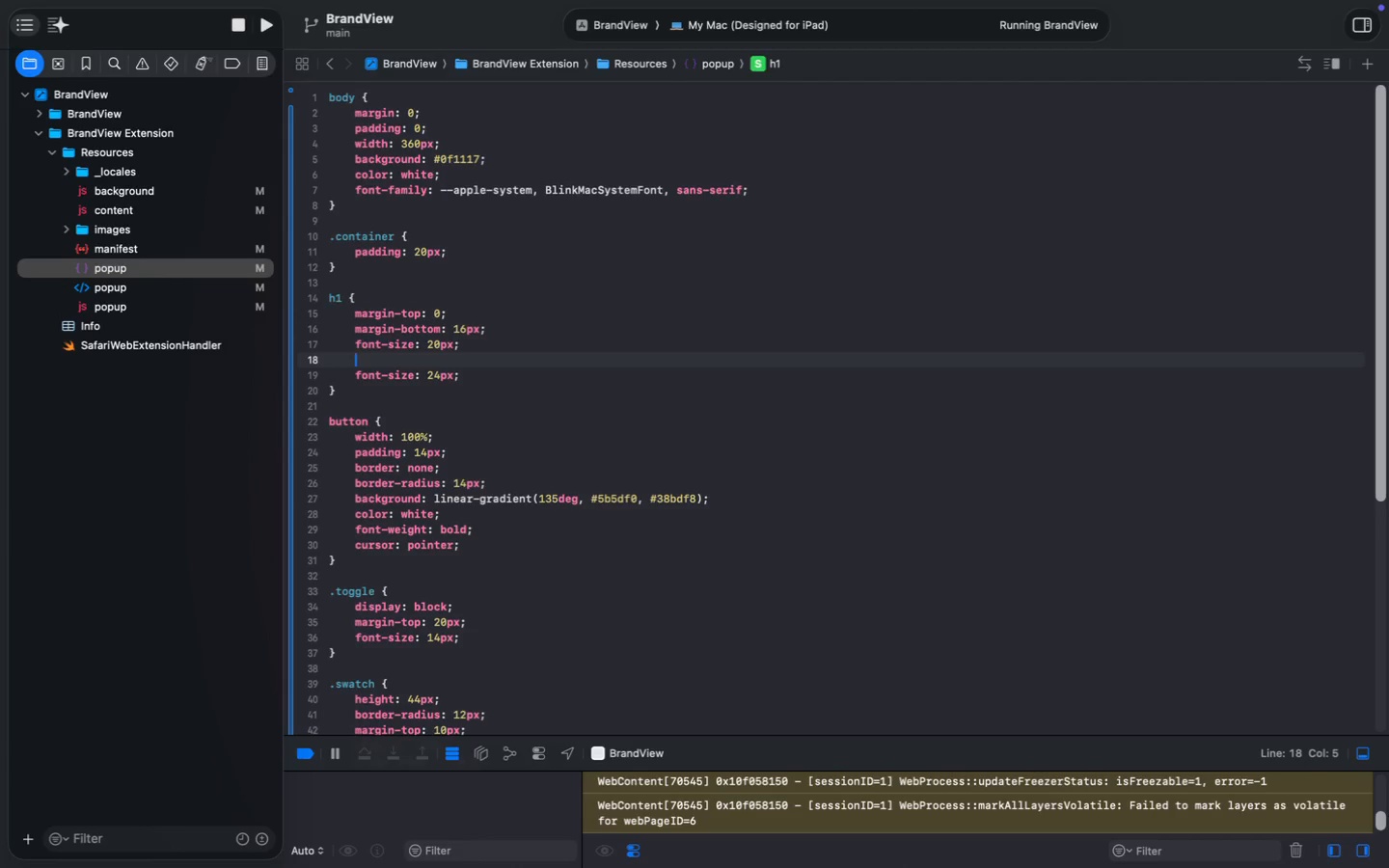 
type(backgr)
key(Tab)
type(: i)
key(Backspace)
type(linea)
 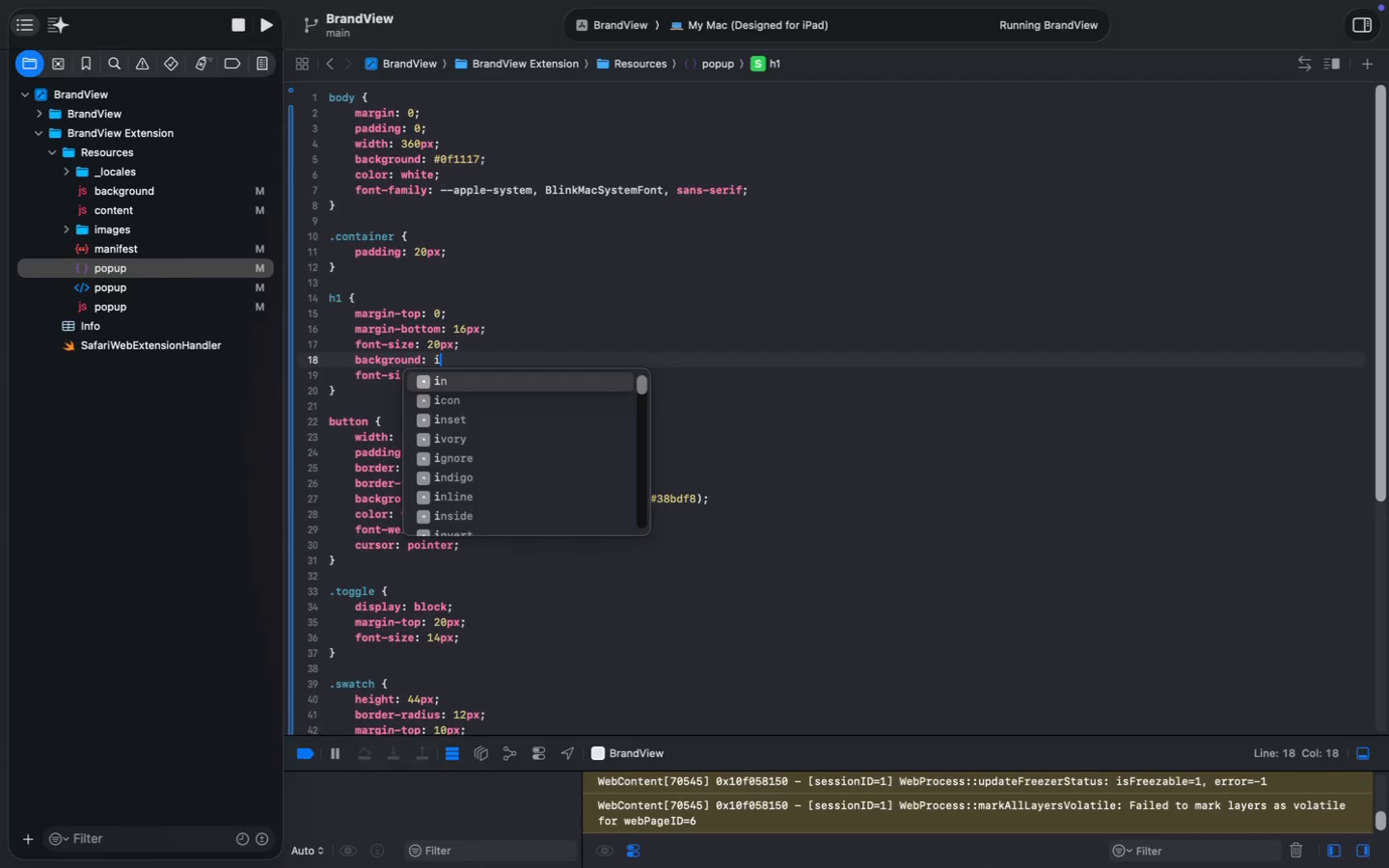 
key(ArrowDown)
 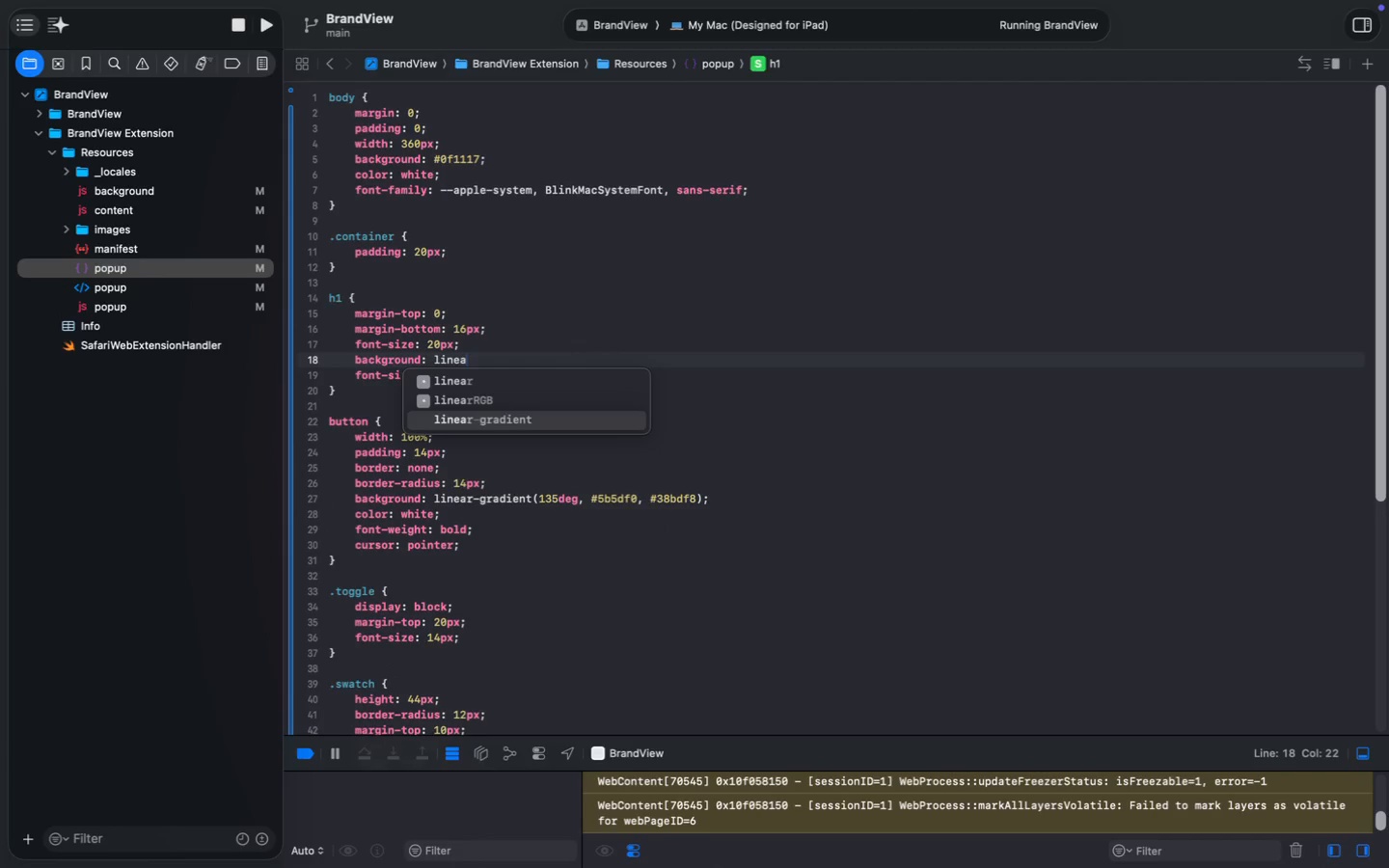 
key(ArrowDown)
 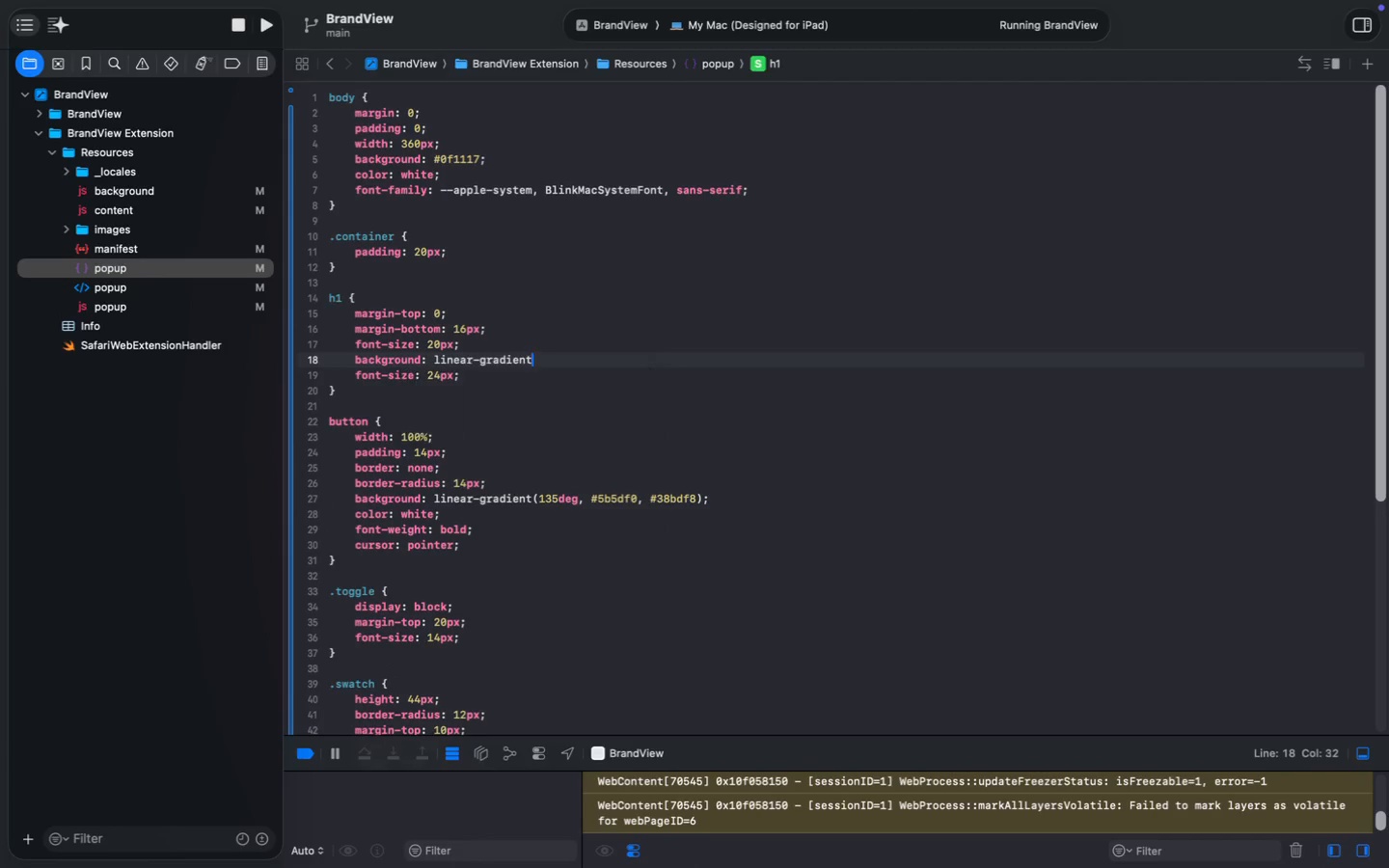 
key(Enter)
 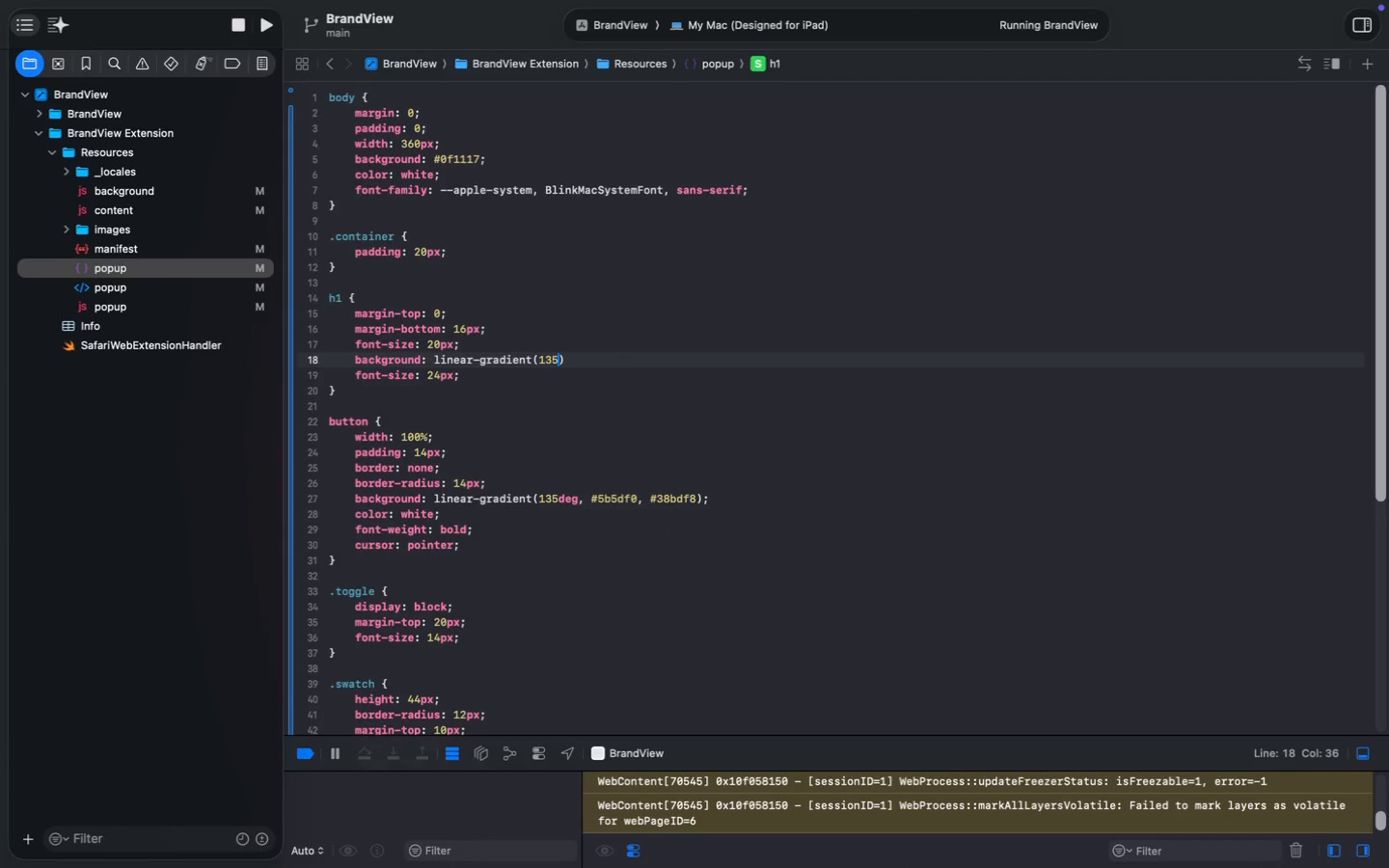 
type((135deg, $)
key(Backspace)
type(#fff, #94a)
 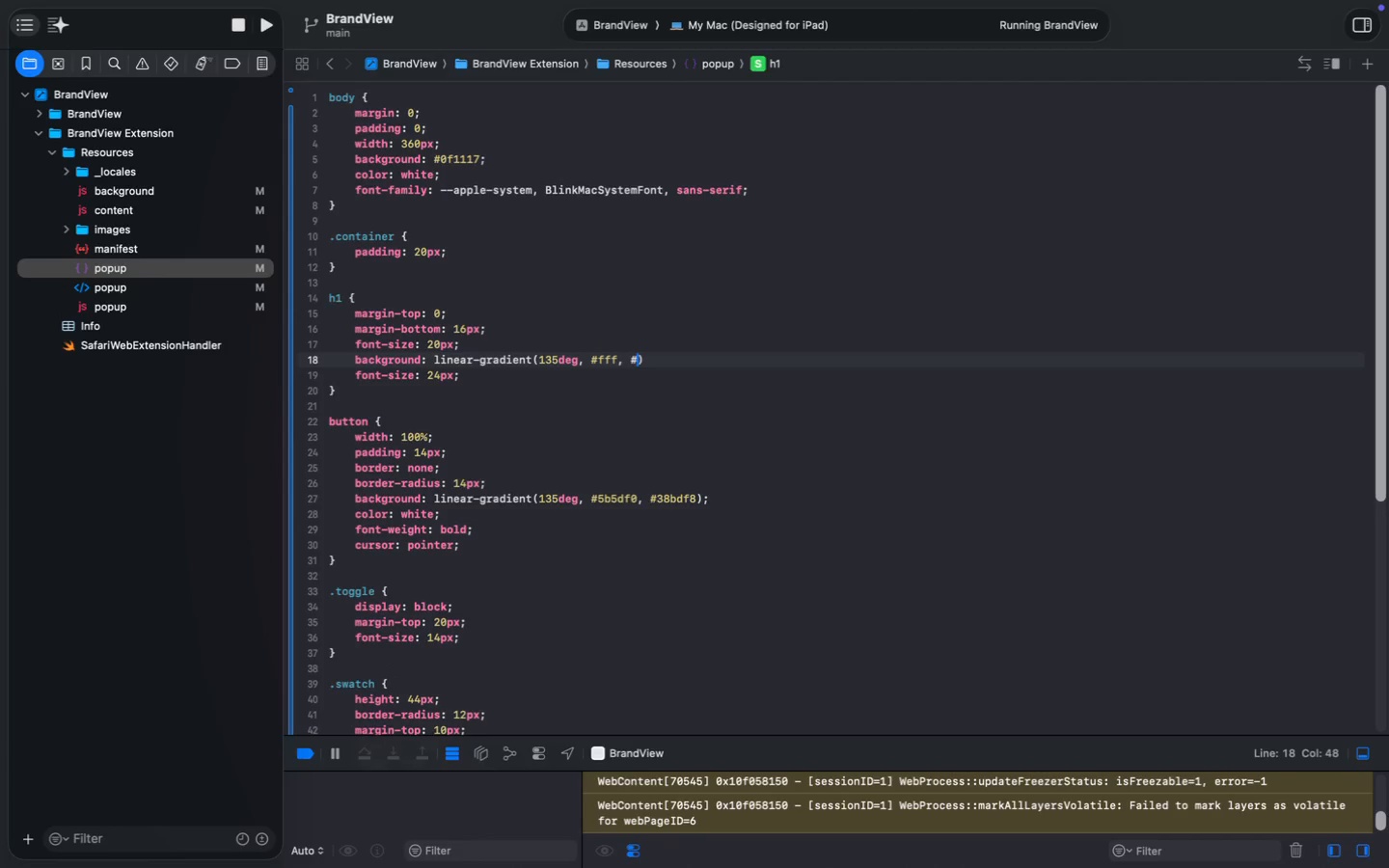 
type(3b8)
 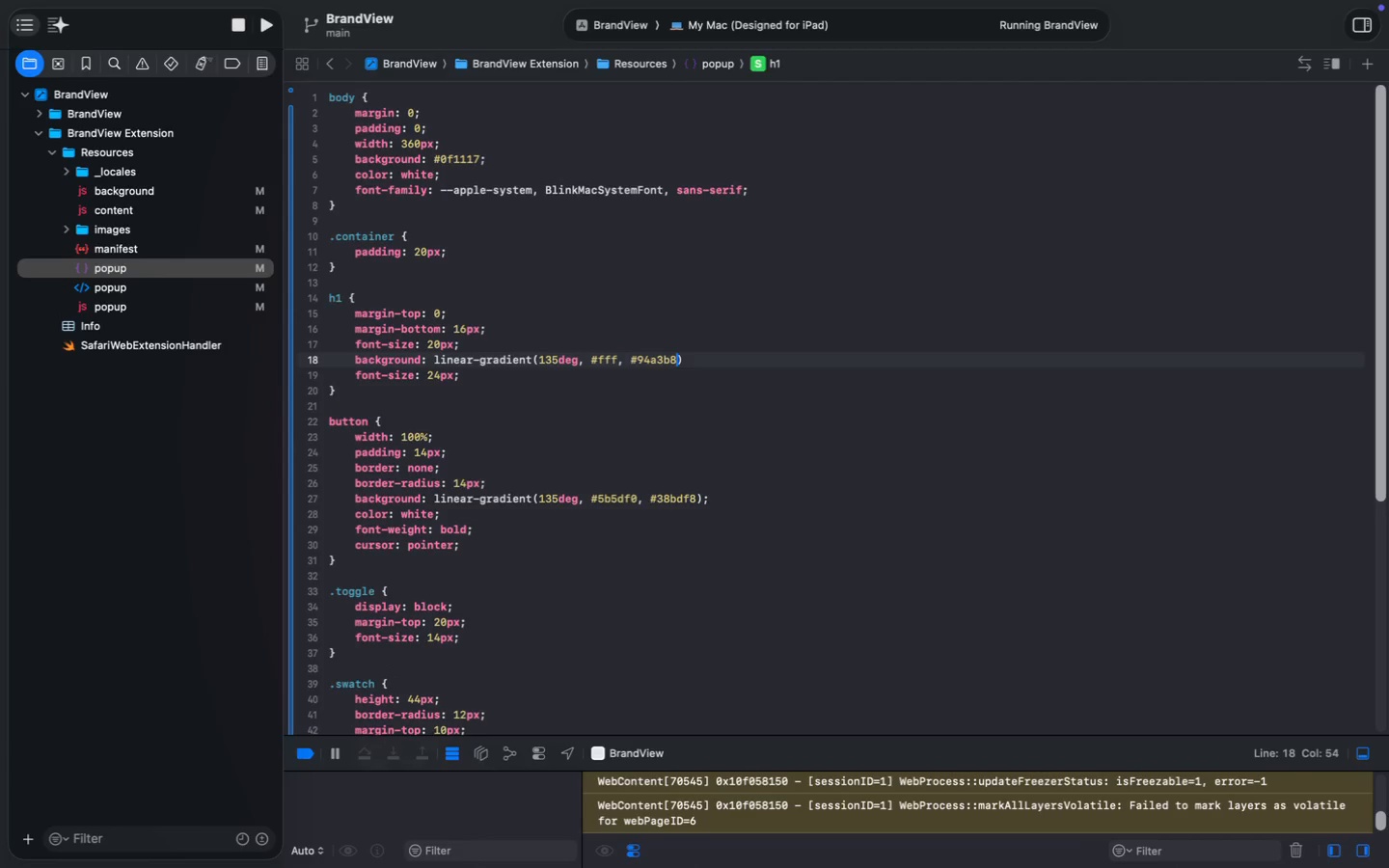 
key(ArrowRight)
 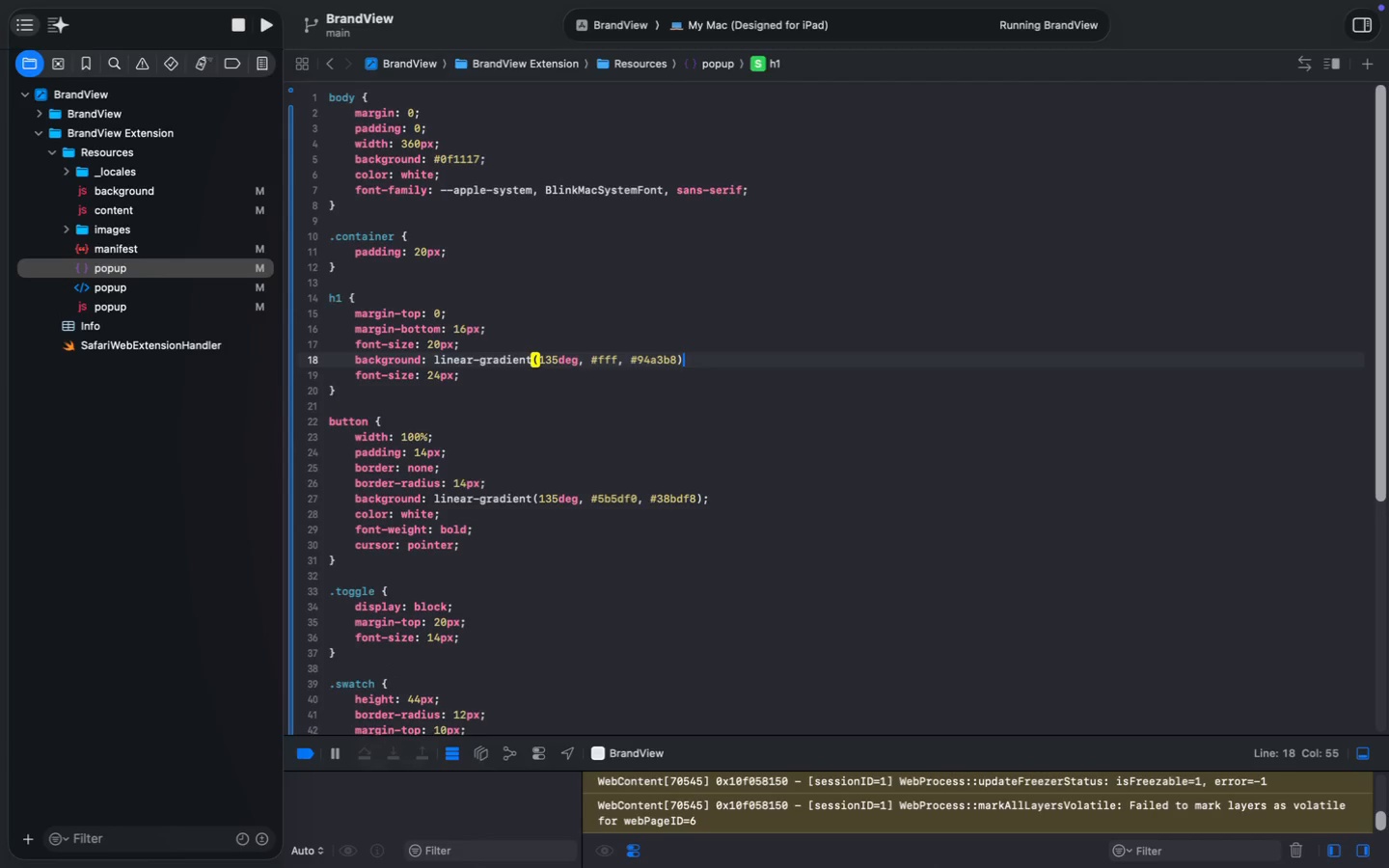 
key(Semicolon)
 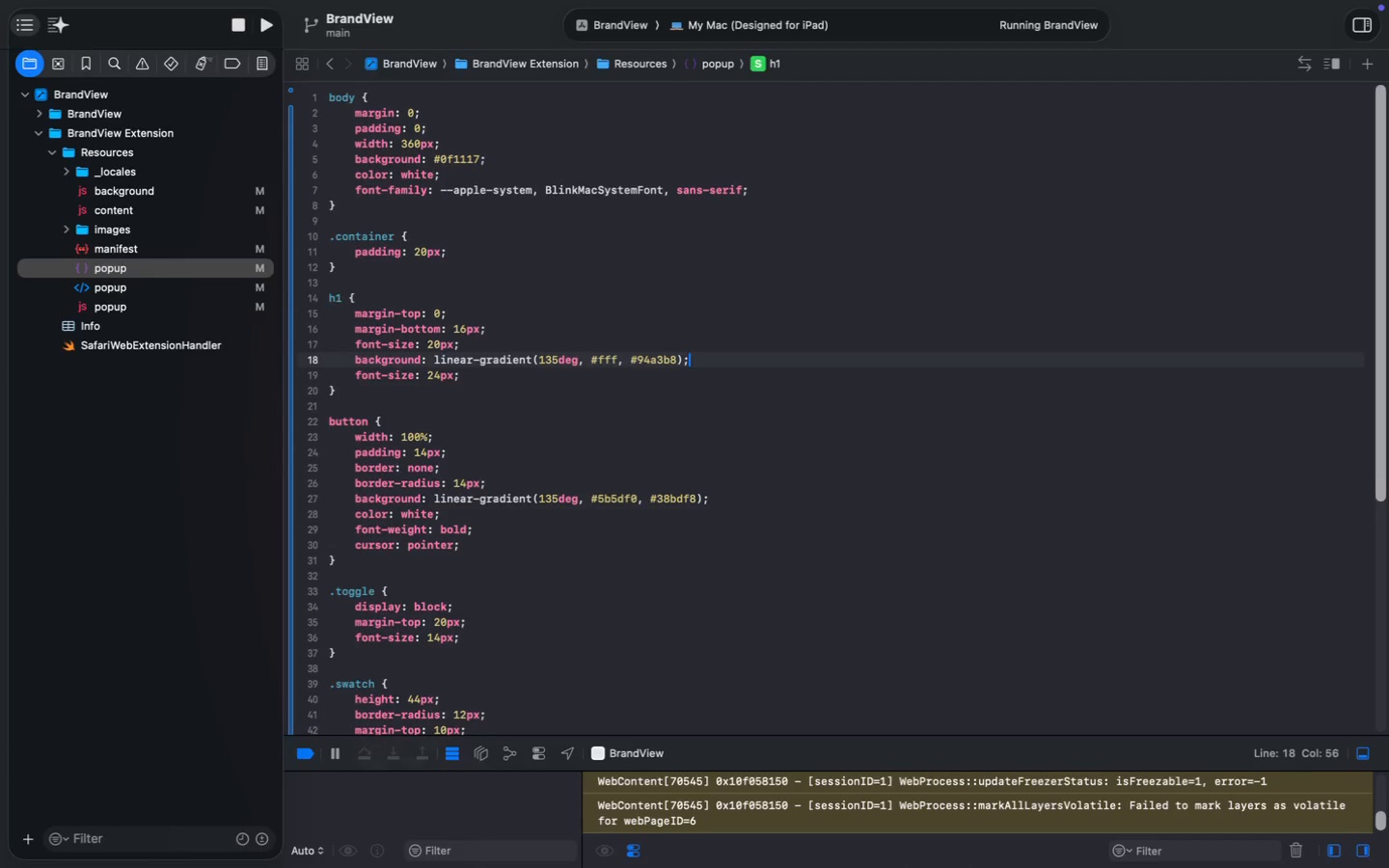 
key(Enter)
 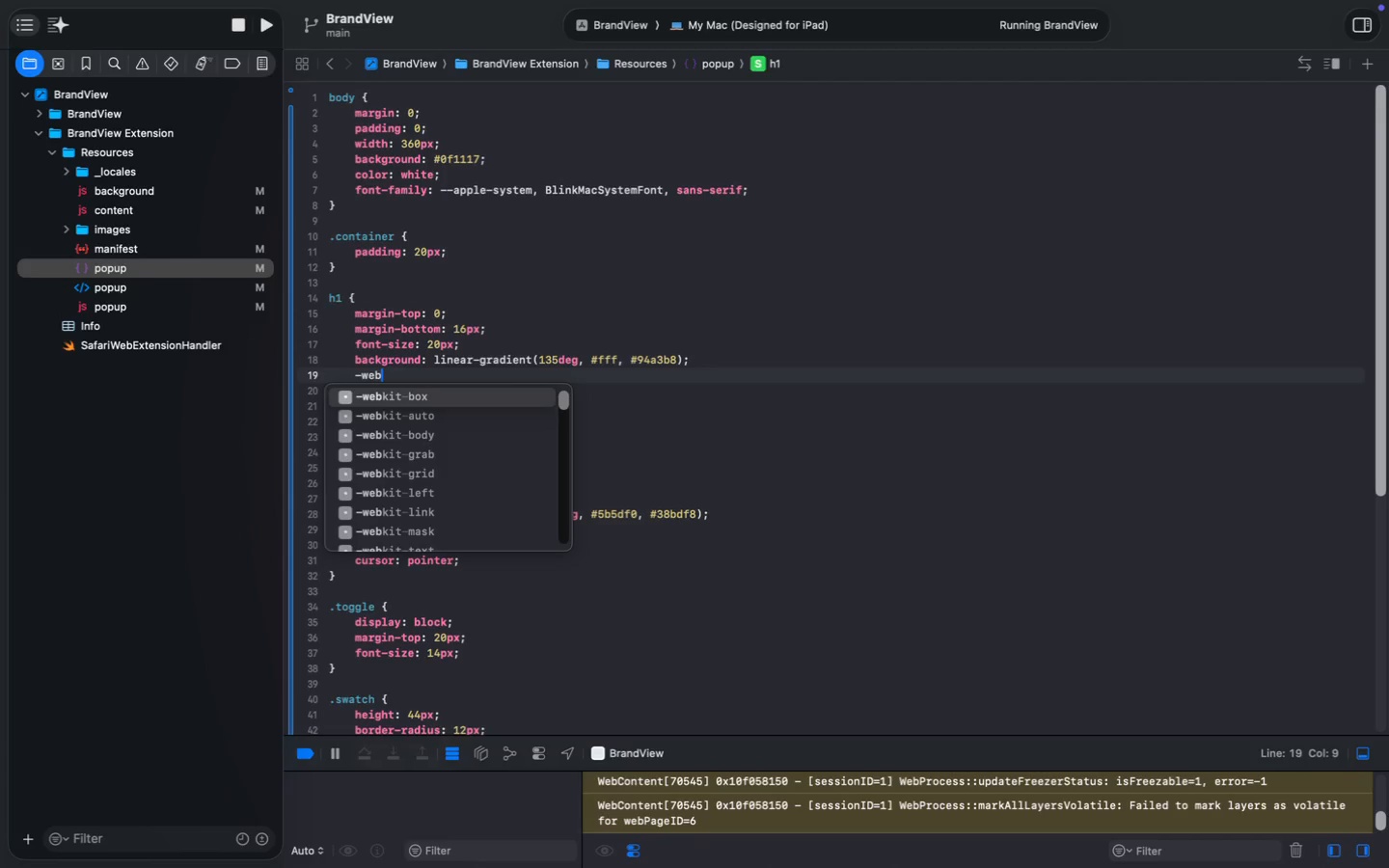 
type(-webkit-back)
 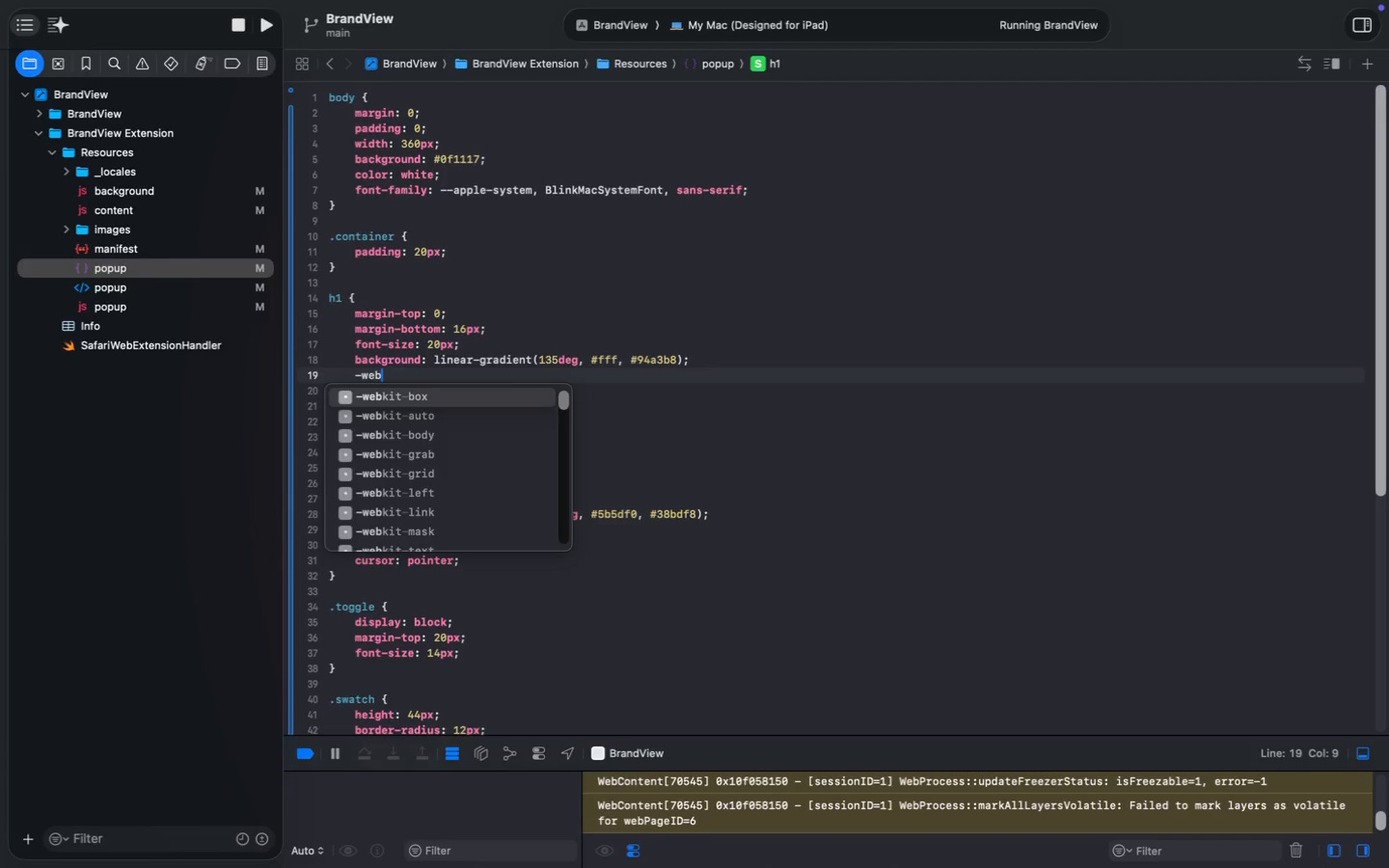 
key(Enter)
 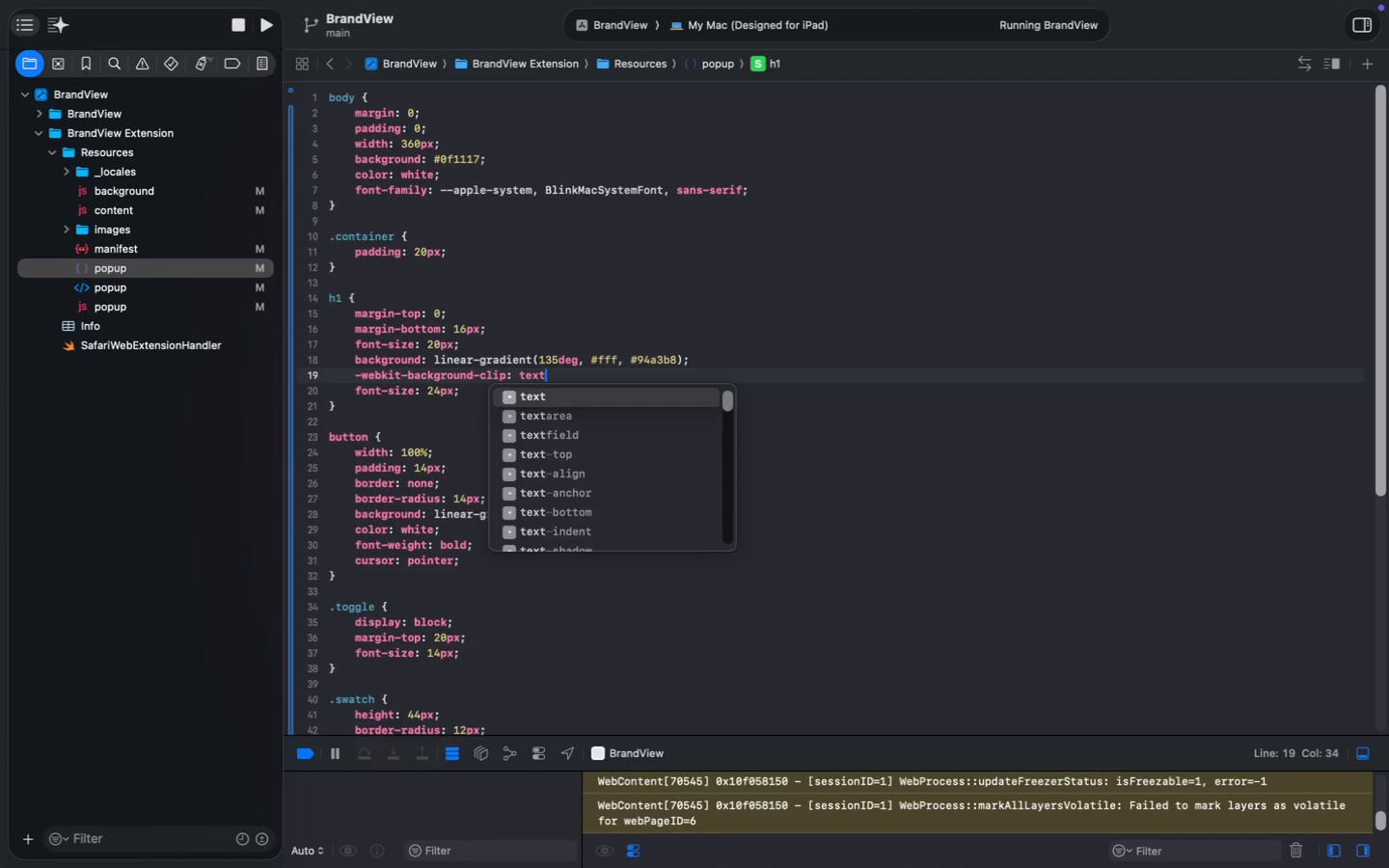 
type(: text;)
 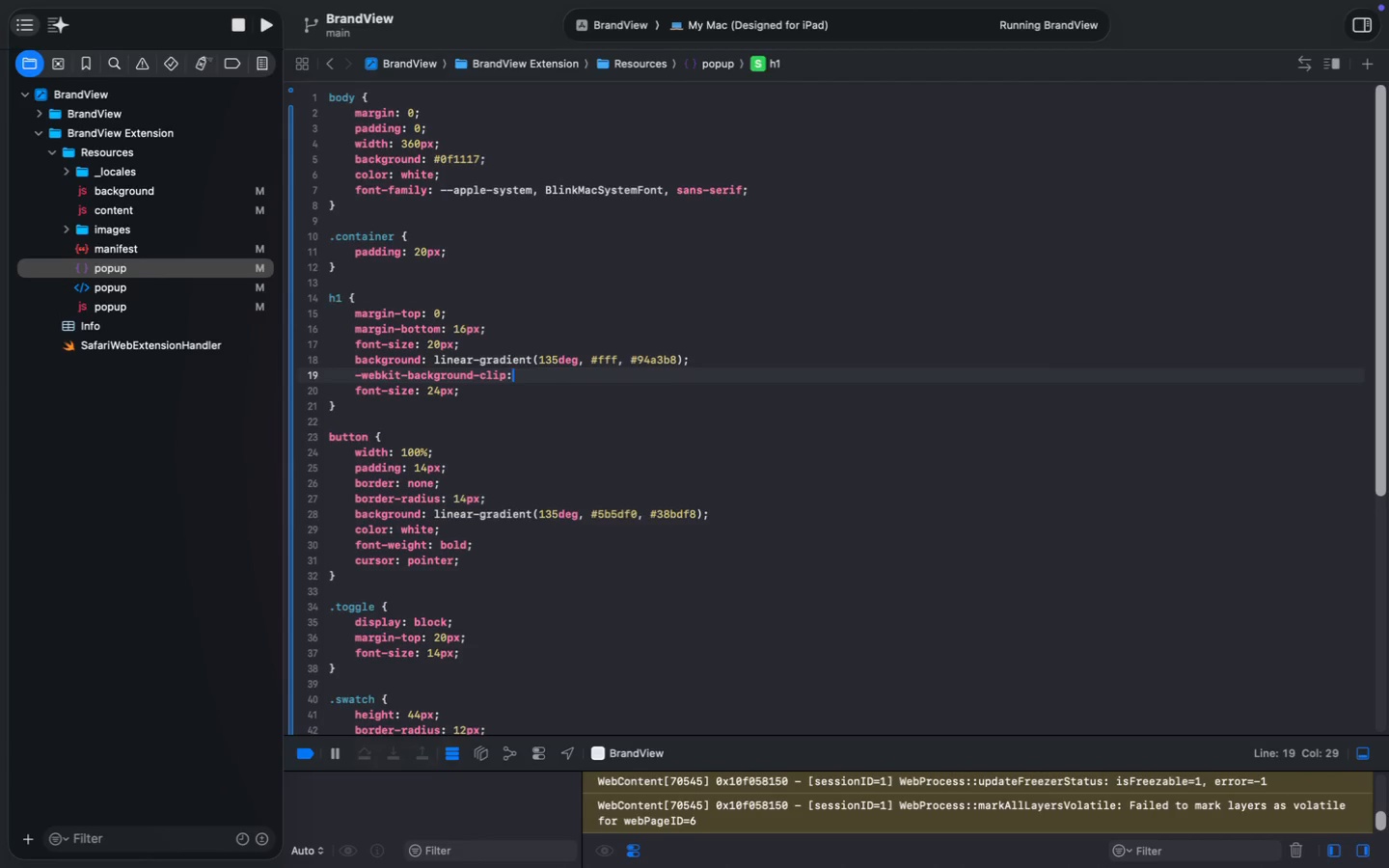 
key(ArrowDown)
 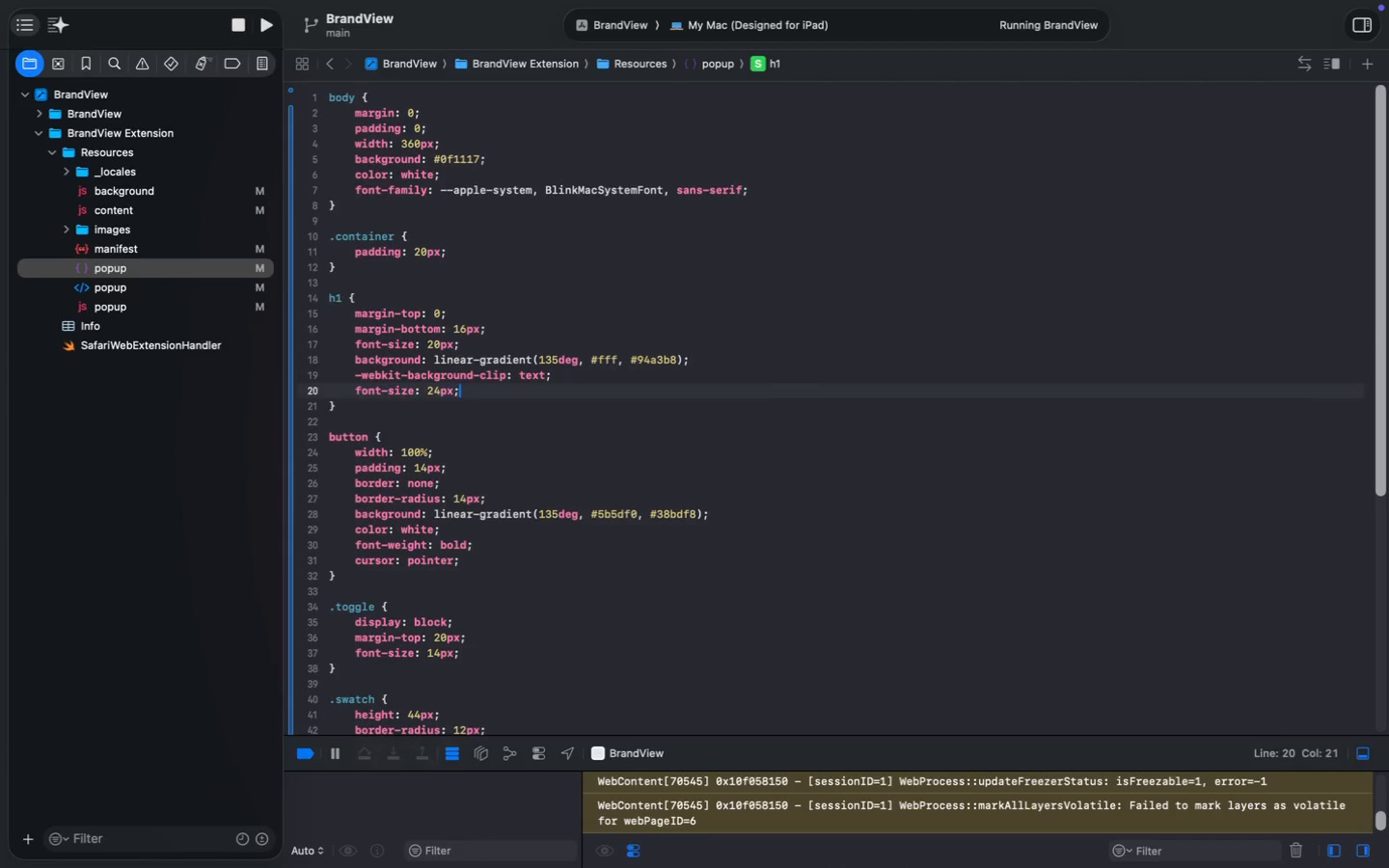 
key(Meta+Shift+ArrowLeft)
 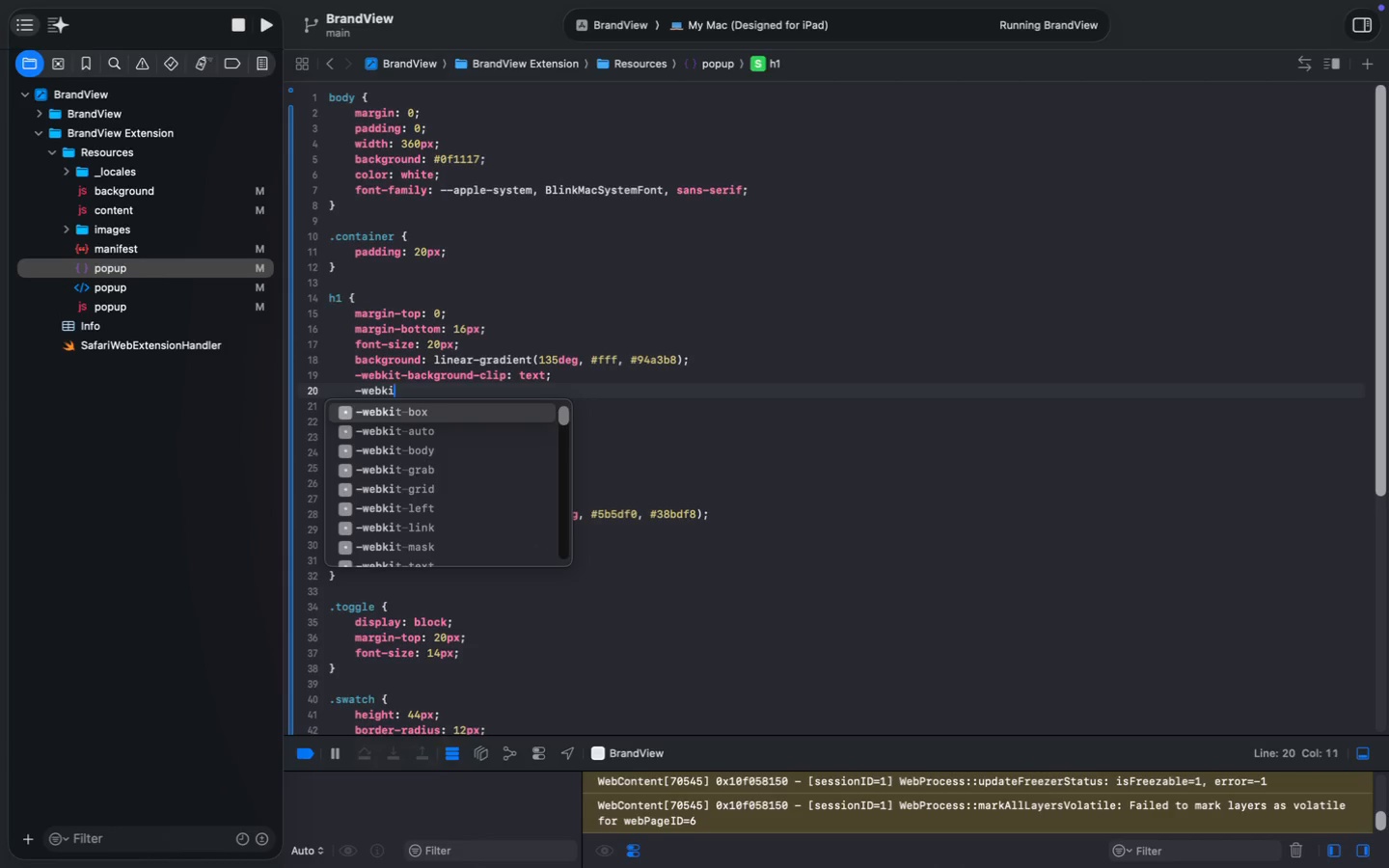 
type(-webkit-text-fil)
key(Tab)
type(: trans)
 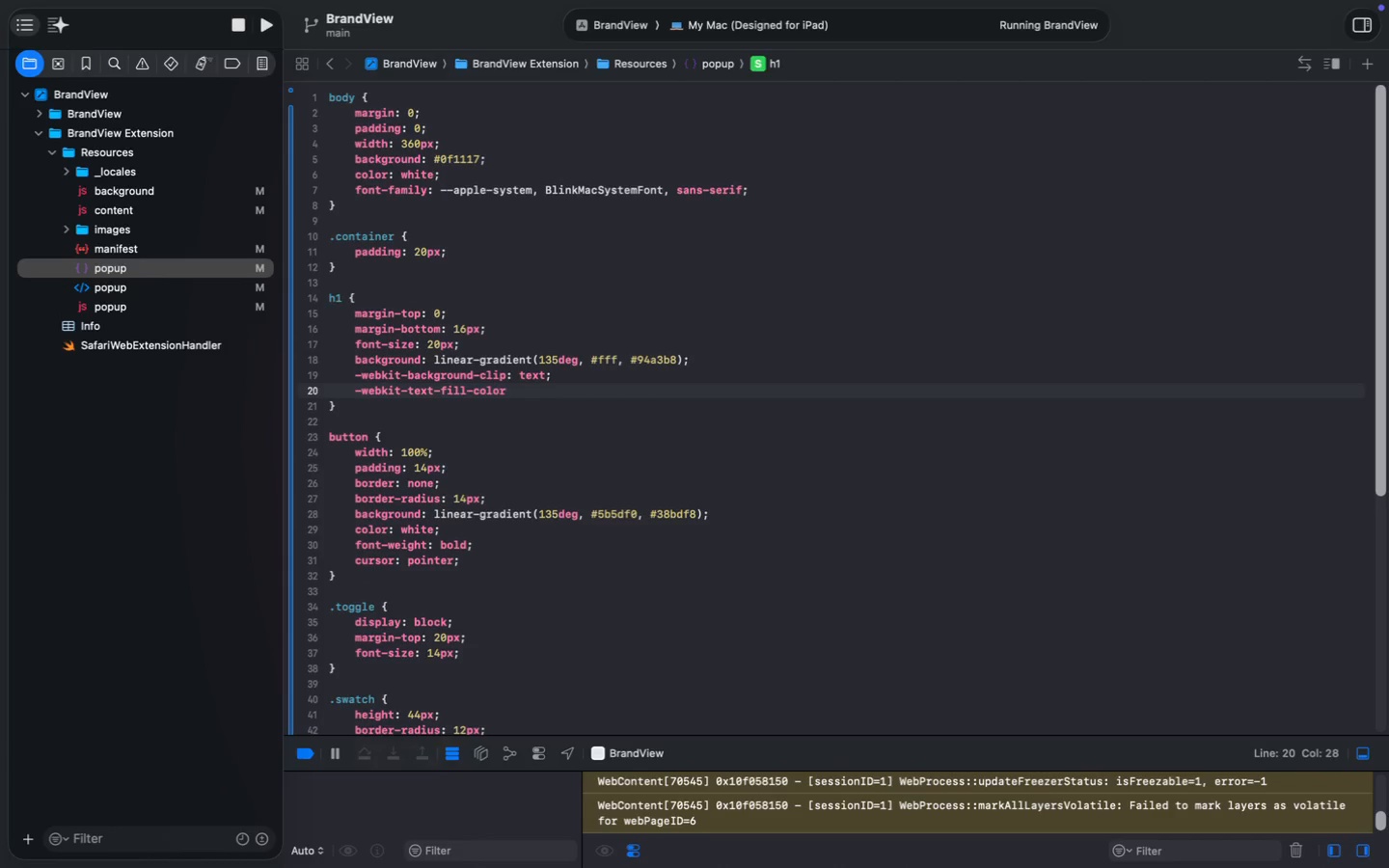 
key(Enter)
 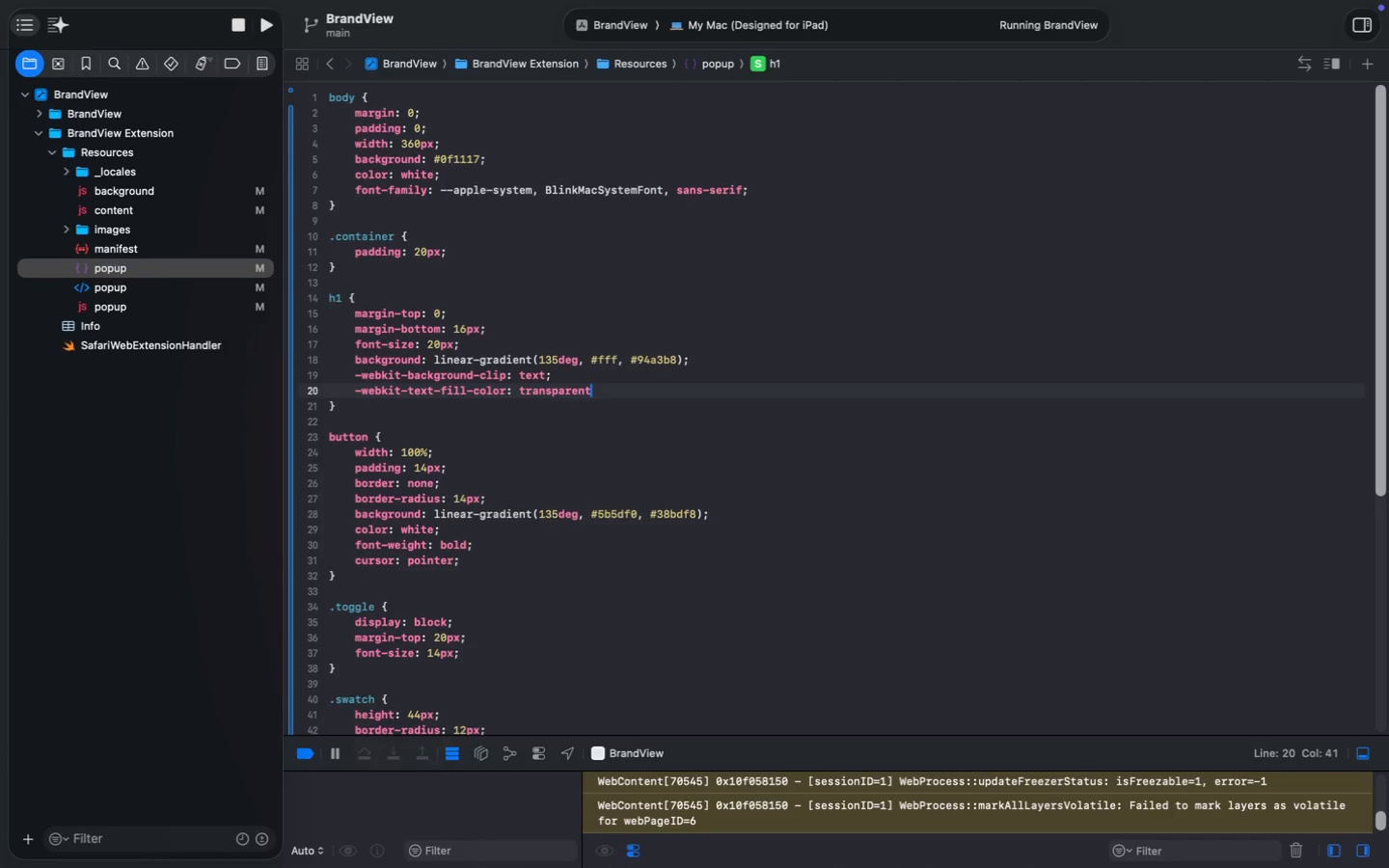 
key(Meta+S)
 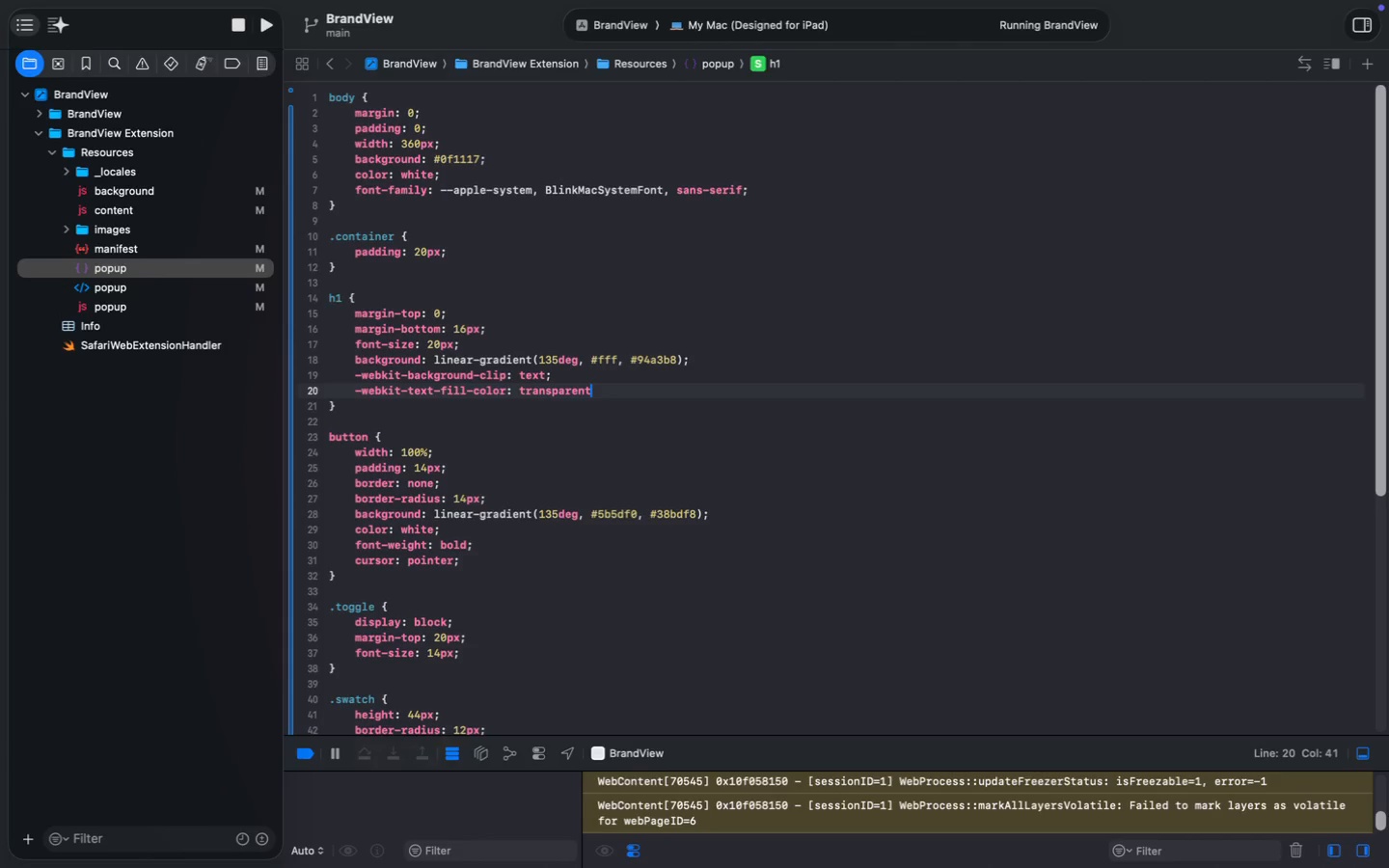 
key(Meta+S)
 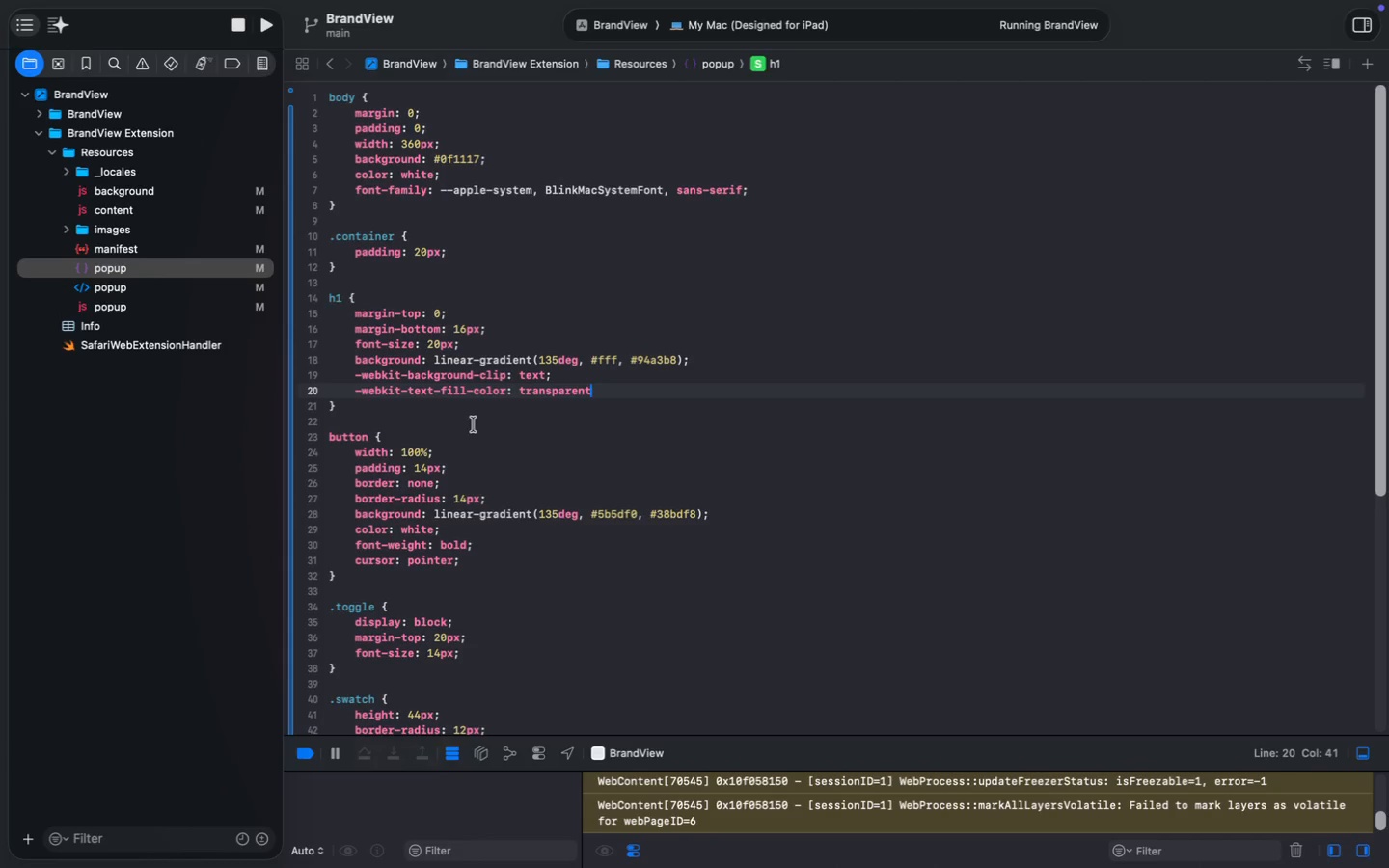 
wait(6.85)
 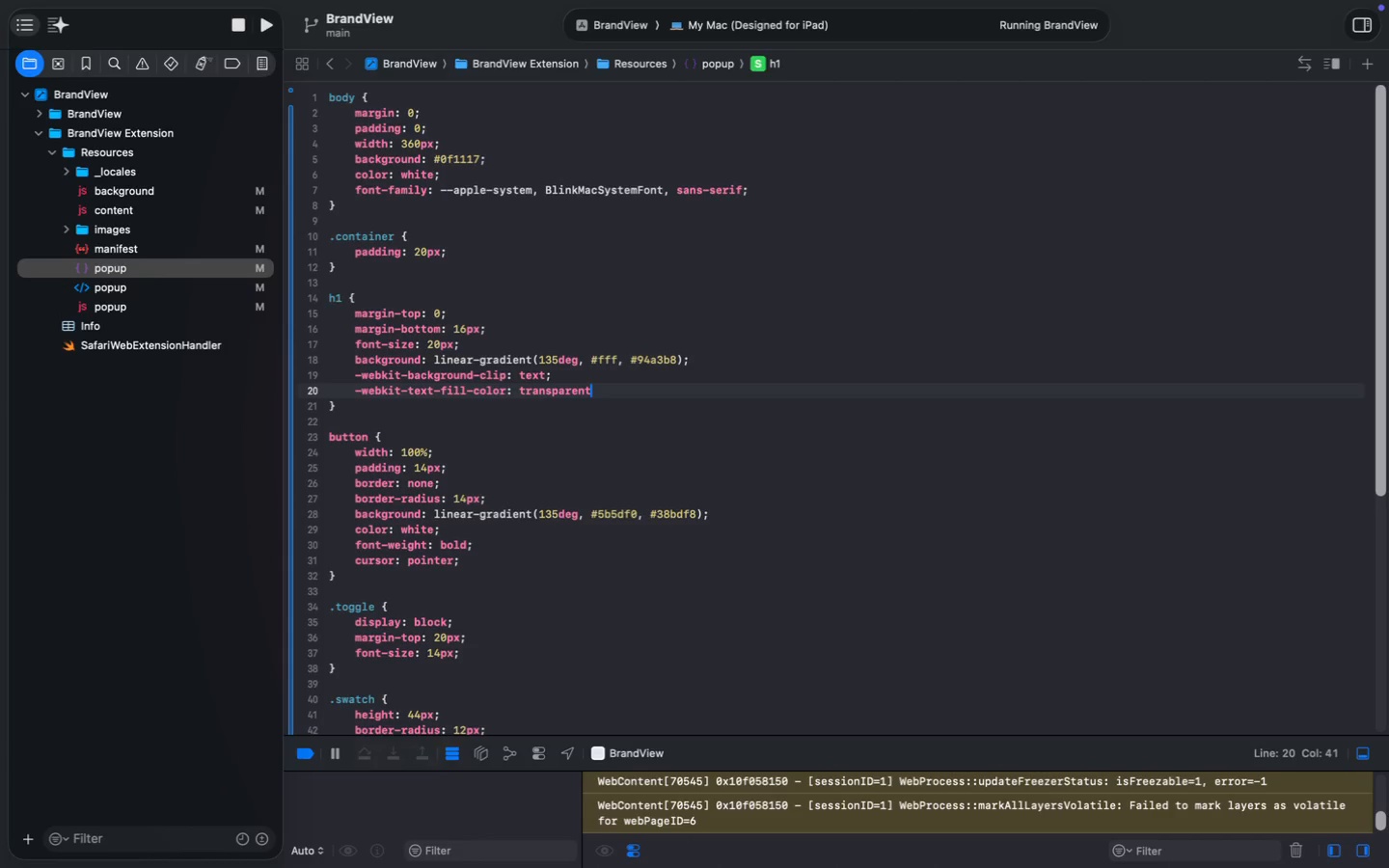 
left_click([427, 463])
 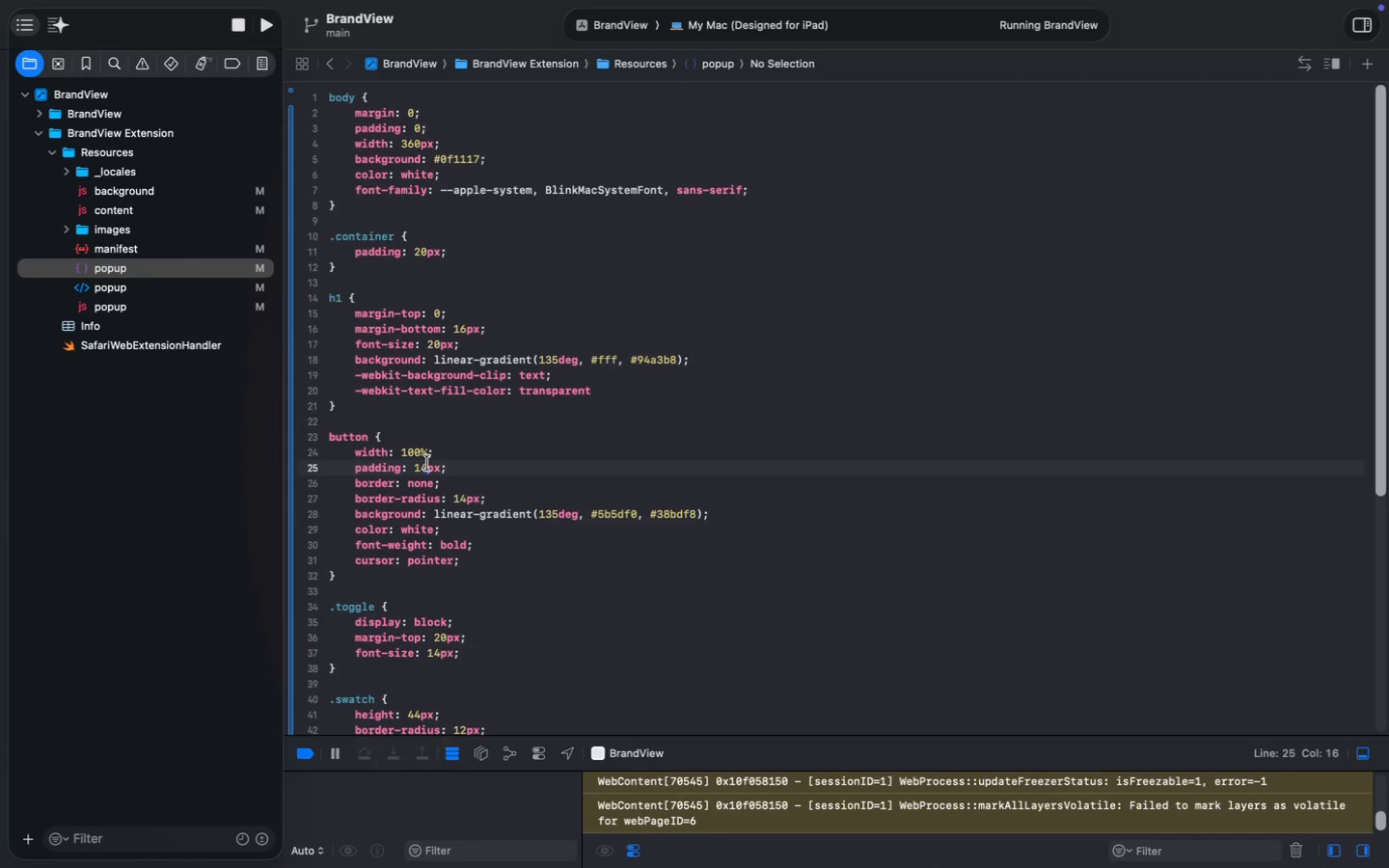 
key(Backspace)
 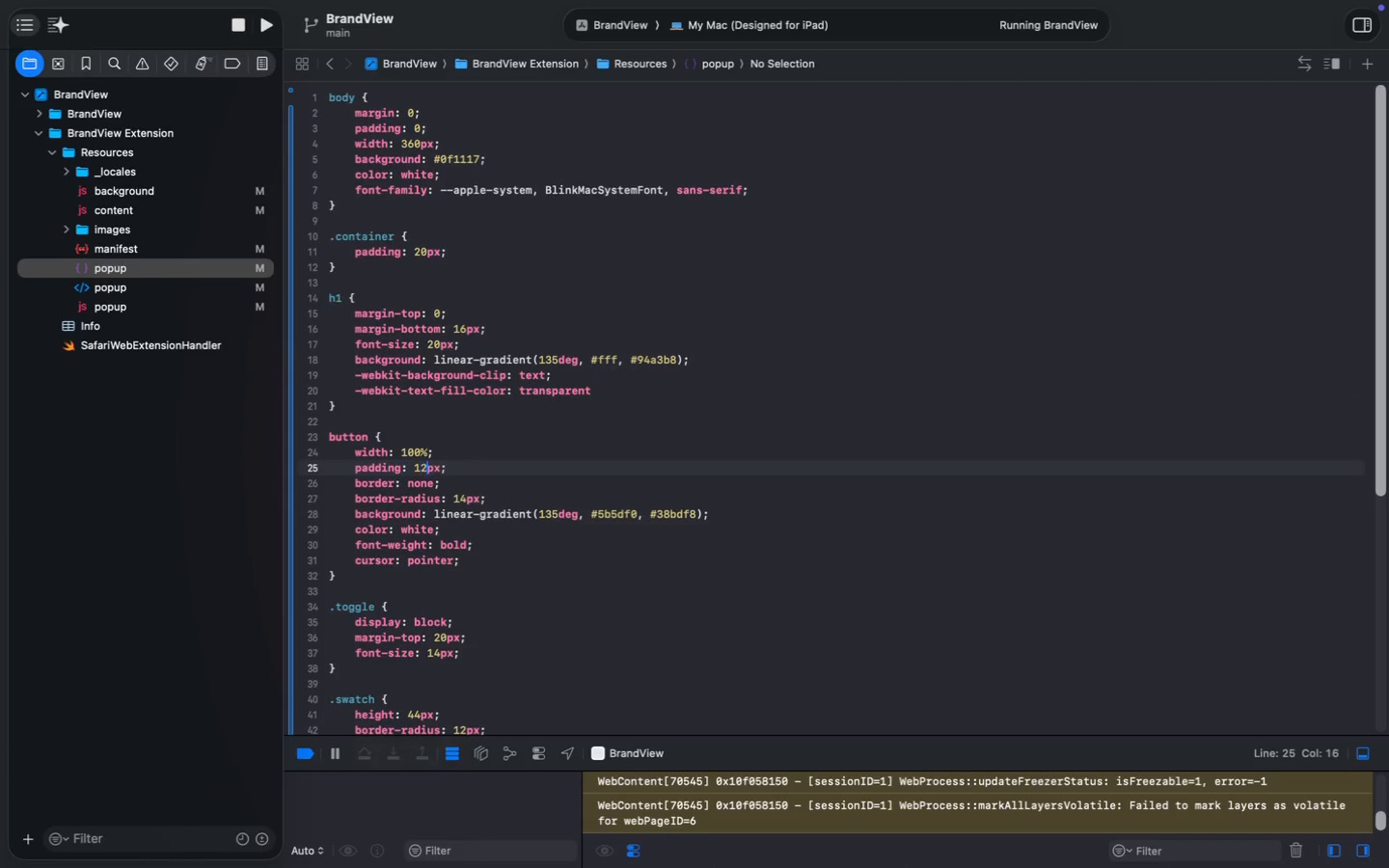 
key(2)
 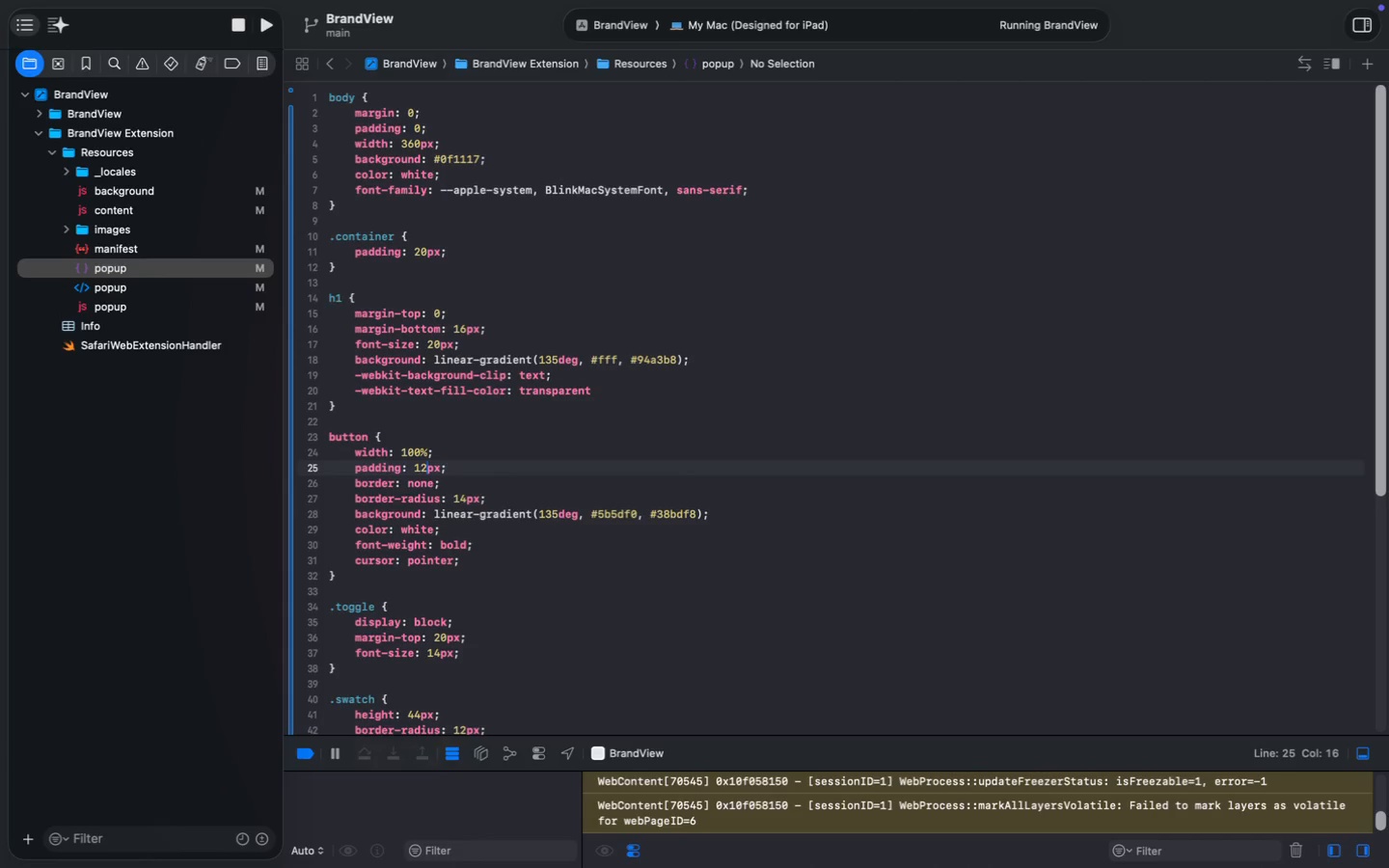 
wait(12.66)
 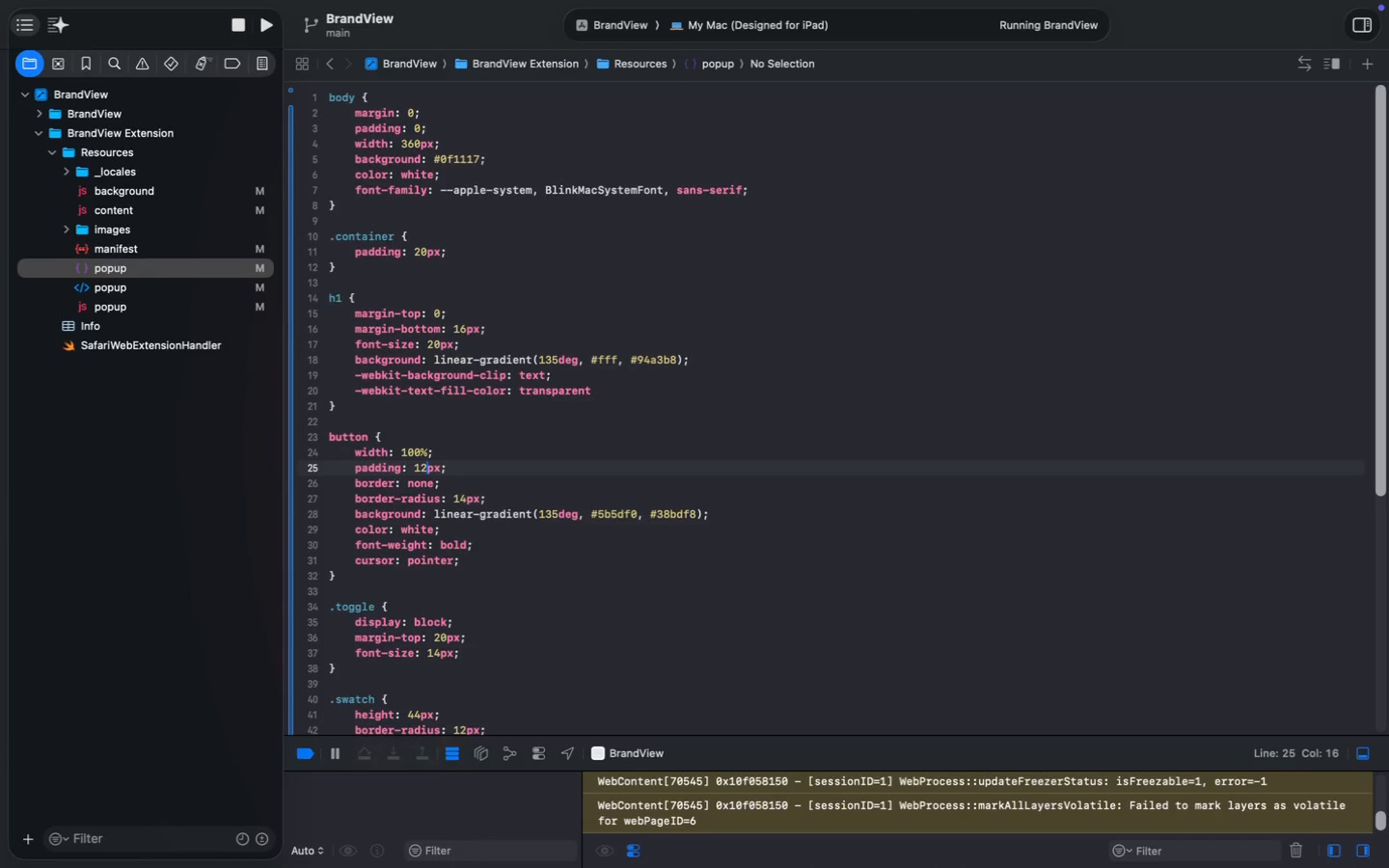 
double_click([447, 545])
 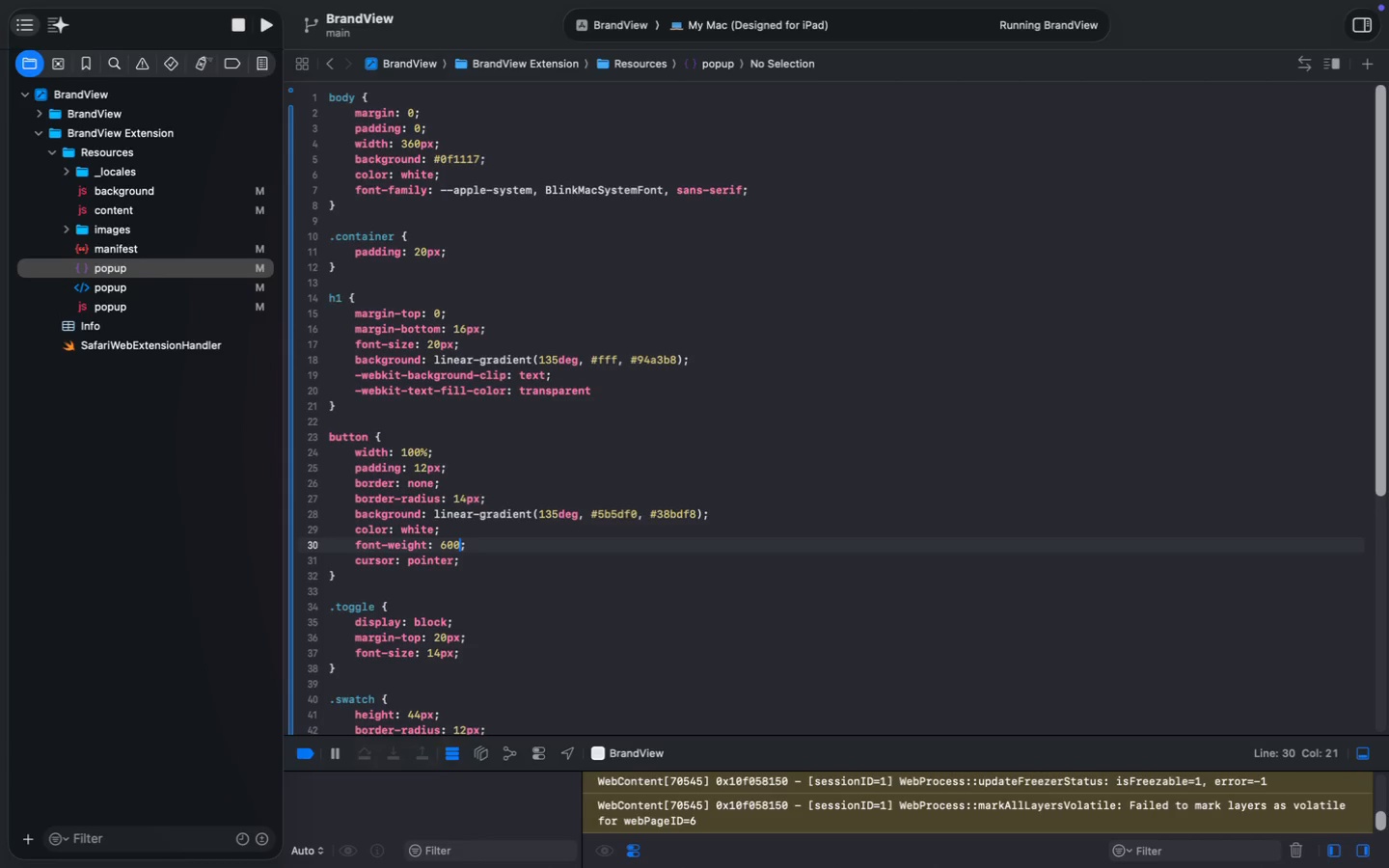 
type(700)
key(Backspace)
key(Backspace)
key(Backspace)
type(600)
 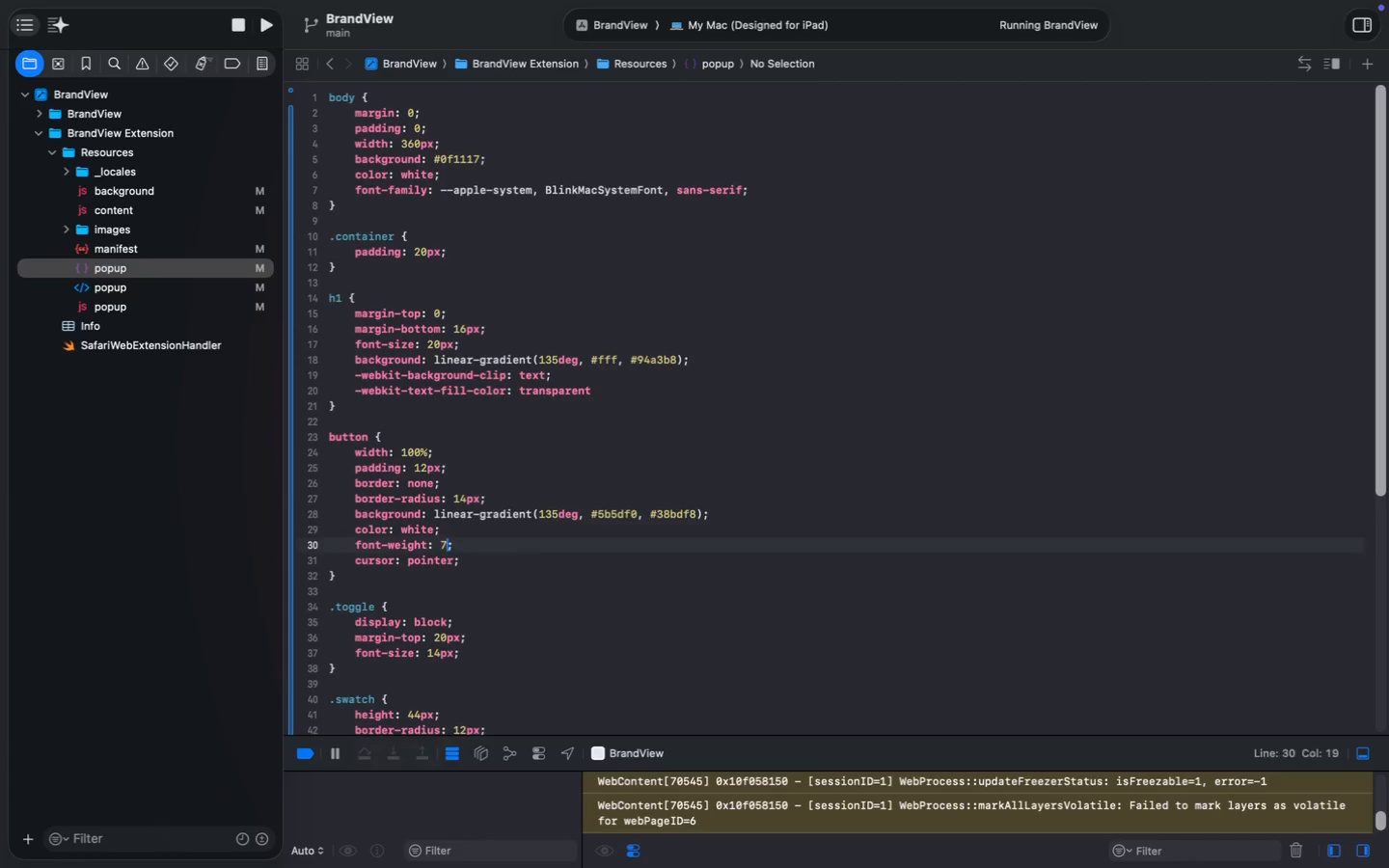 
key(ArrowRight)
 